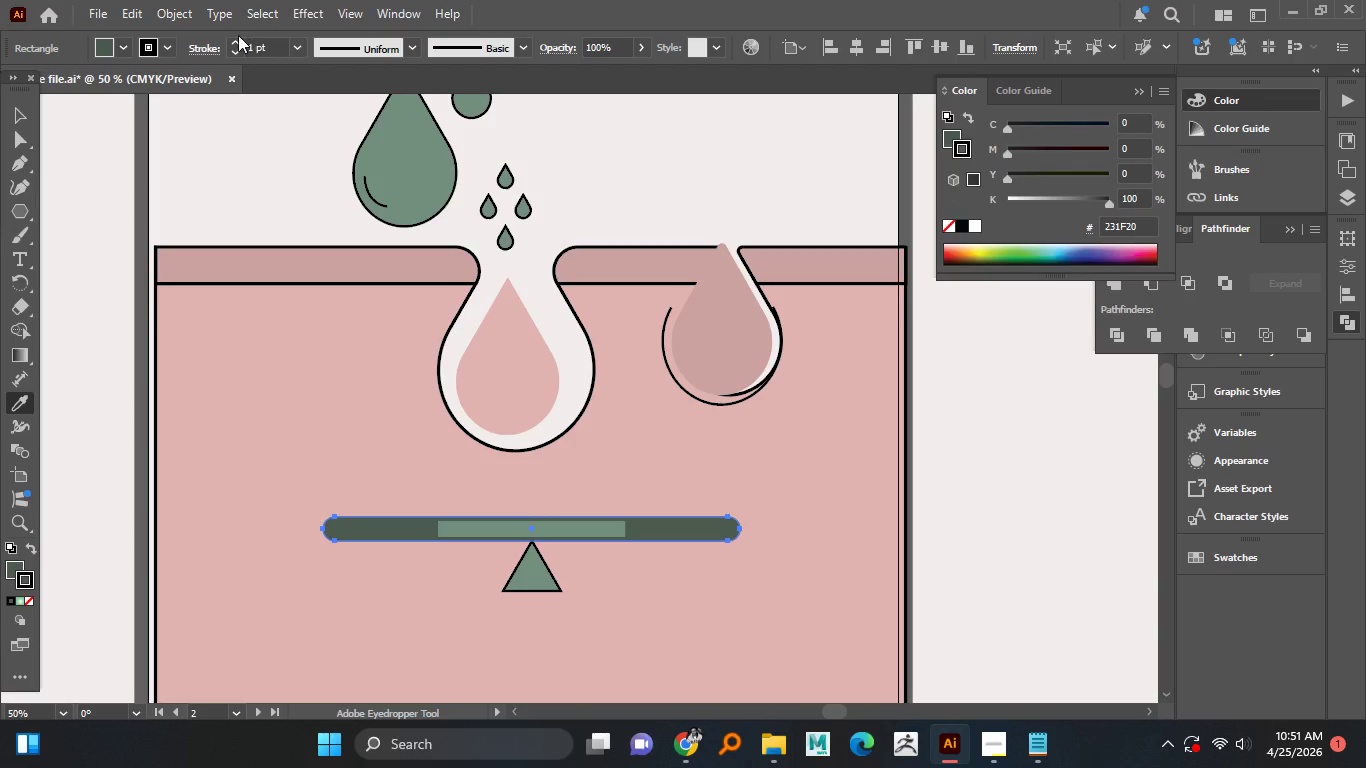 
left_click([237, 41])
 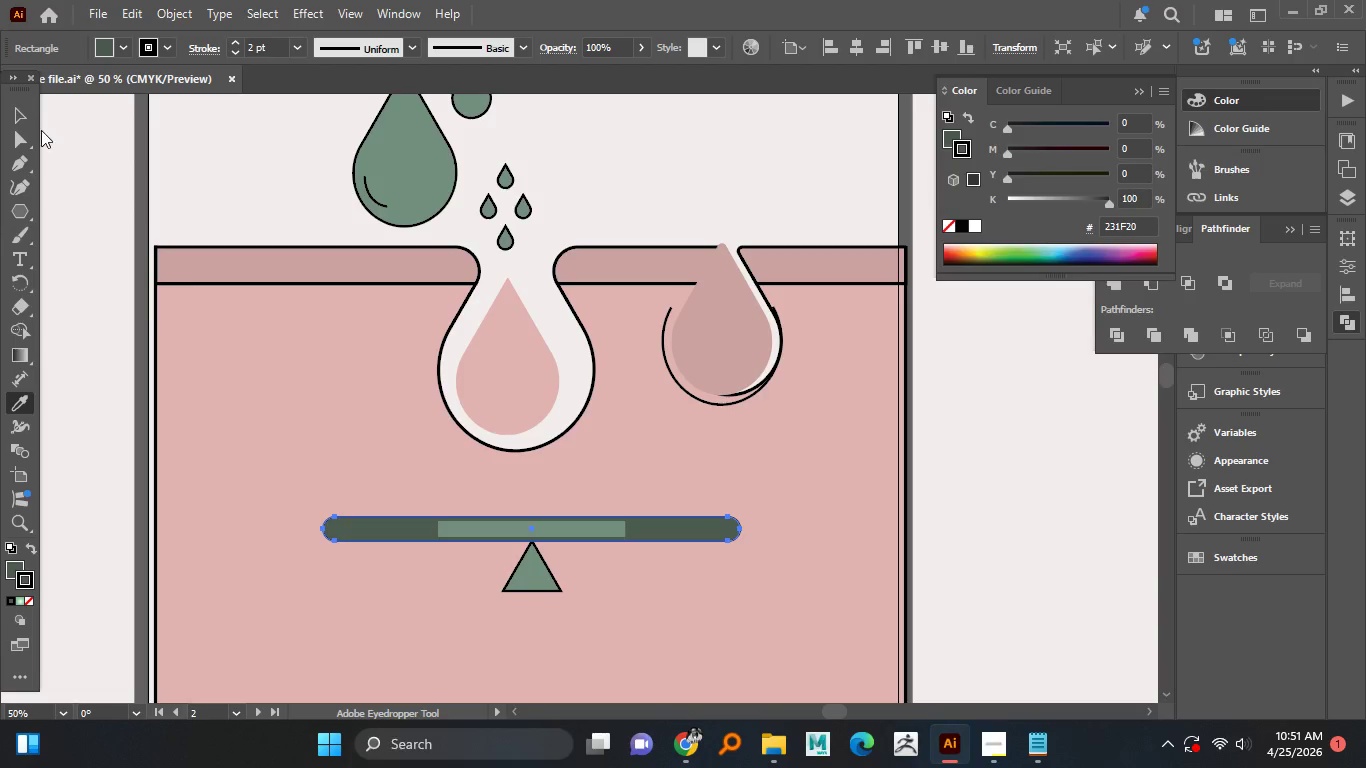 
left_click([31, 122])
 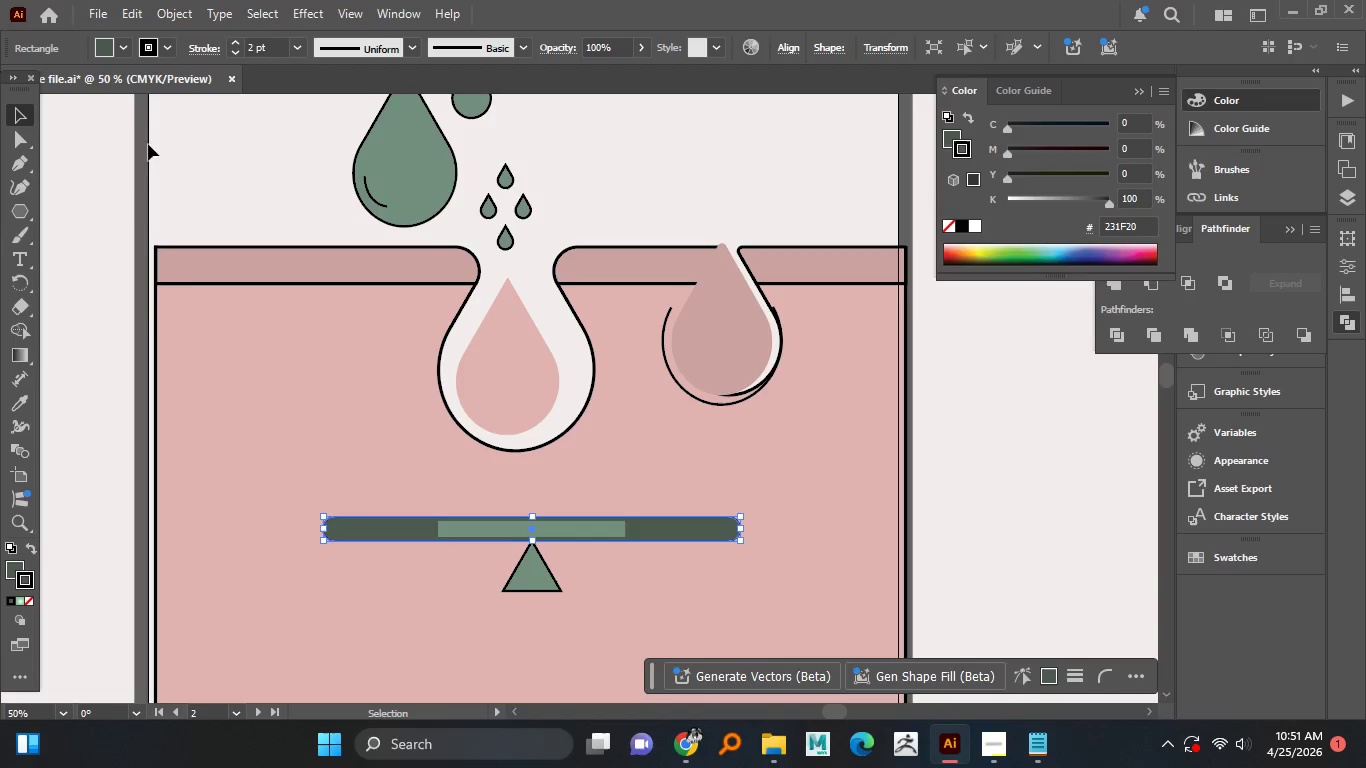 
left_click([225, 164])
 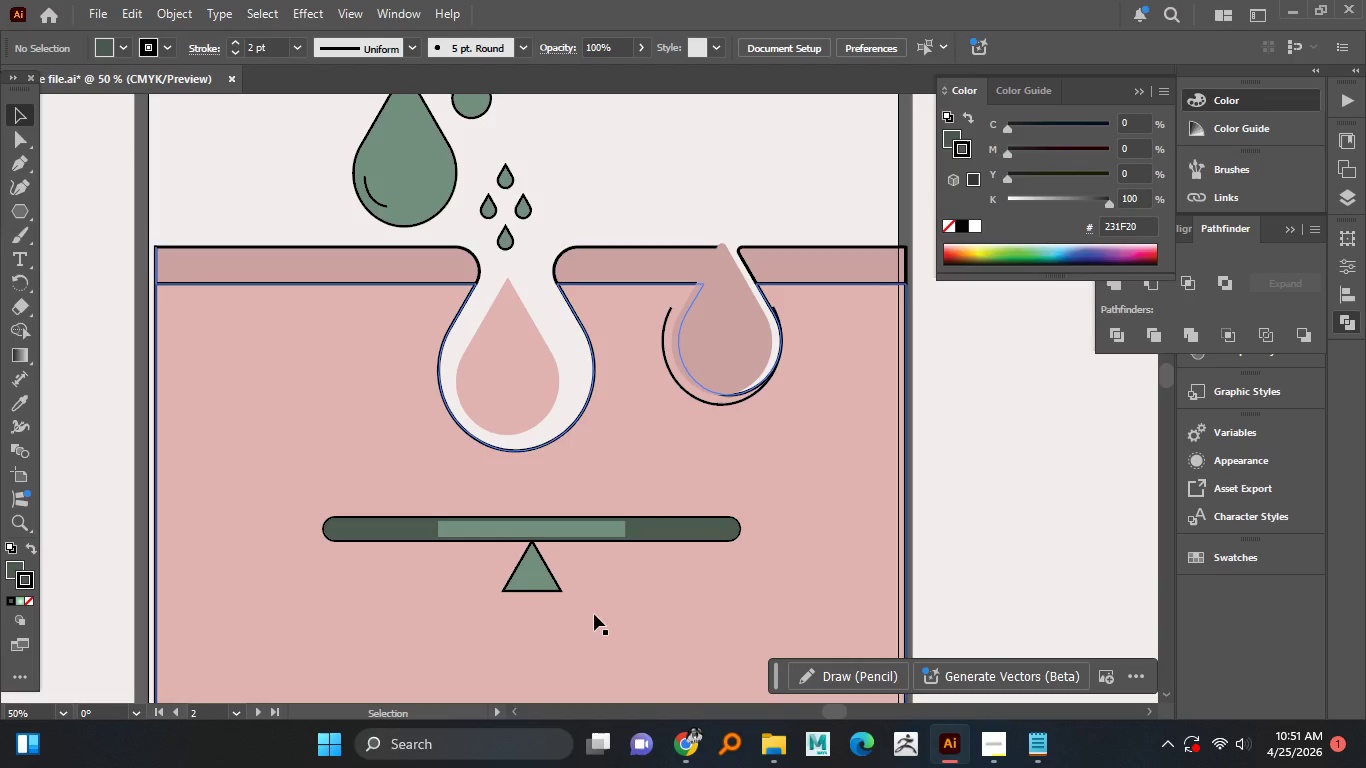 
wait(5.92)
 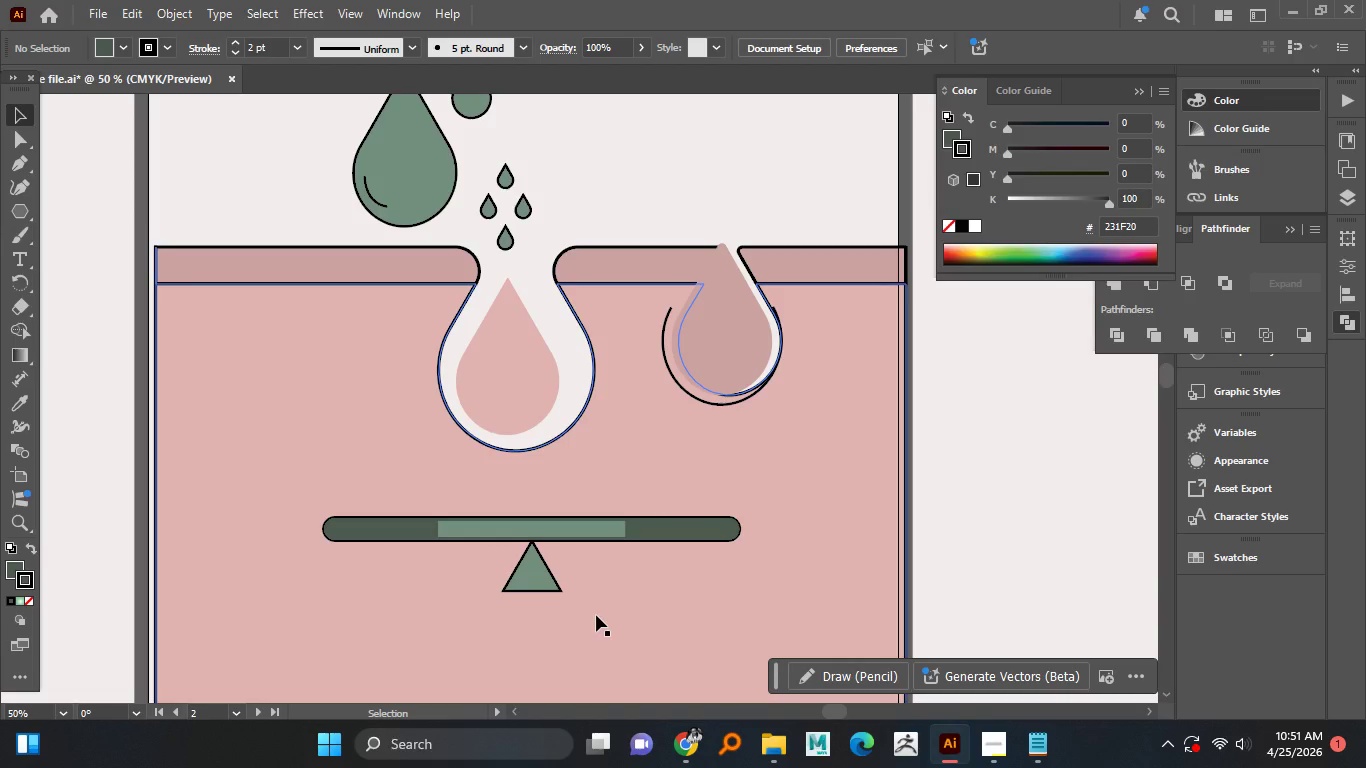 
hold_key(key=AltLeft, duration=1.52)
scroll: coordinate [594, 595], scroll_direction: down, amount: 2.0
 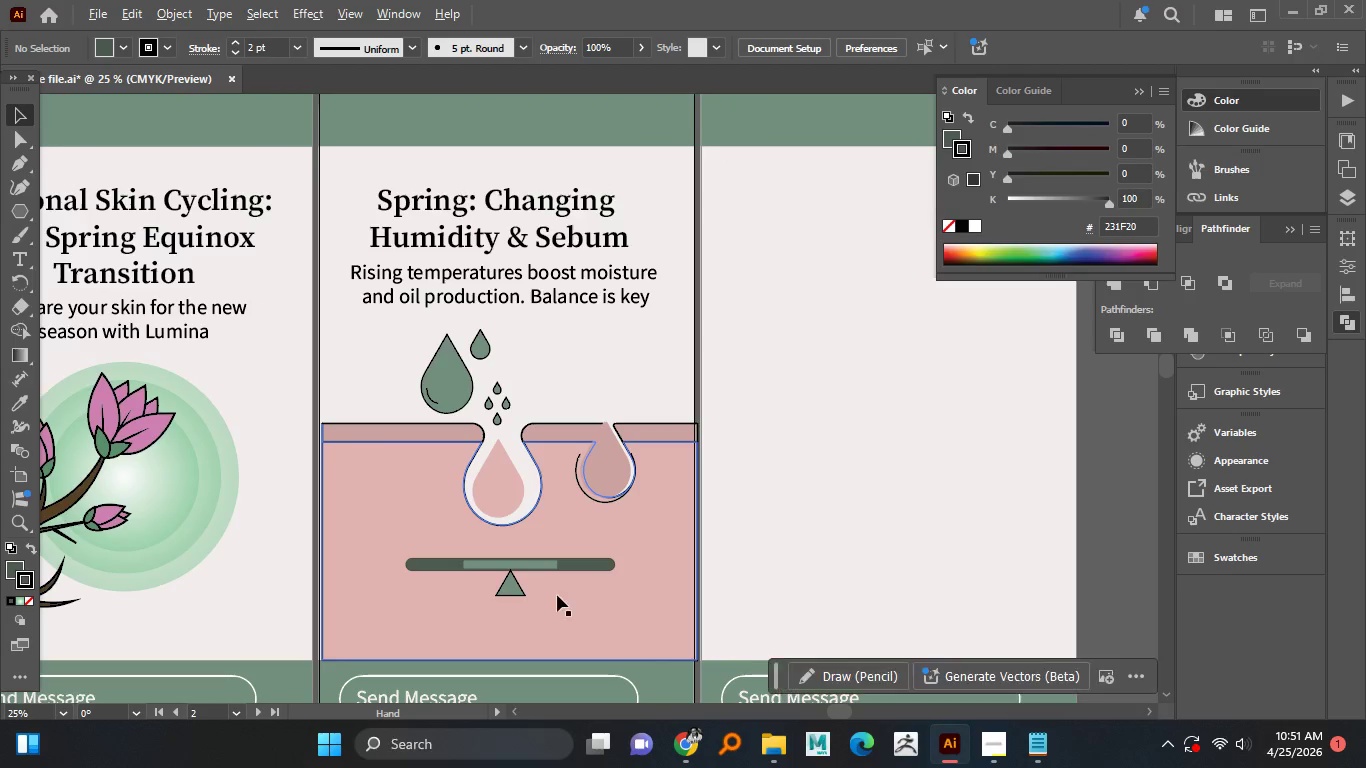 
hold_key(key=AltLeft, duration=1.5)
scroll: coordinate [525, 581], scroll_direction: up, amount: 2.0
 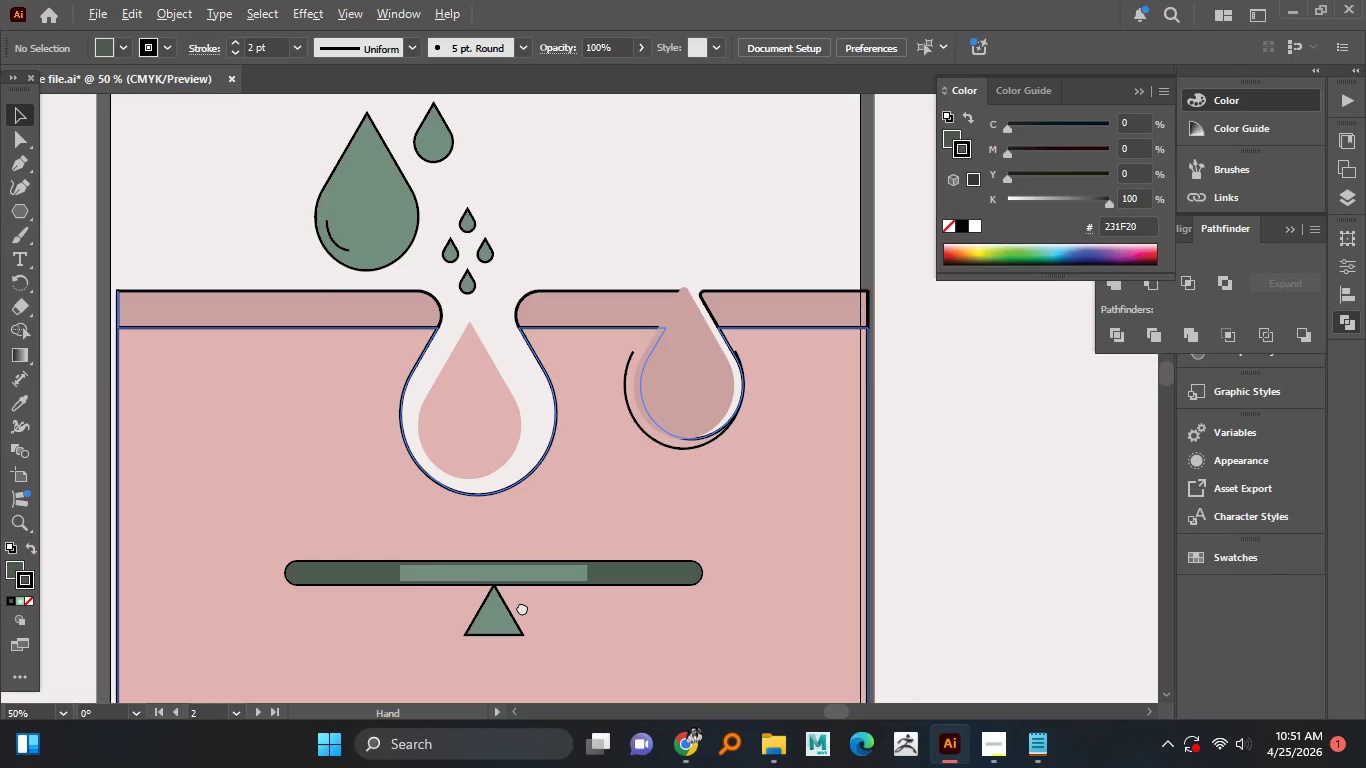 
hold_key(key=AltLeft, duration=1.5)
 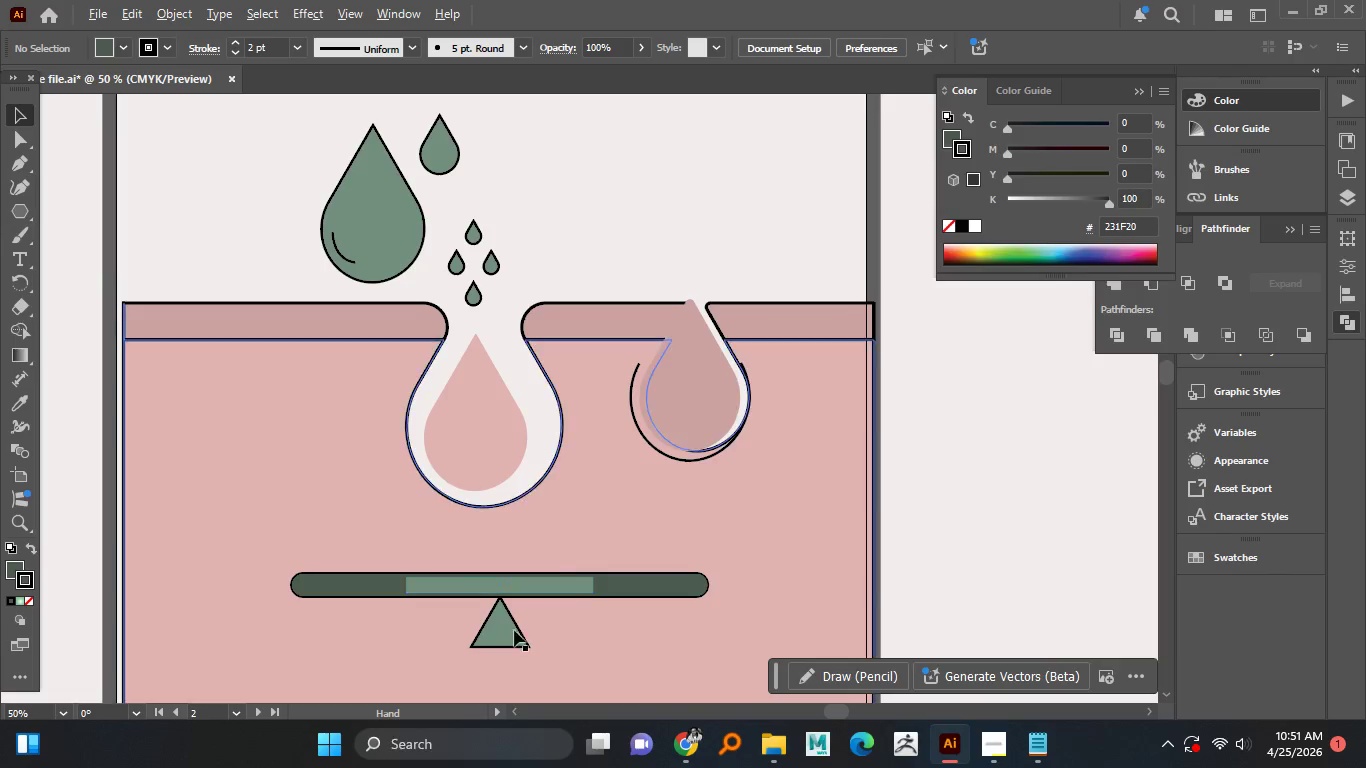 
hold_key(key=AltLeft, duration=0.62)
 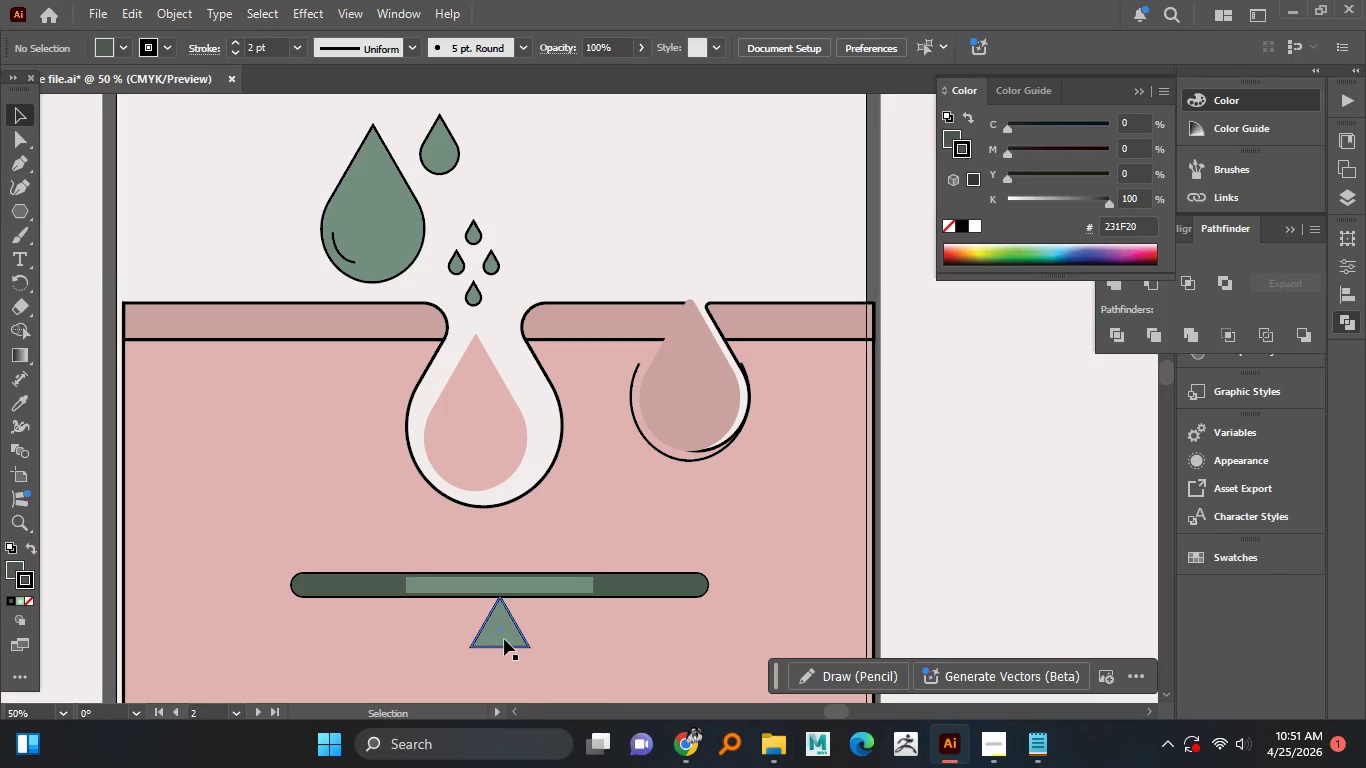 
left_click_drag(start_coordinate=[504, 639], to_coordinate=[602, 562])
 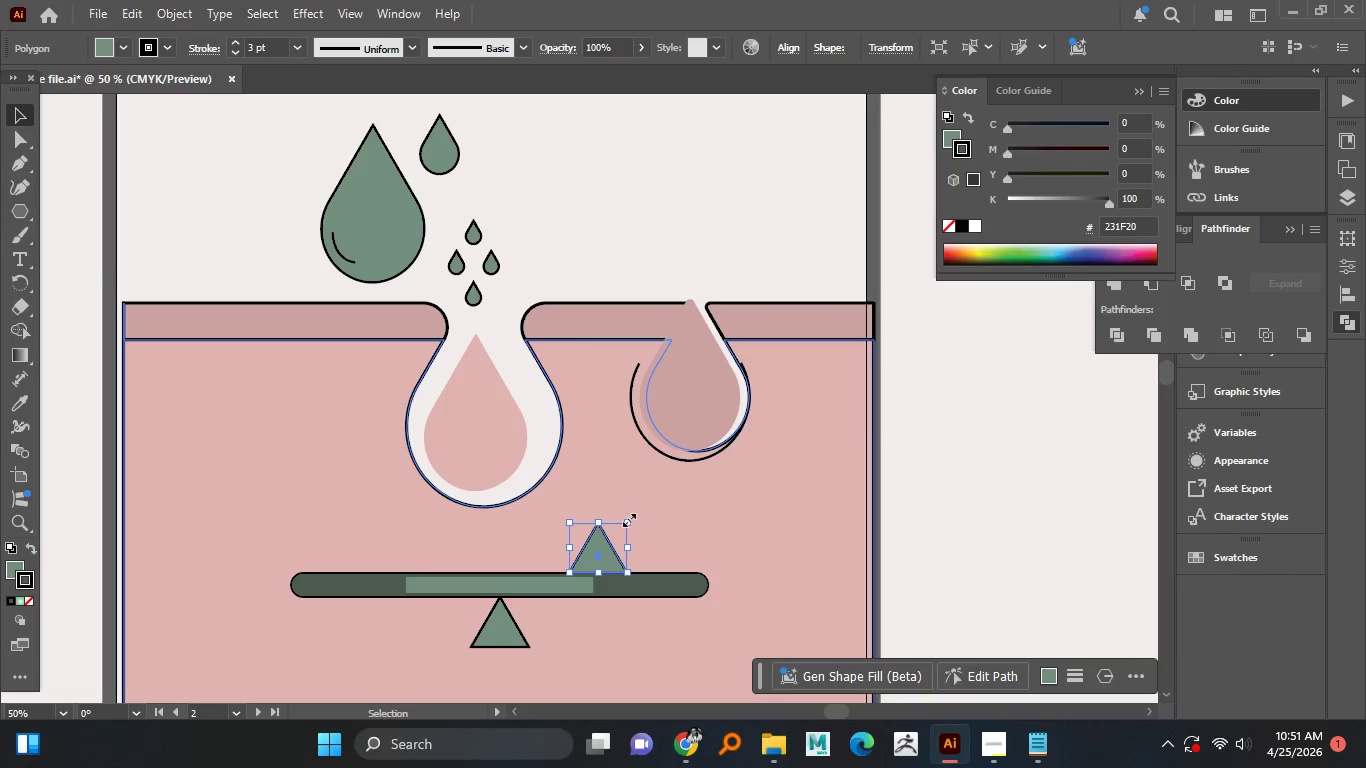 
hold_key(key=AltLeft, duration=0.5)
 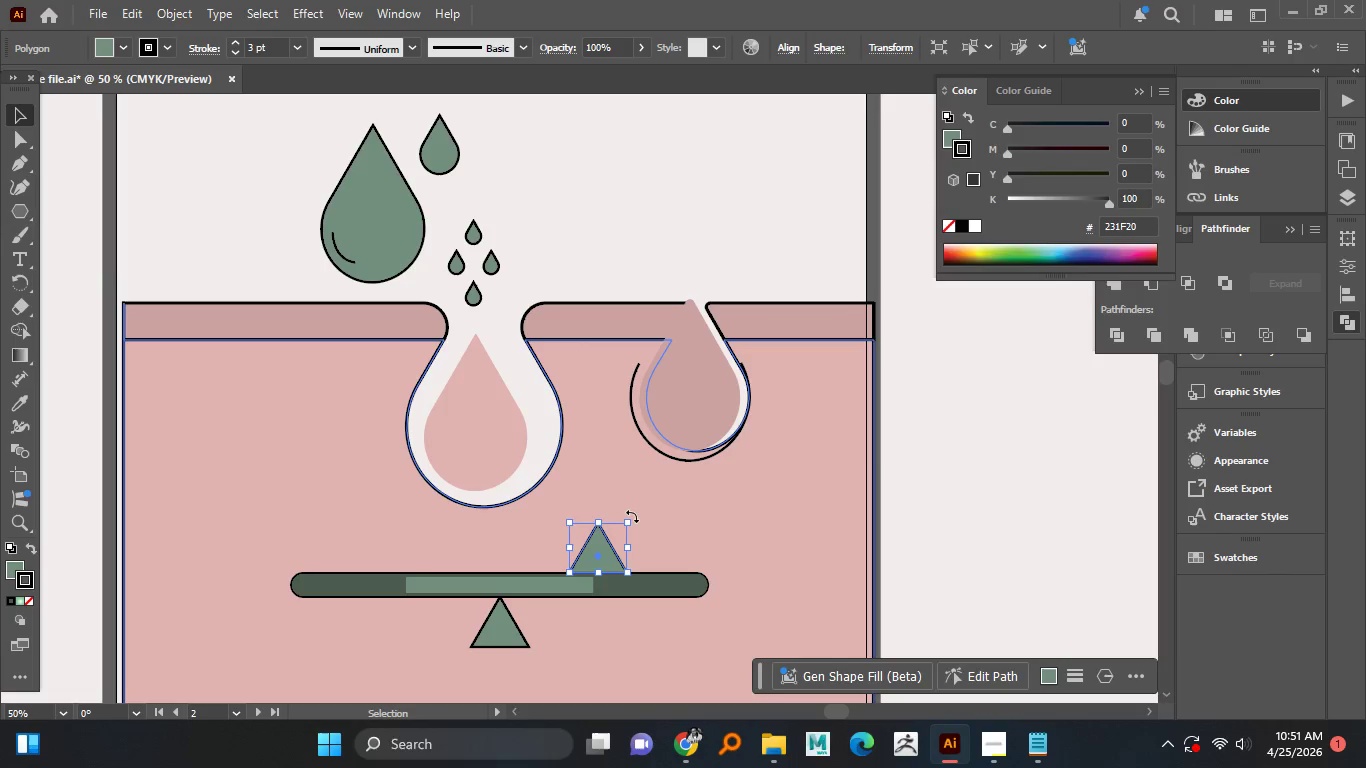 
left_click_drag(start_coordinate=[635, 515], to_coordinate=[556, 607])
 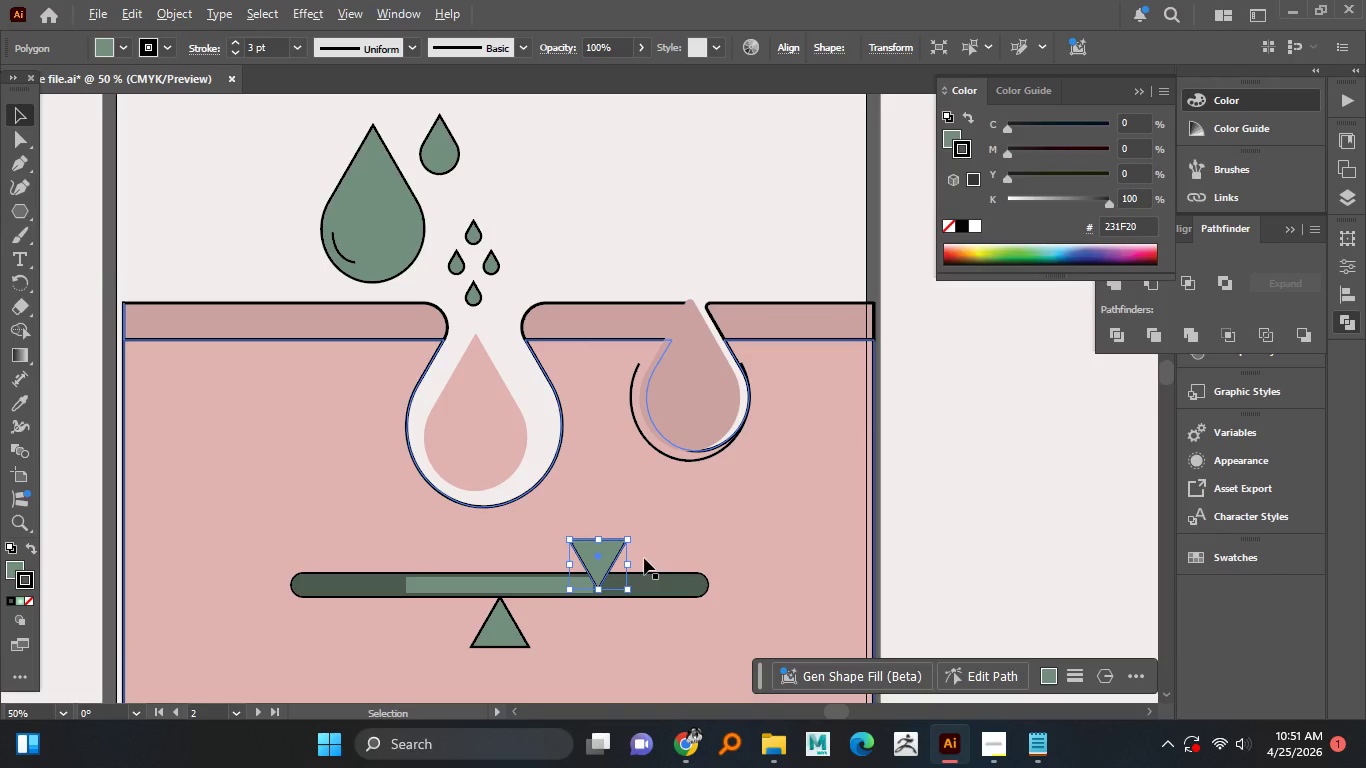 
hold_key(key=ShiftLeft, duration=0.98)
 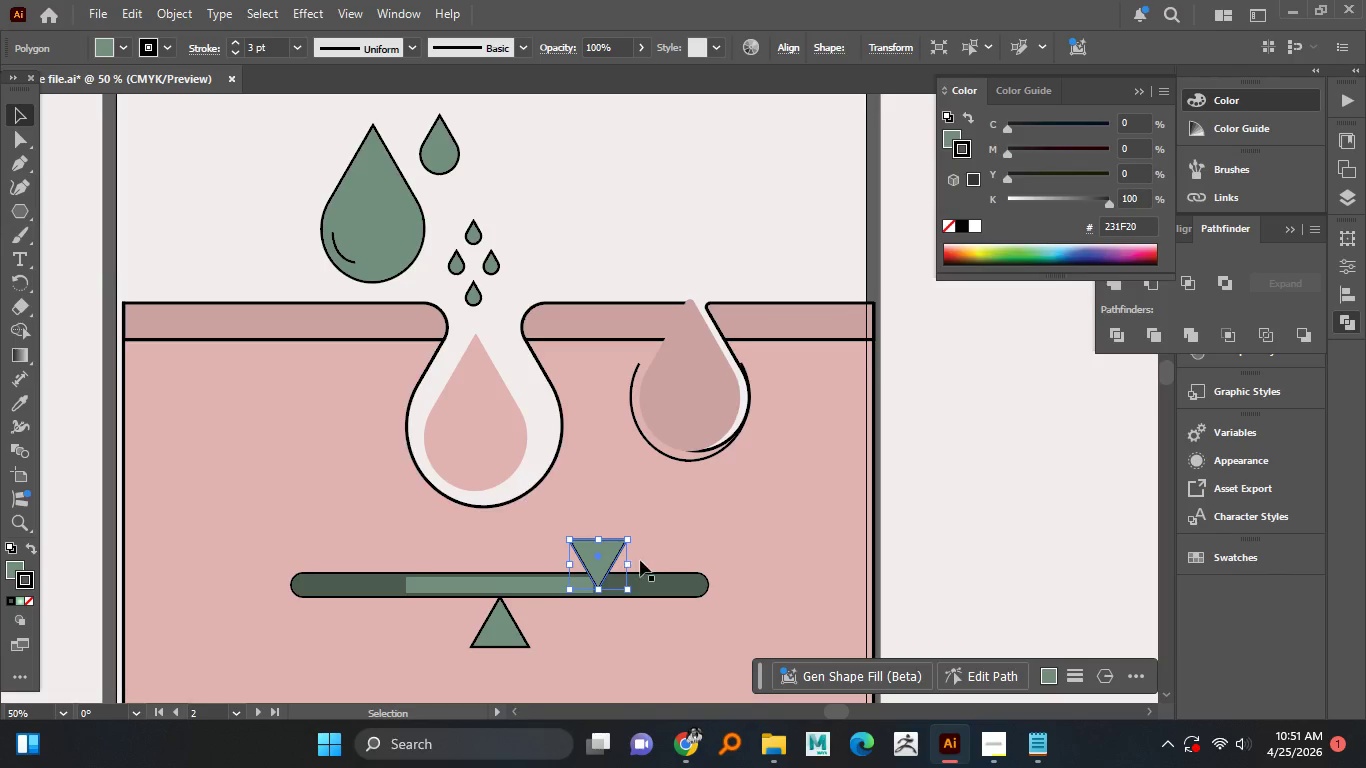 
hold_key(key=AltLeft, duration=0.53)
 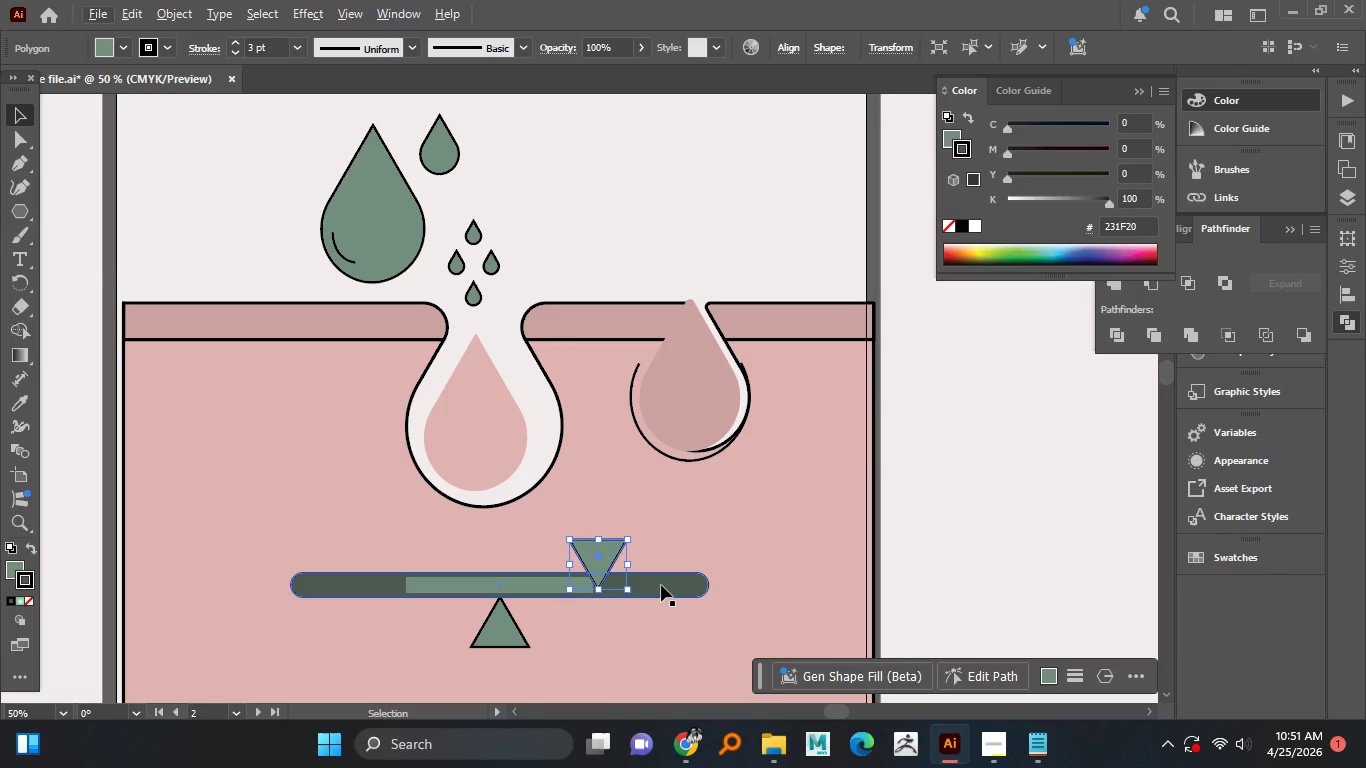 
hold_key(key=AltLeft, duration=3.12)
hold_key(key=ShiftLeft, duration=1.5)
left_click_drag(start_coordinate=[627, 562], to_coordinate=[609, 560])
 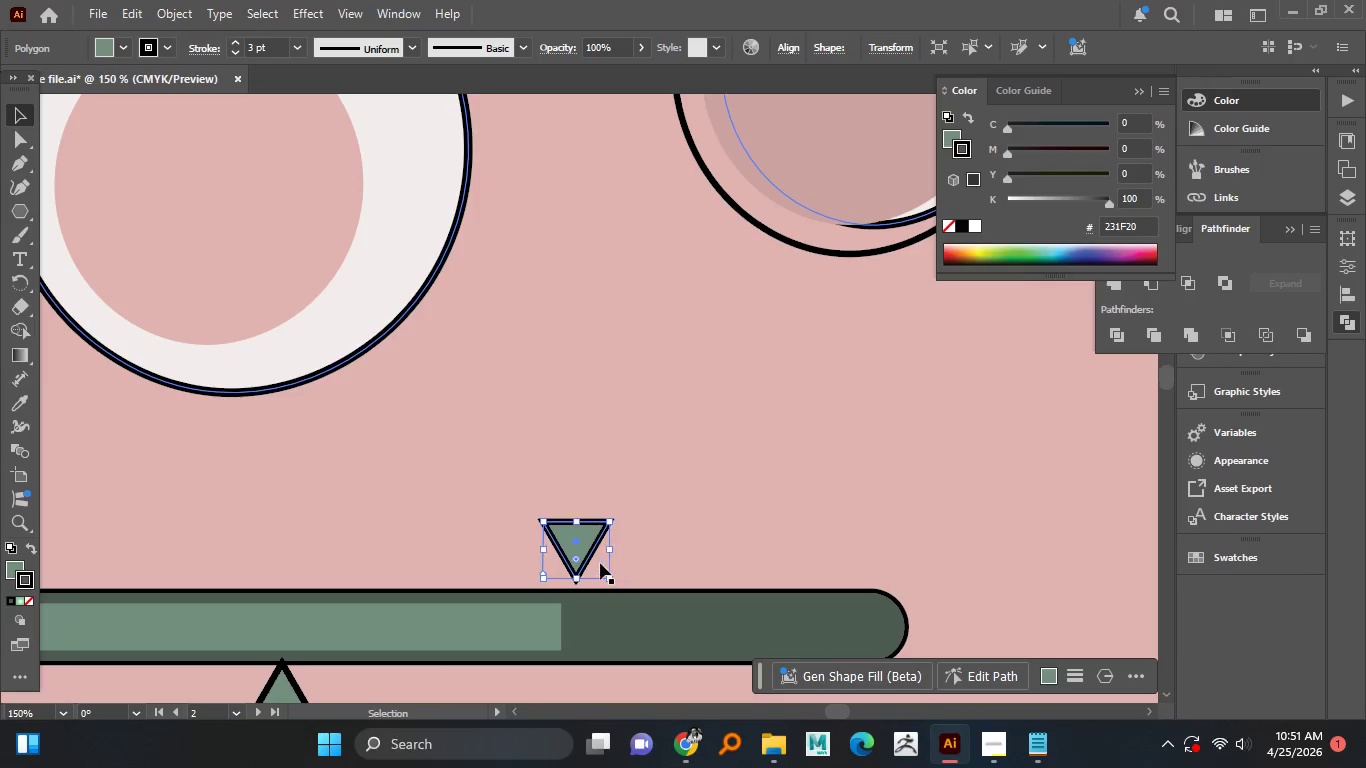 
hold_key(key=ShiftLeft, duration=0.56)
 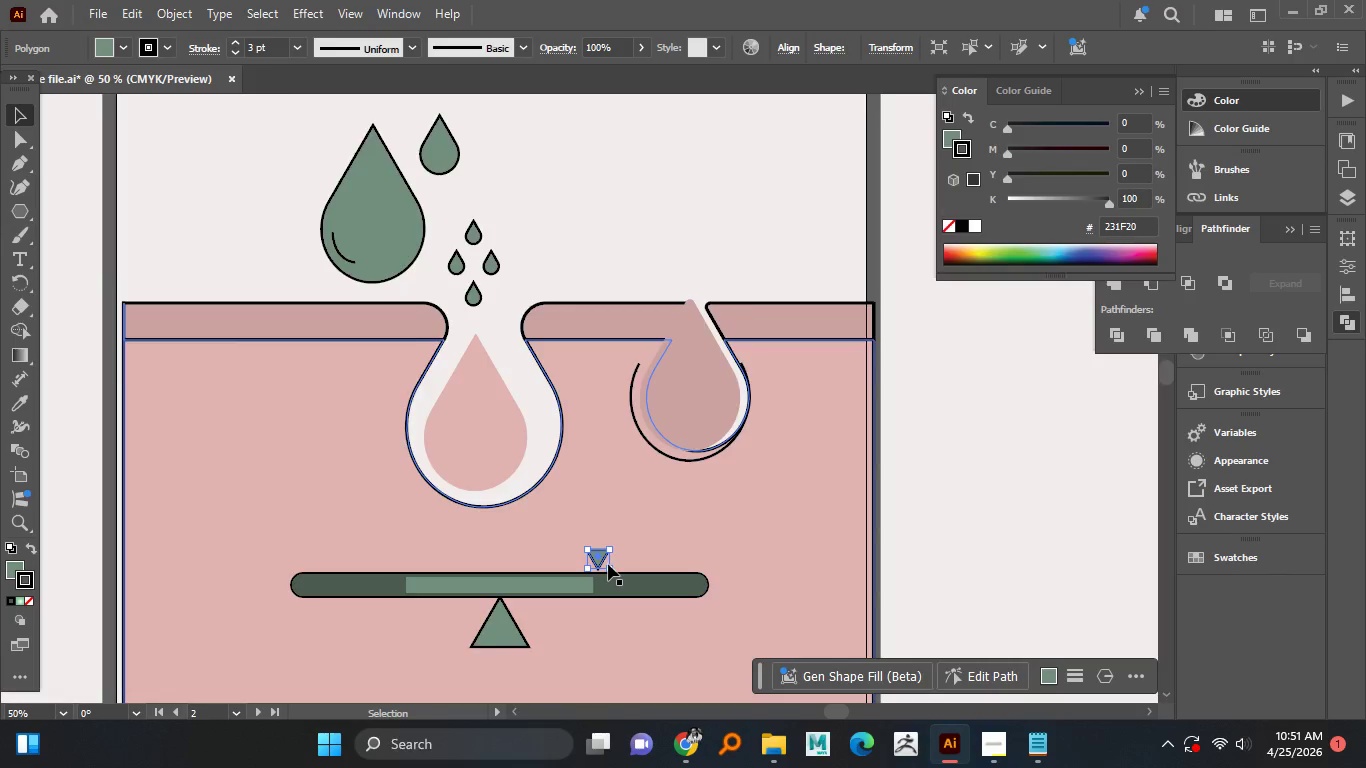 
scroll: coordinate [608, 564], scroll_direction: up, amount: 3.0
 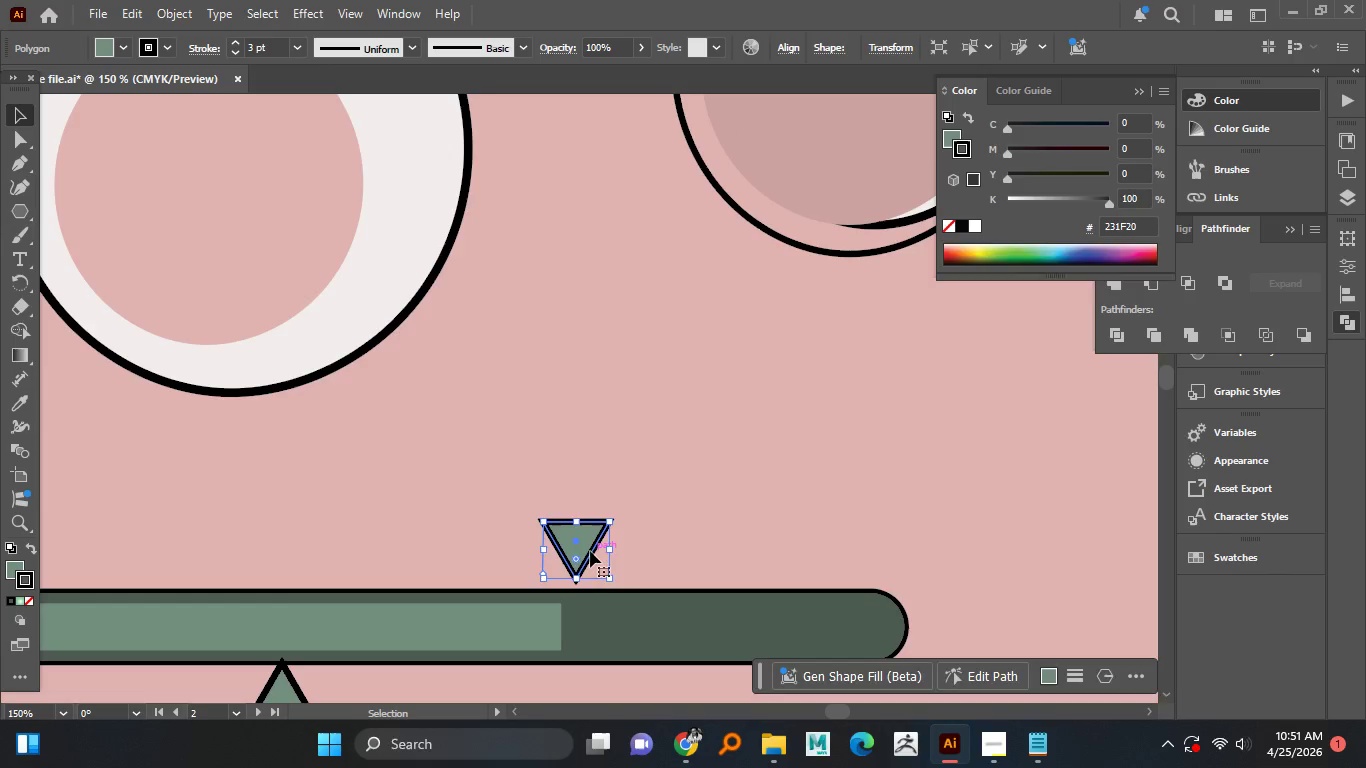 
left_click_drag(start_coordinate=[589, 551], to_coordinate=[579, 550])
 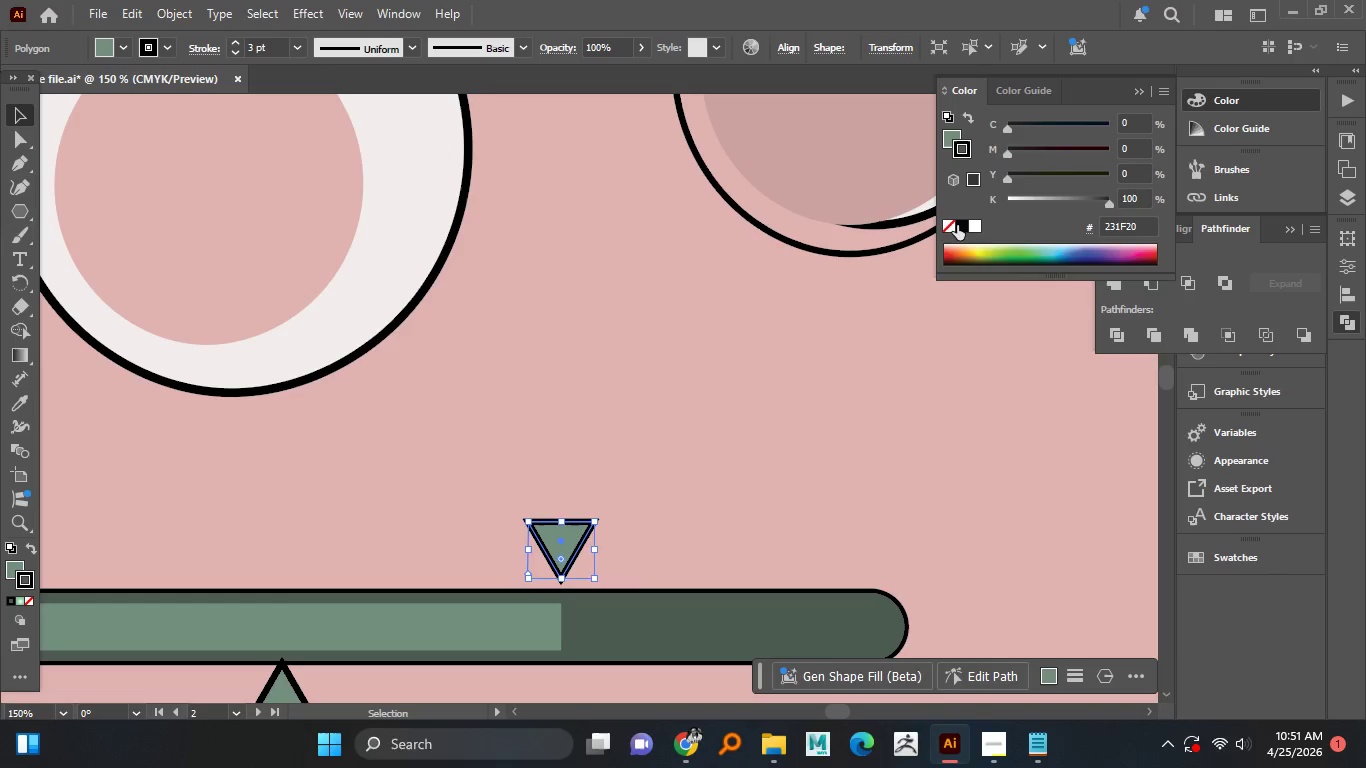 
left_click([960, 225])
 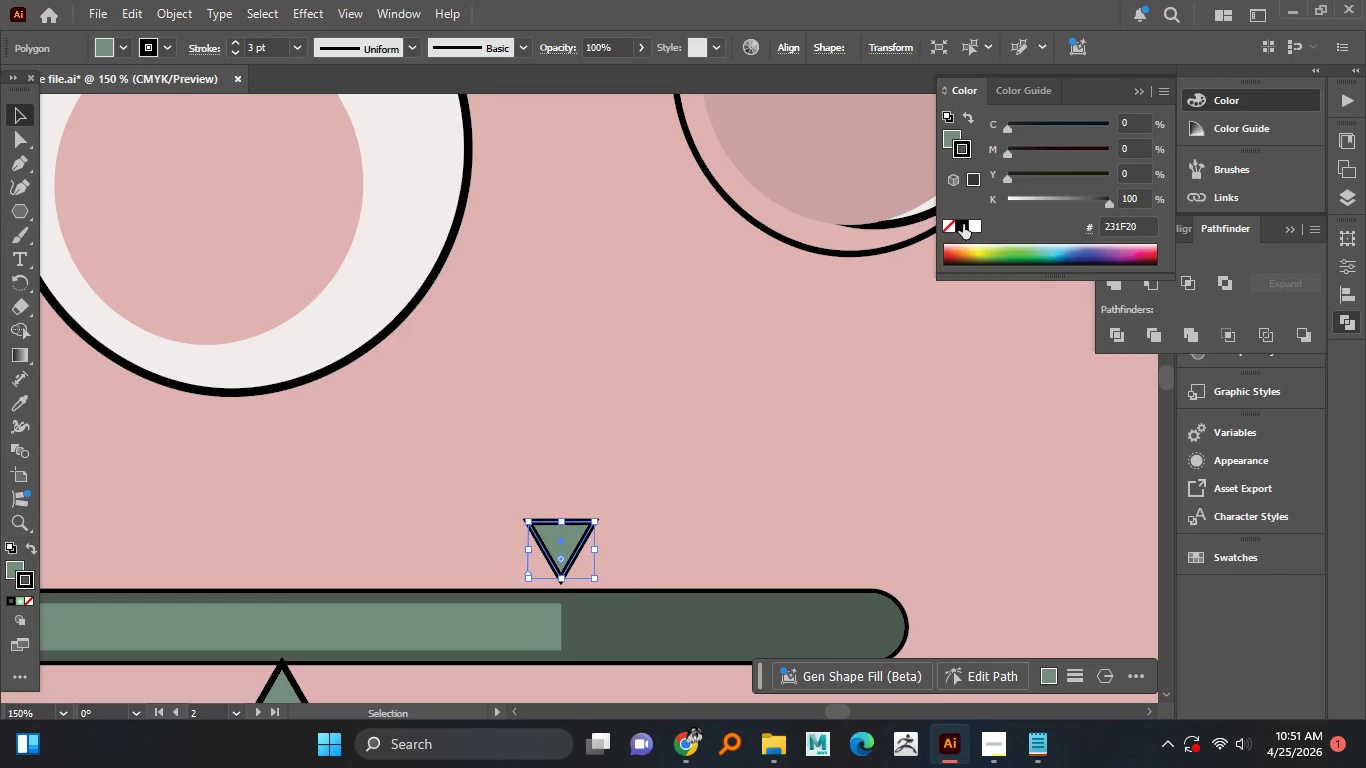 
left_click([963, 224])
 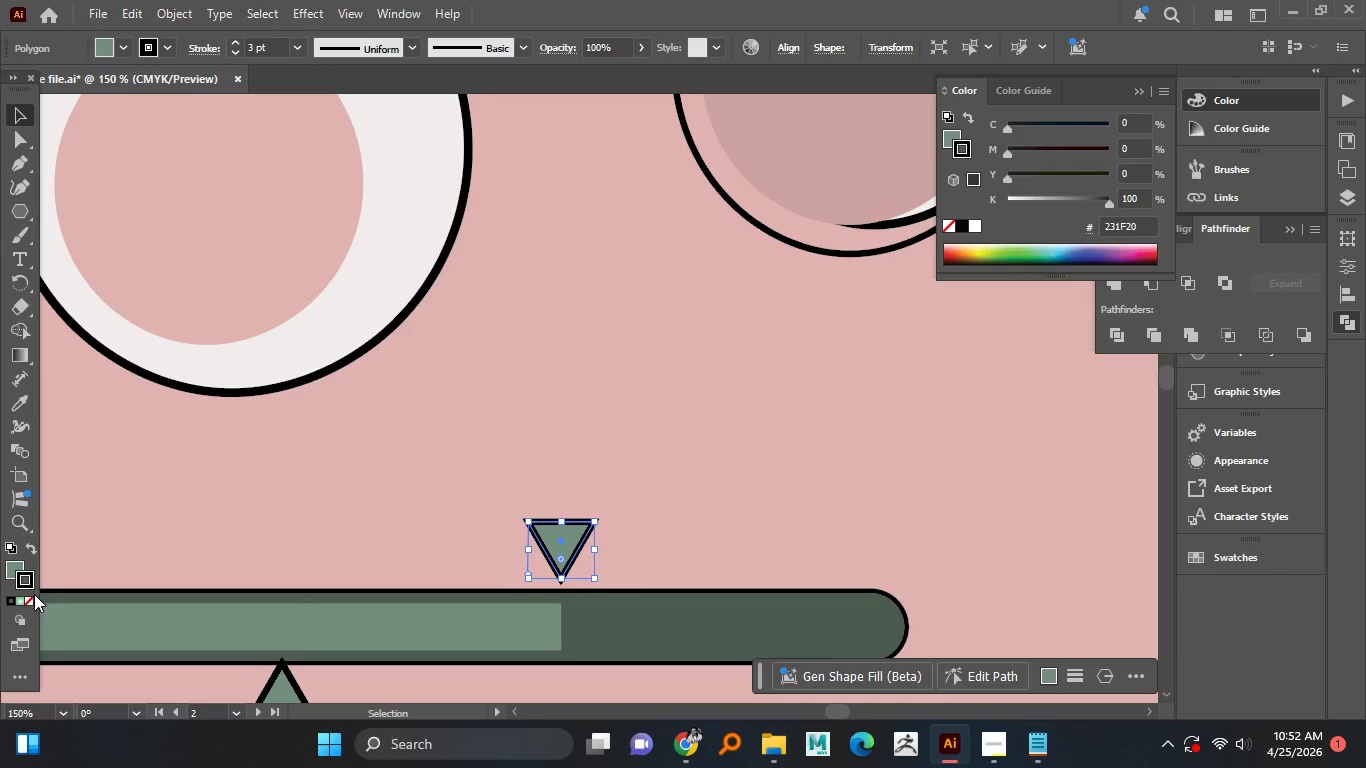 
left_click([32, 598])
 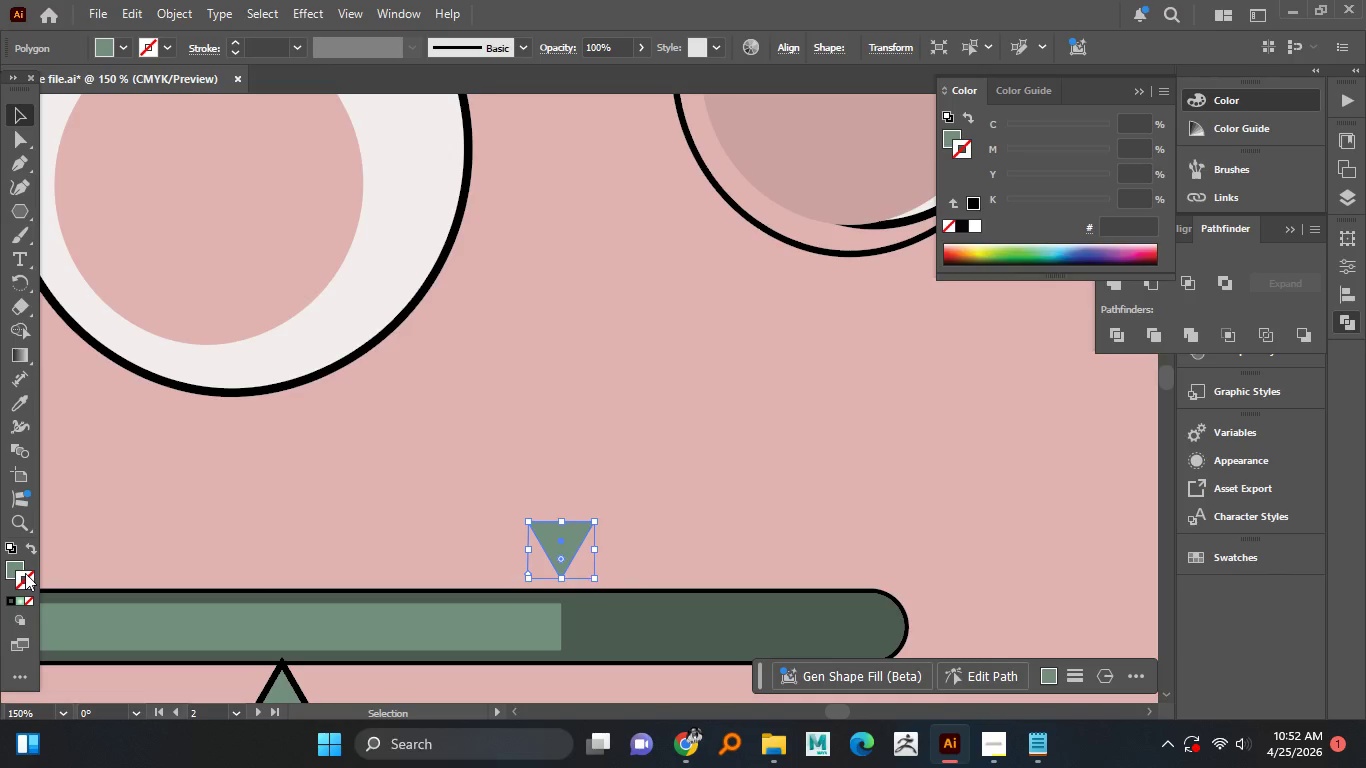 
left_click([24, 571])
 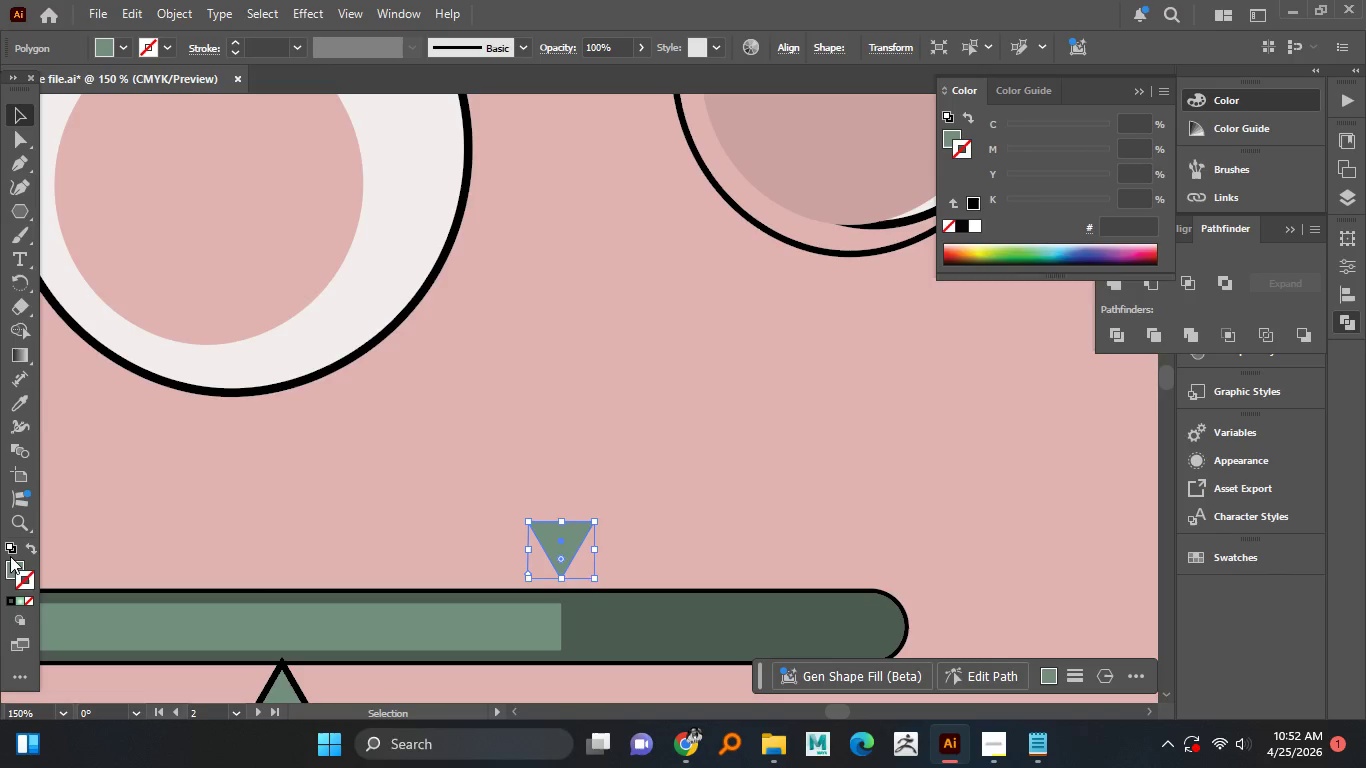 
left_click([10, 566])
 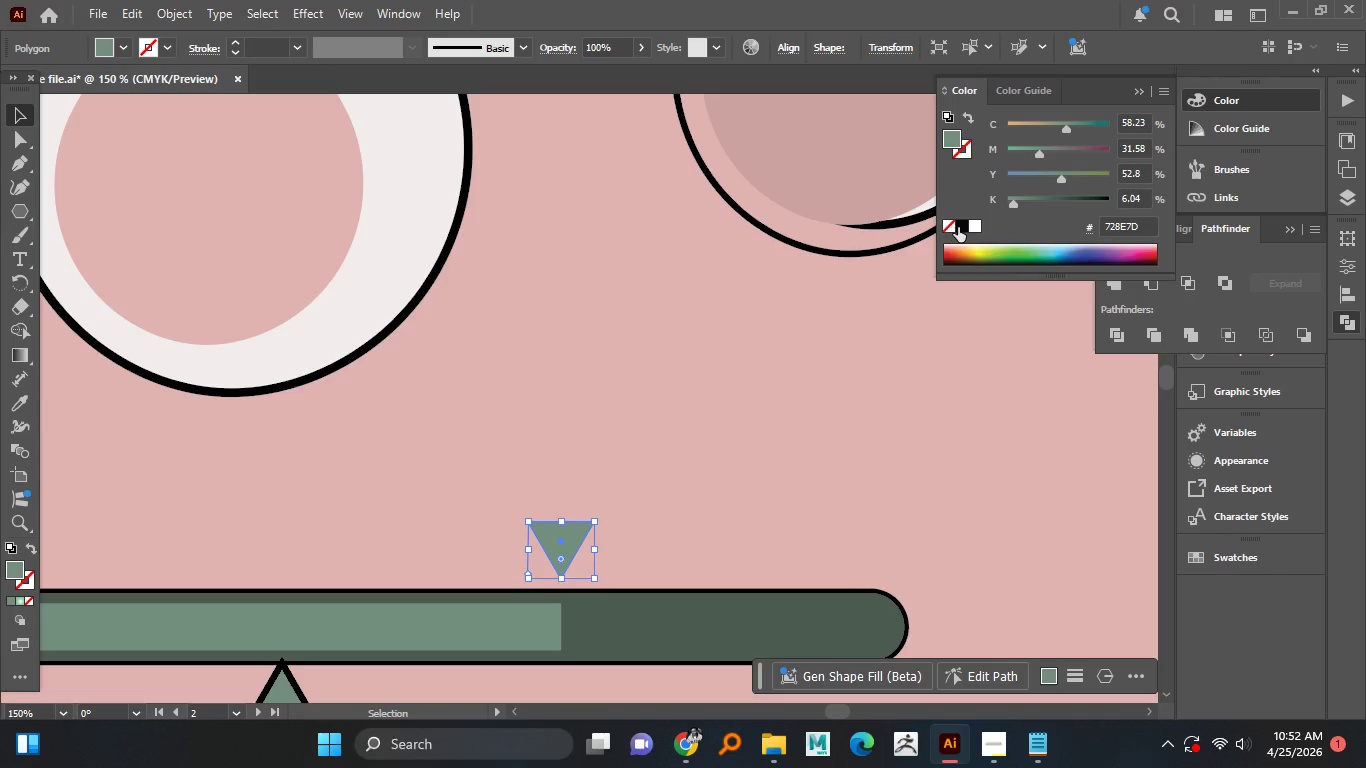 
left_click([960, 226])
 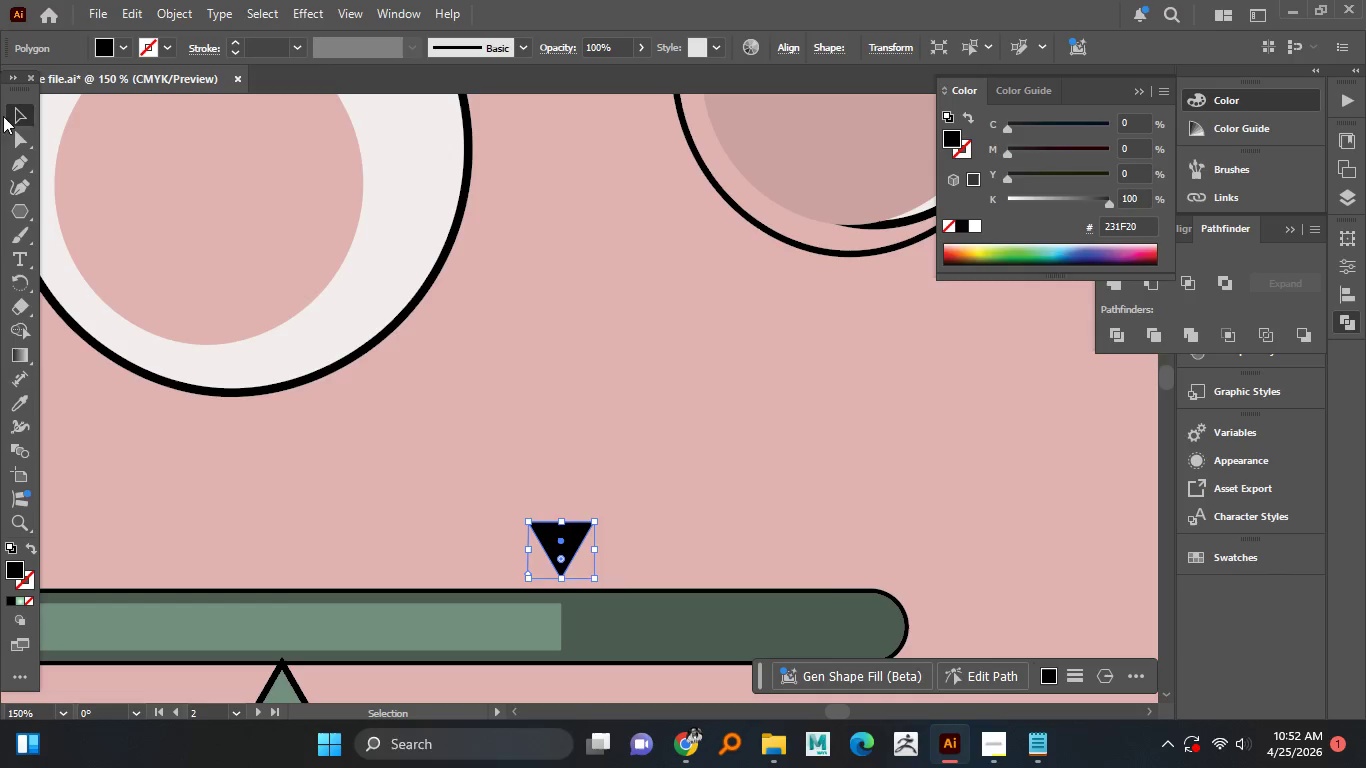 
left_click([21, 112])
 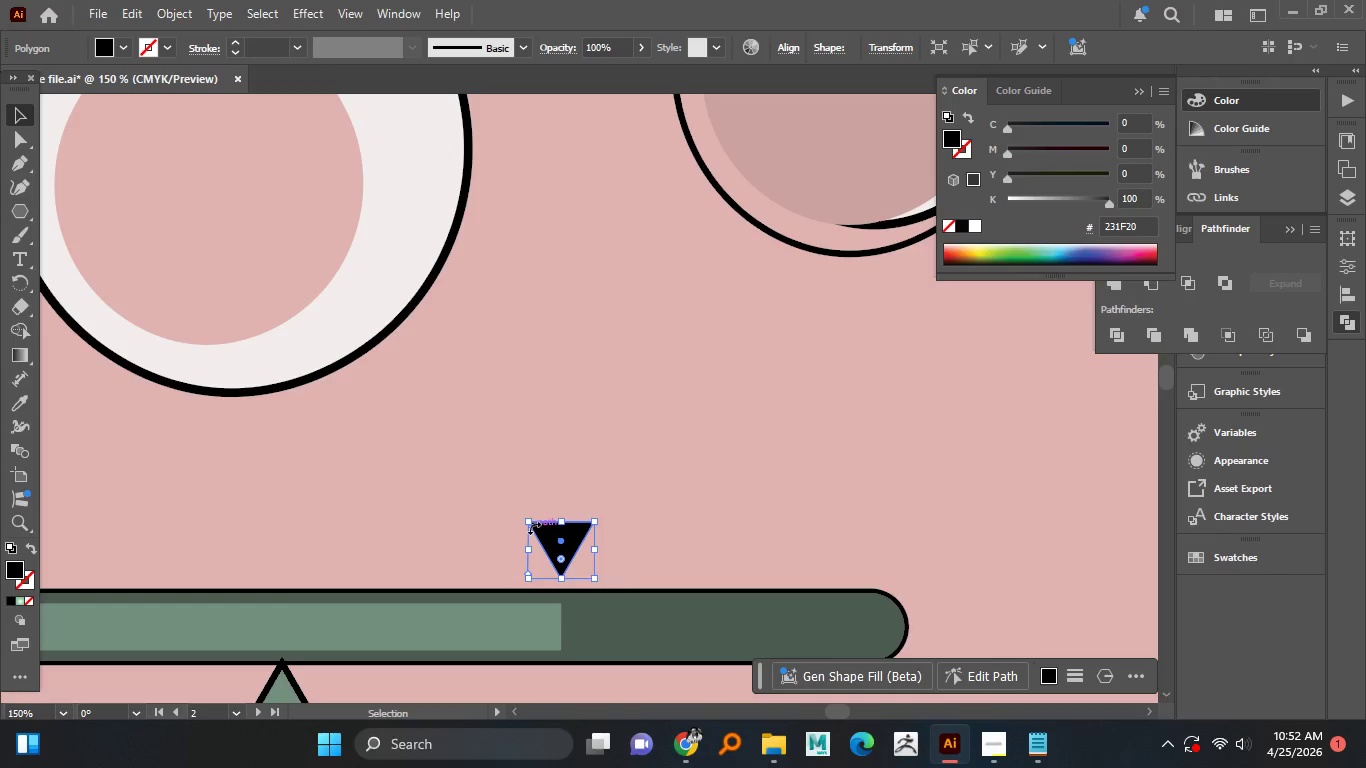 
key(Alt+AltLeft)
 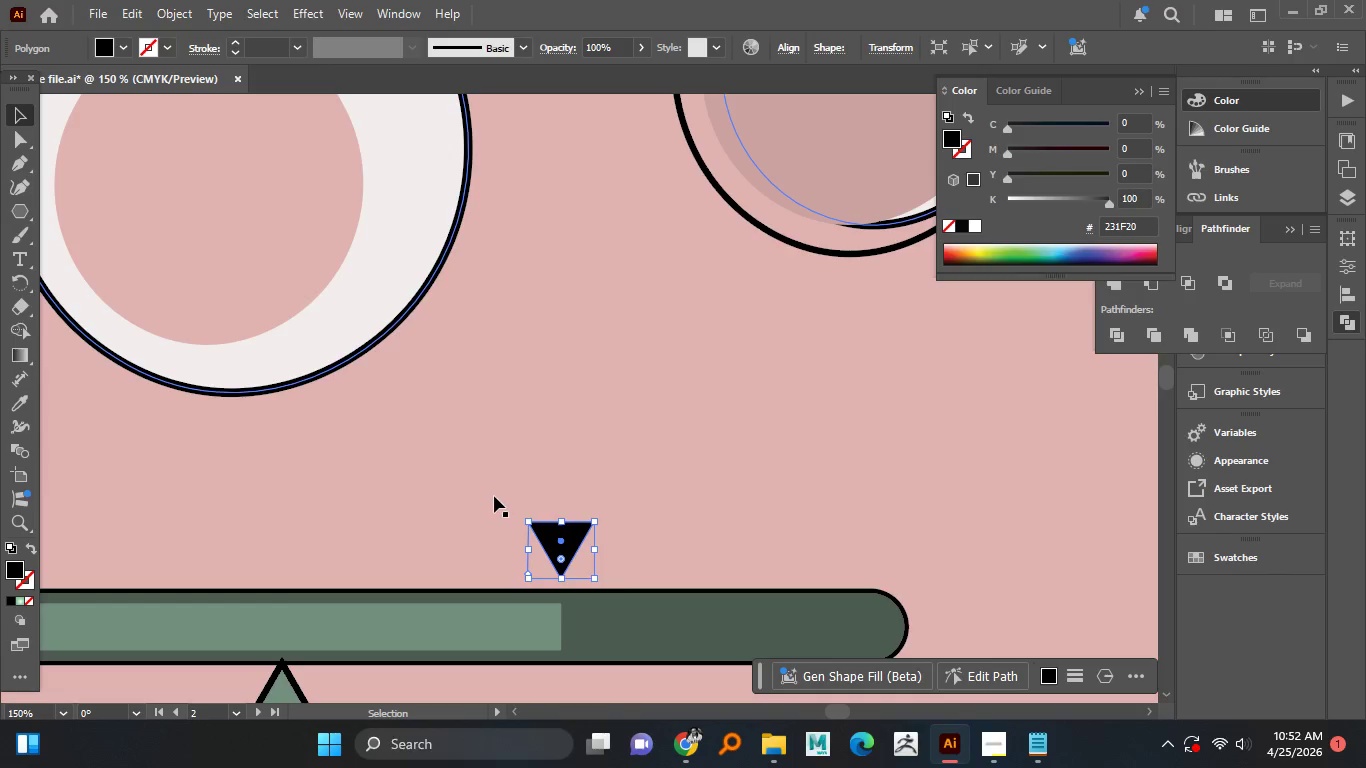 
left_click([494, 496])
 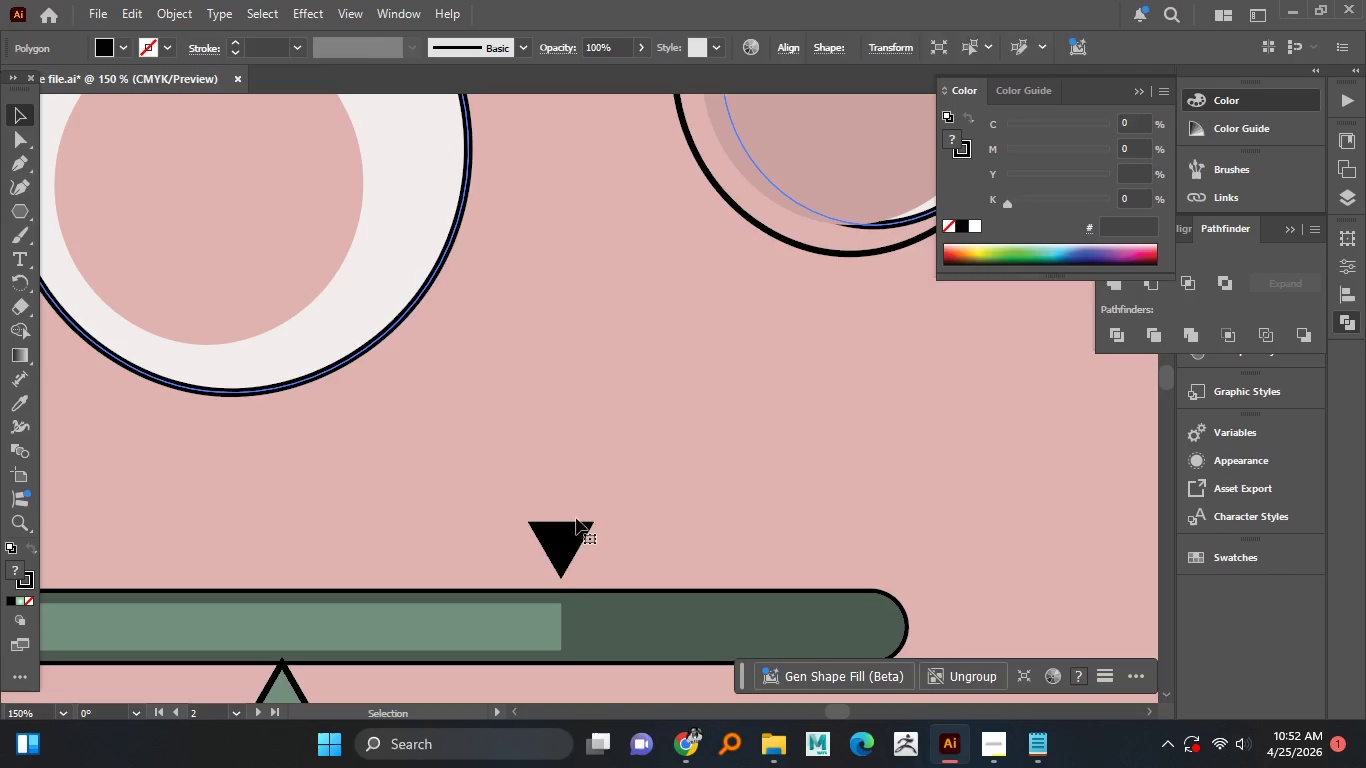 
hold_key(key=AltLeft, duration=1.52)
scroll: coordinate [695, 516], scroll_direction: down, amount: 3.0
 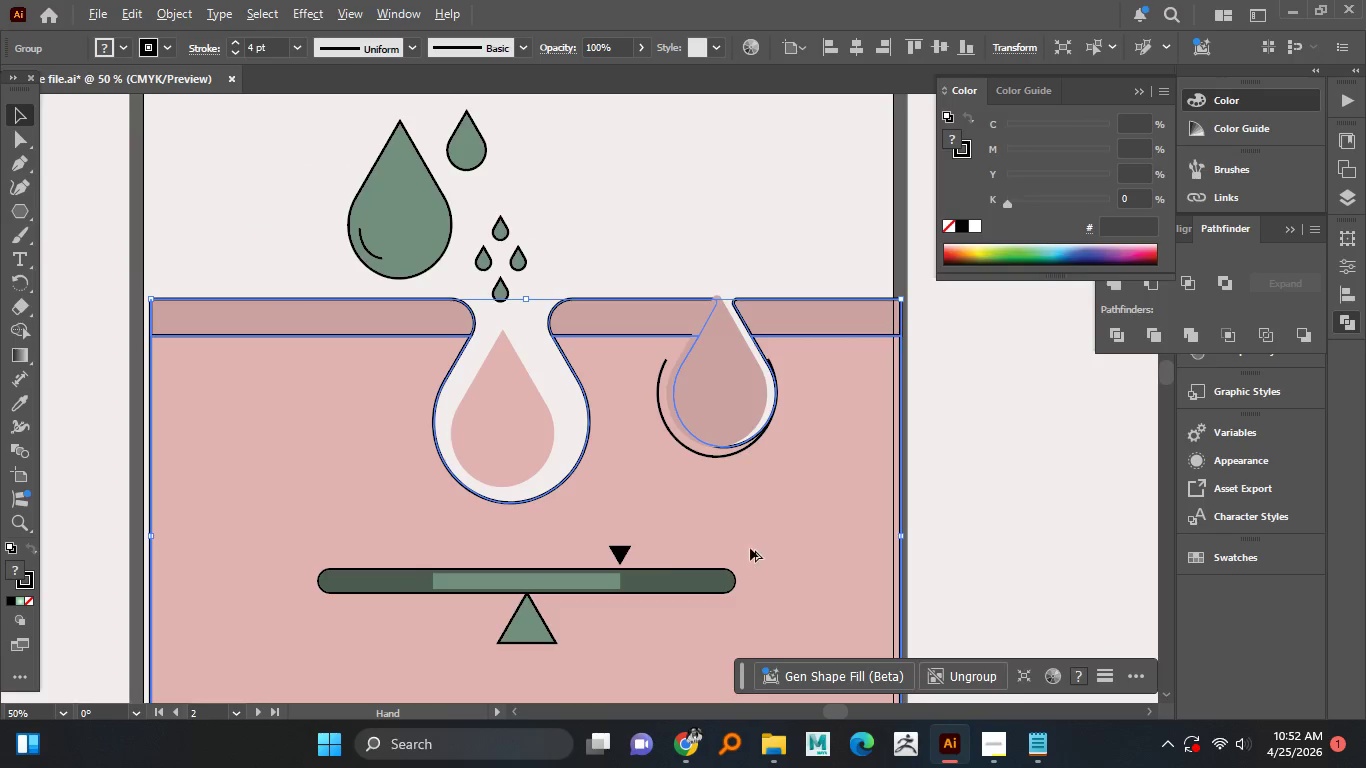 
hold_key(key=AltLeft, duration=0.88)
 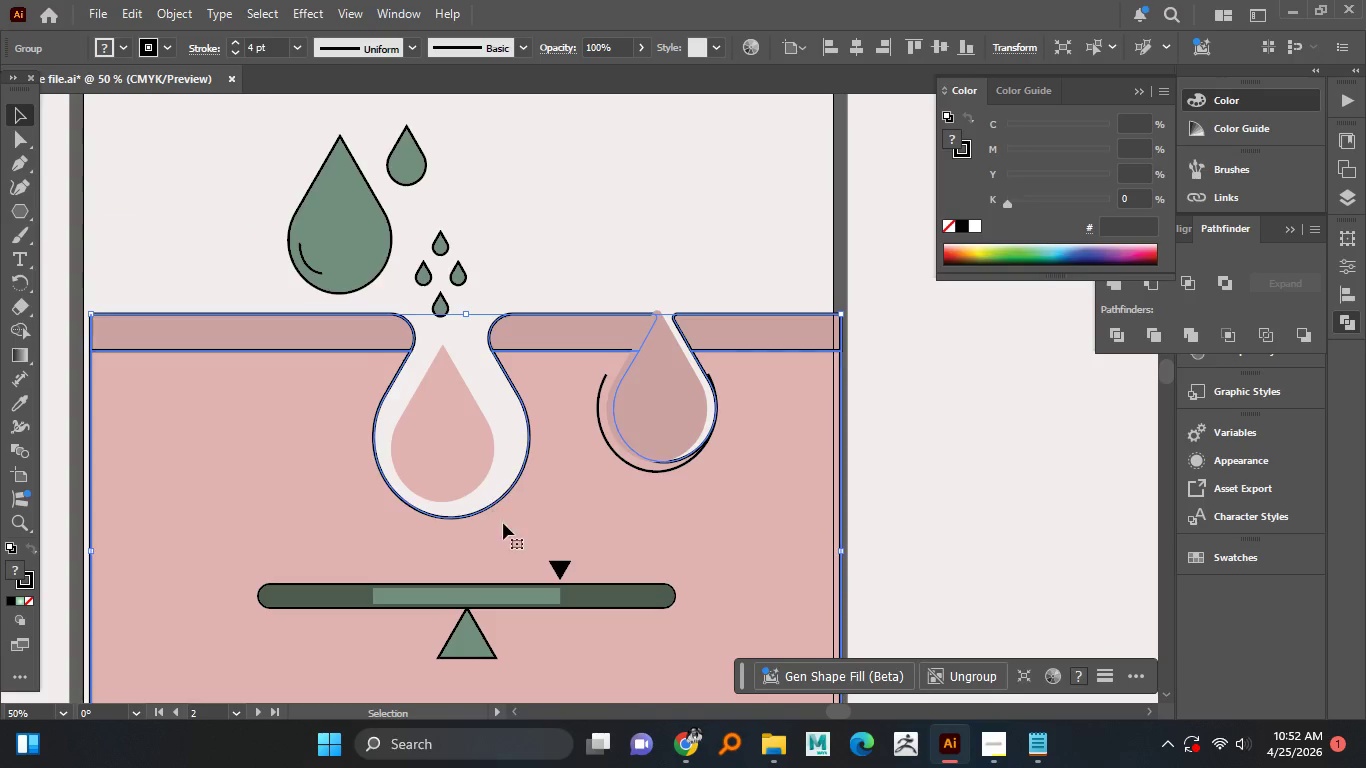 
left_click([578, 517])
 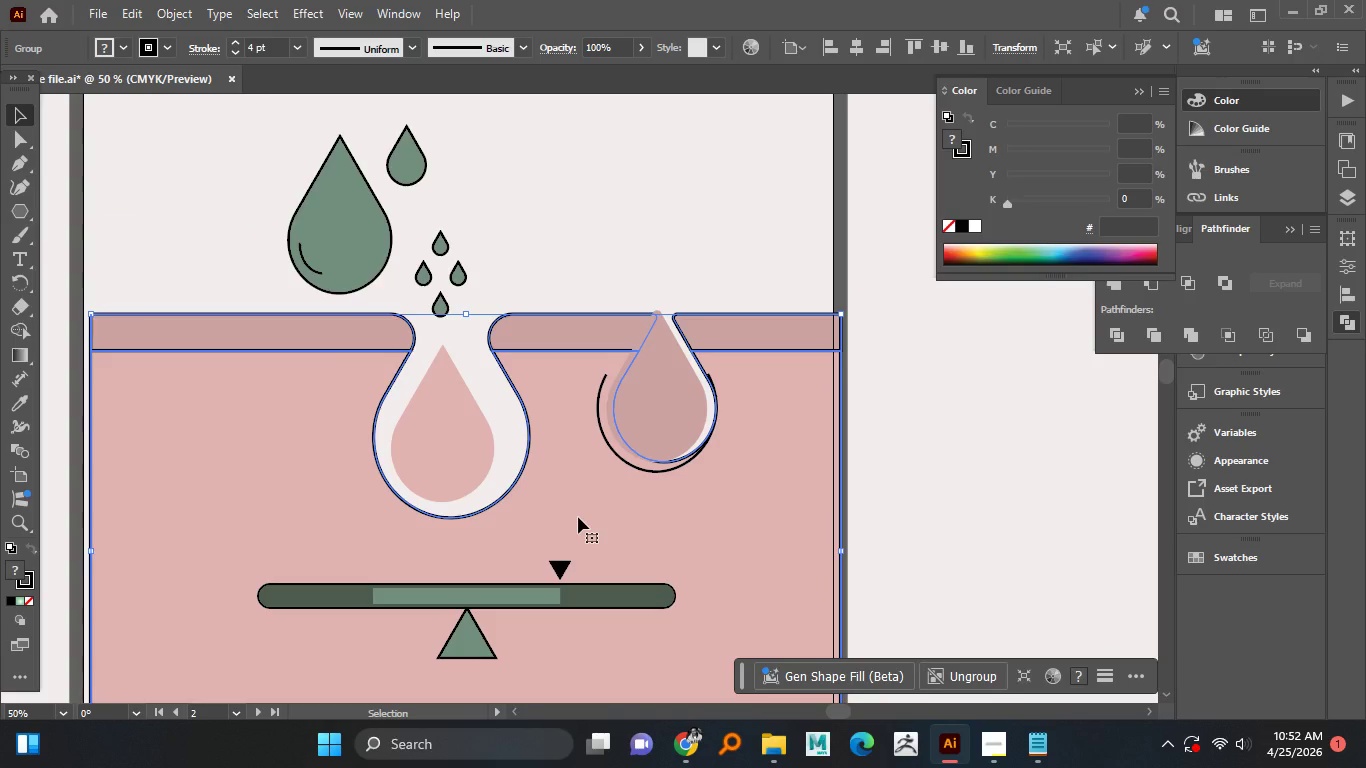 
hold_key(key=AltLeft, duration=0.98)
 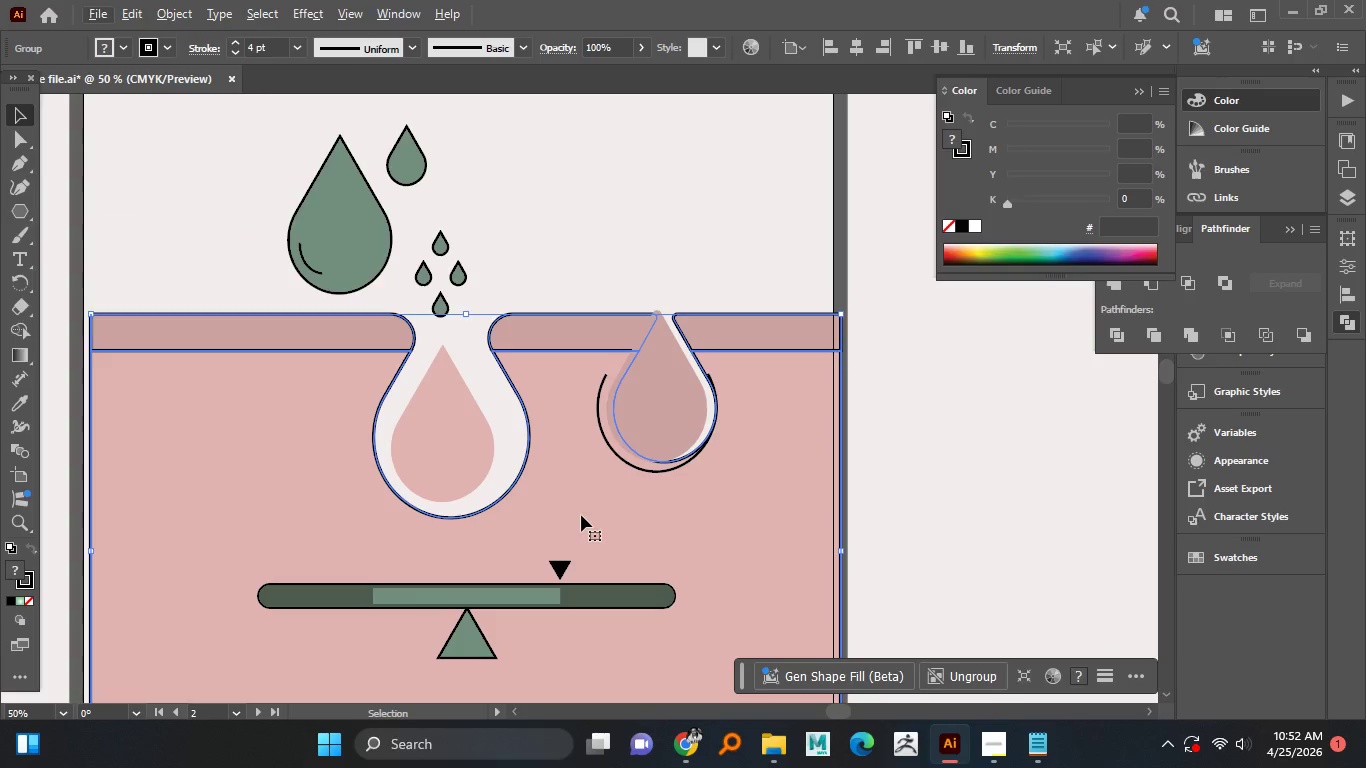 
key(Control+Z)
 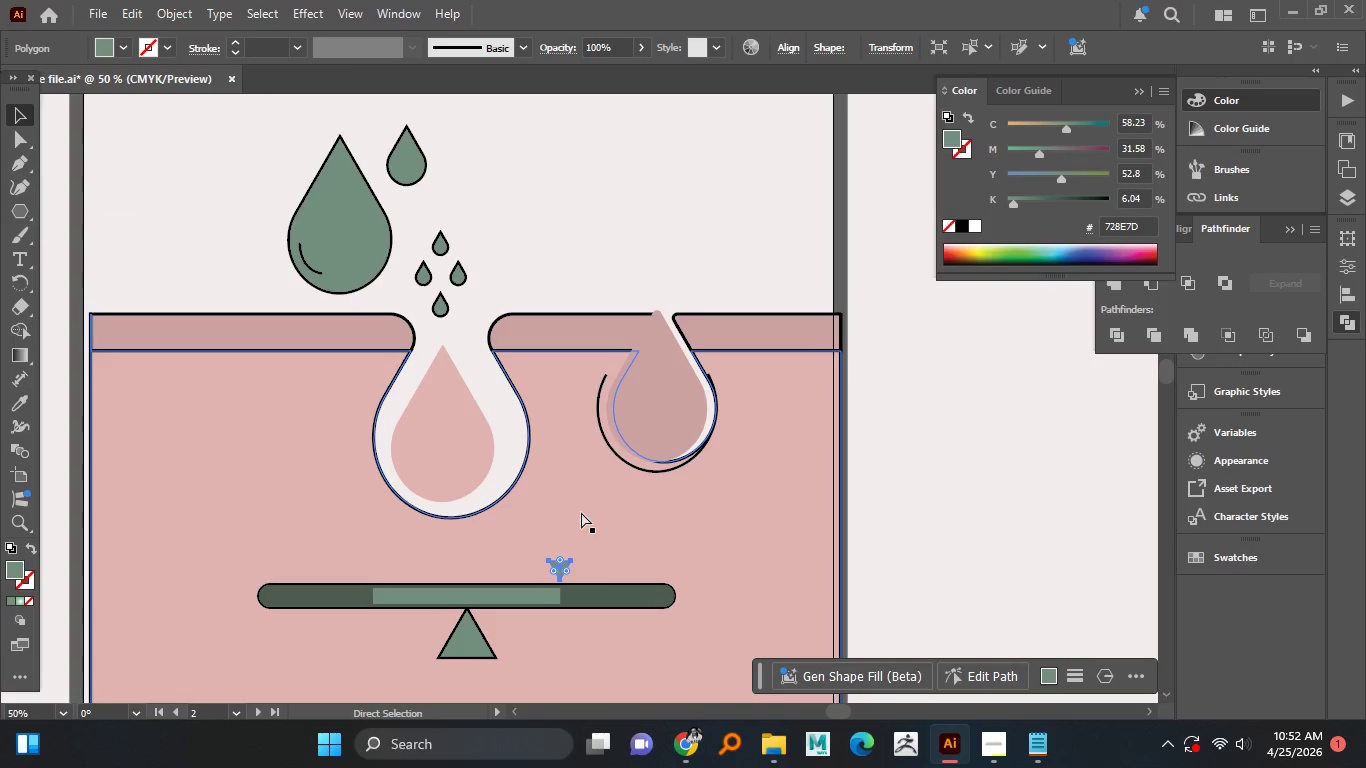 
key(Control+Shift+Z)
 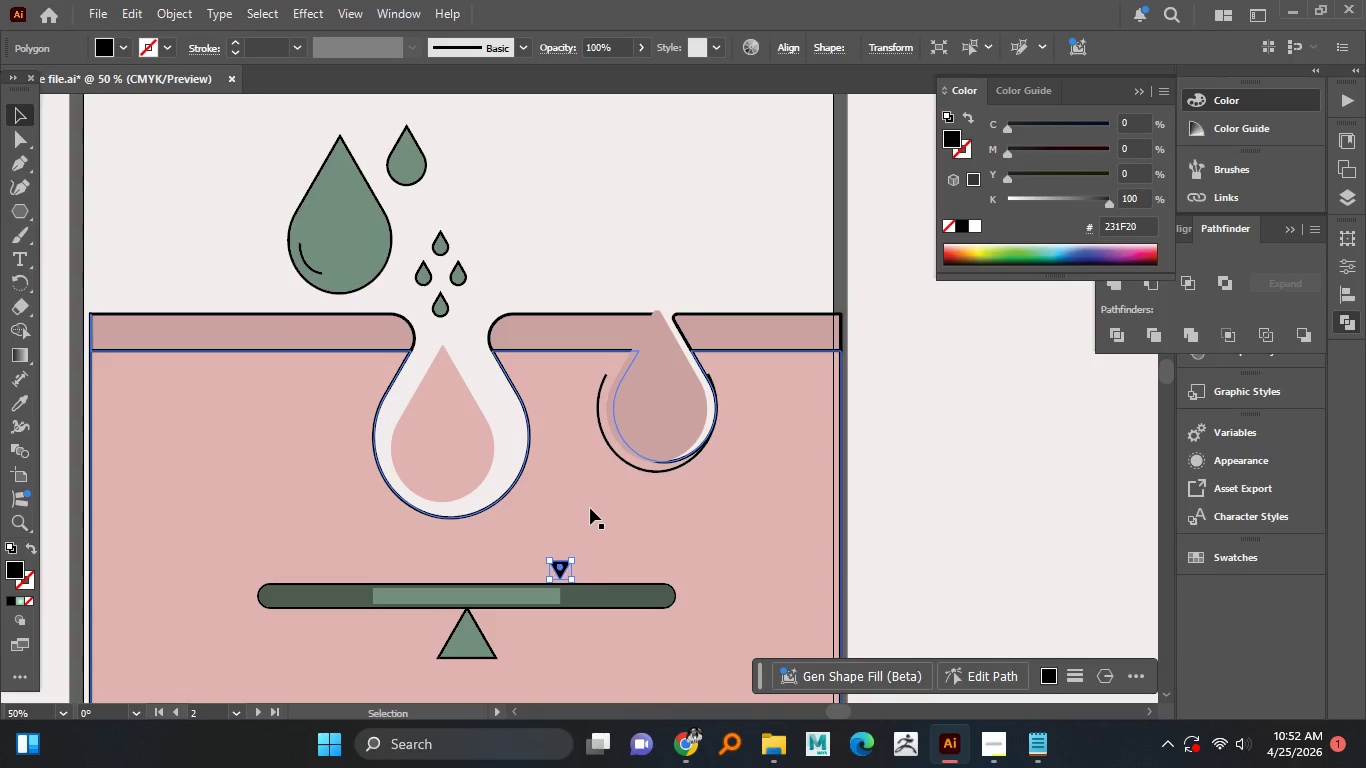 
left_click_drag(start_coordinate=[587, 508], to_coordinate=[580, 506])
 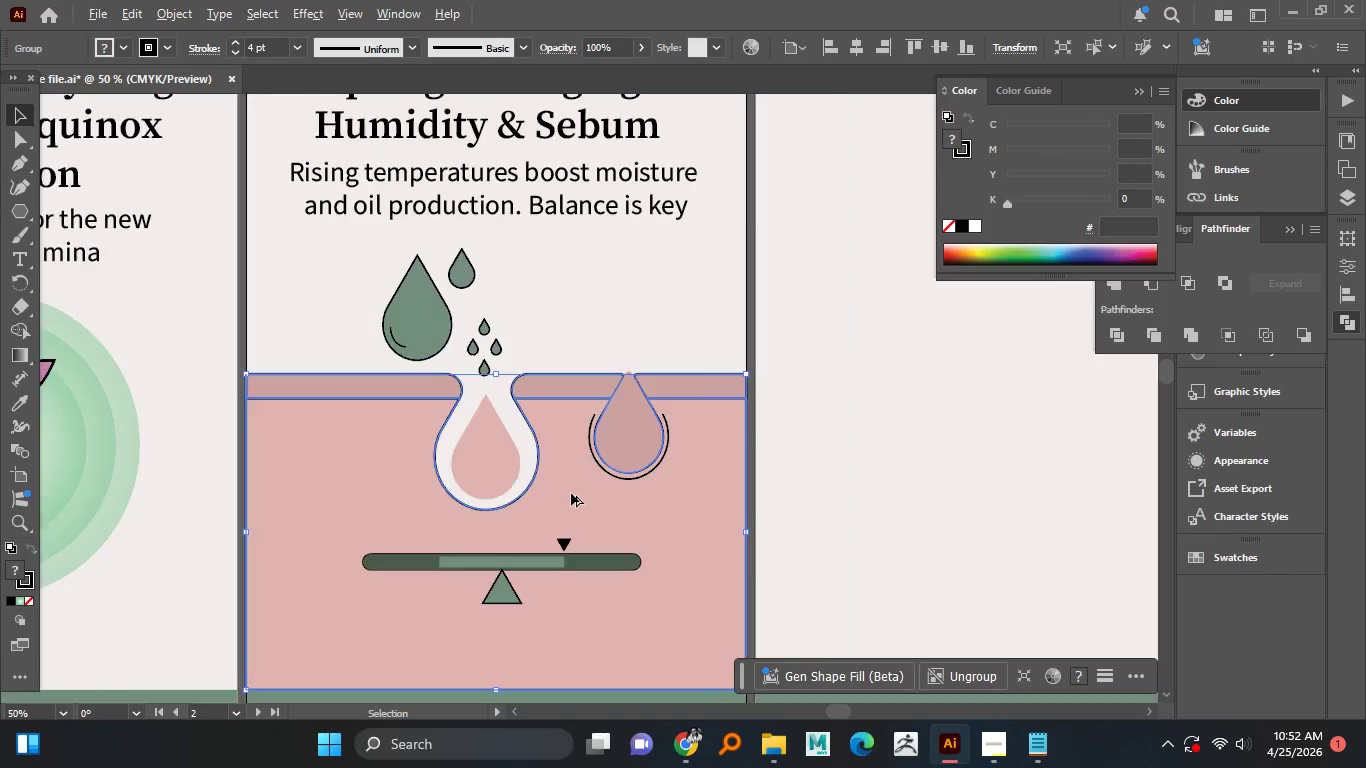 
hold_key(key=ShiftLeft, duration=1.52)
 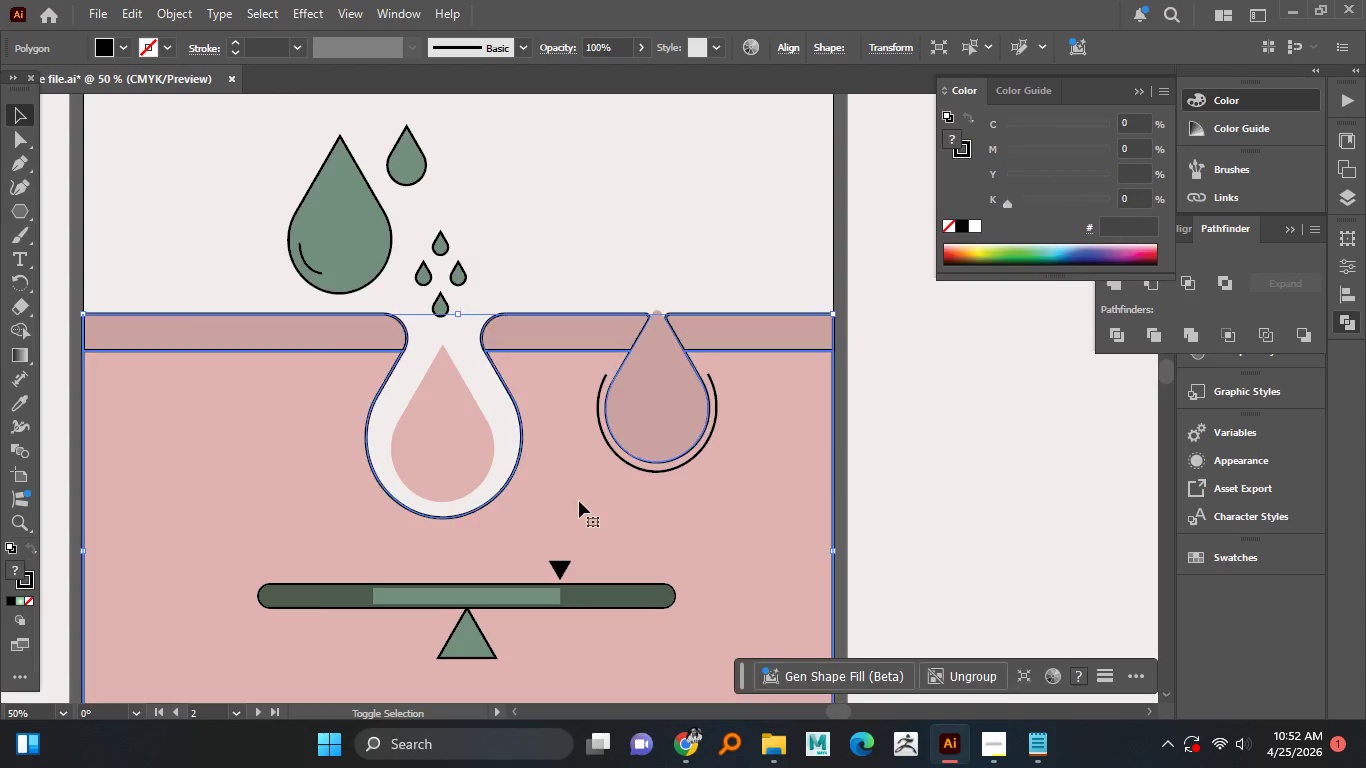 
key(Shift+ShiftLeft)
 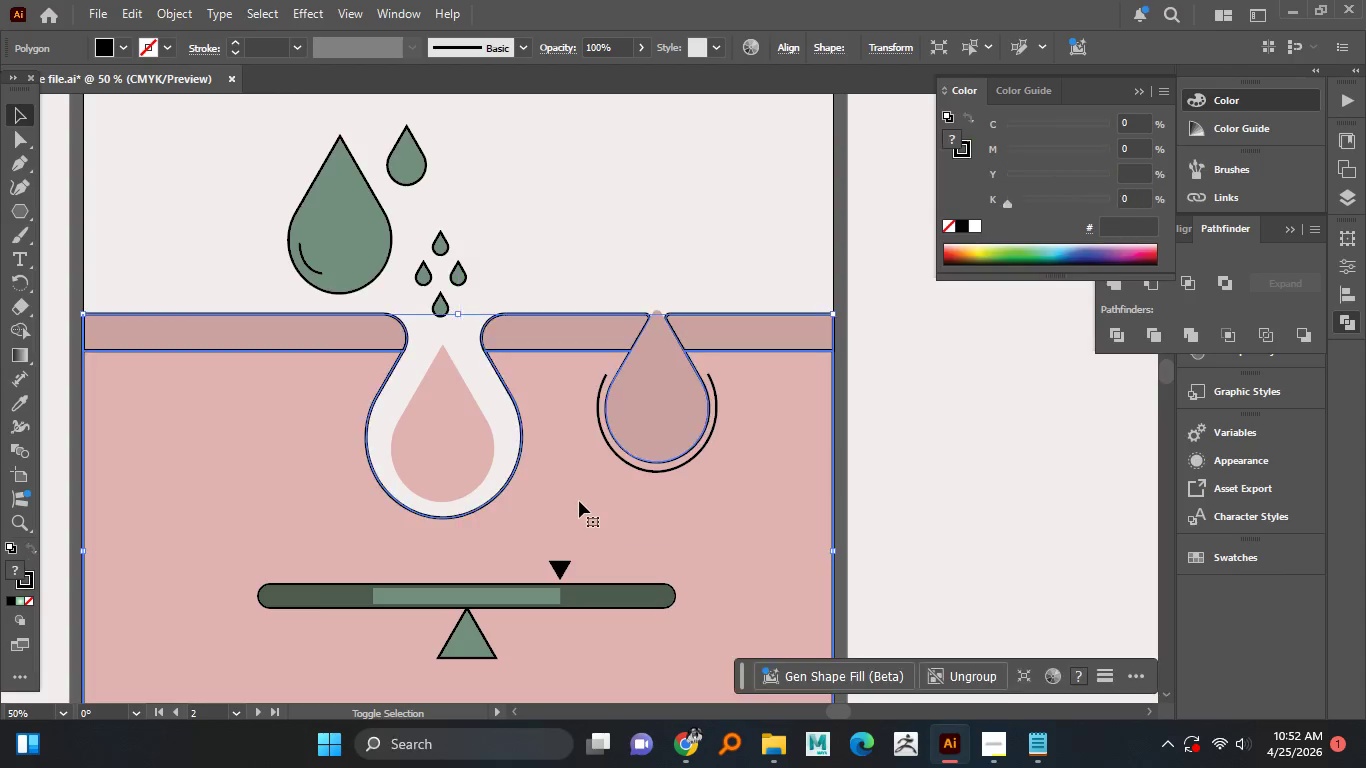 
key(Shift+ShiftLeft)
 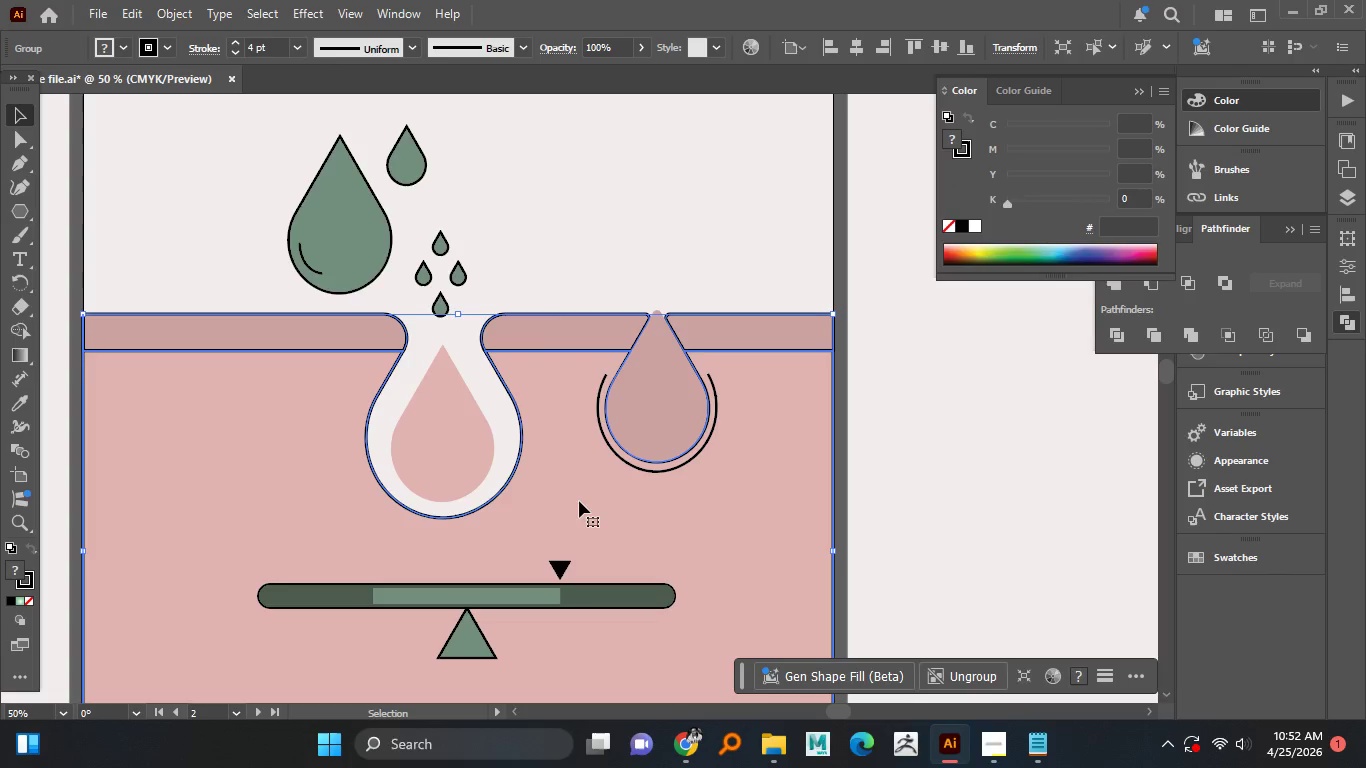 
key(Shift+ShiftLeft)
 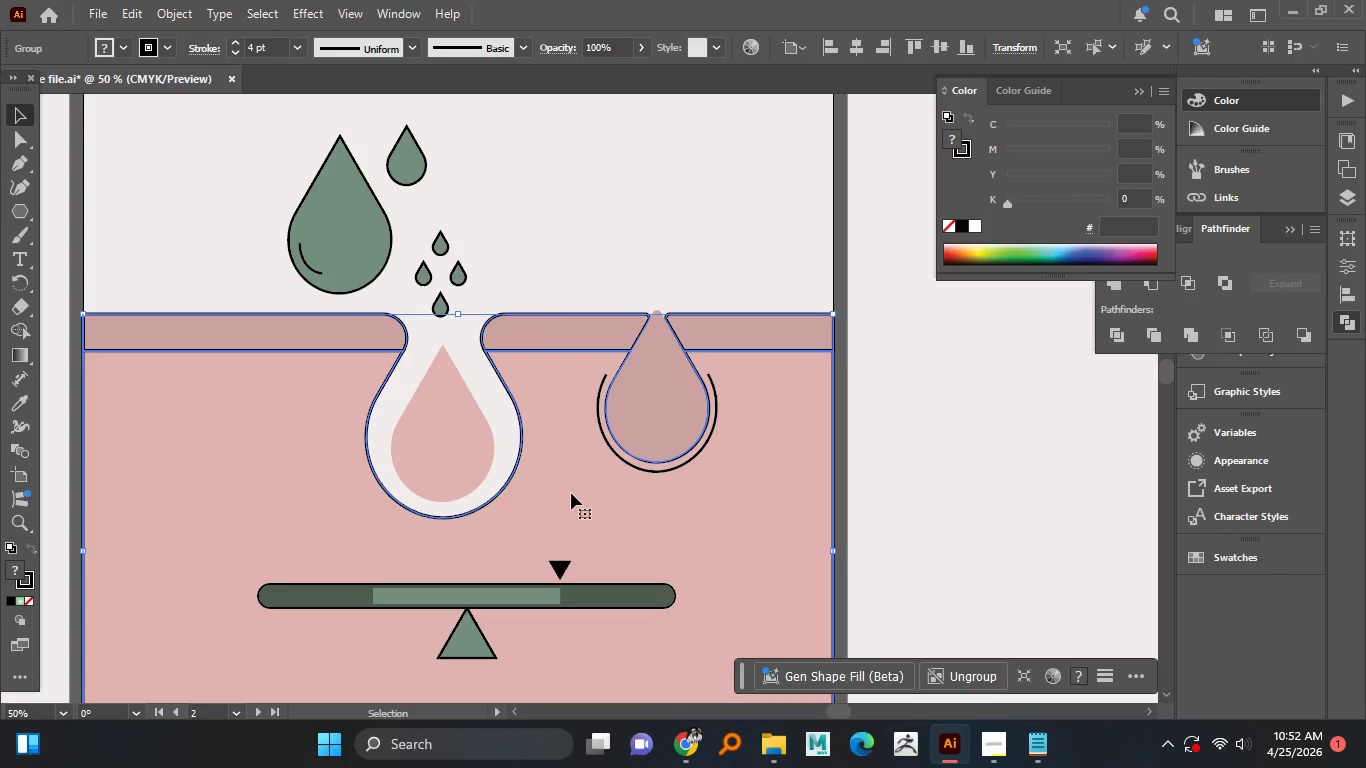 
hold_key(key=AltLeft, duration=0.95)
scroll: coordinate [571, 493], scroll_direction: down, amount: 1.0
 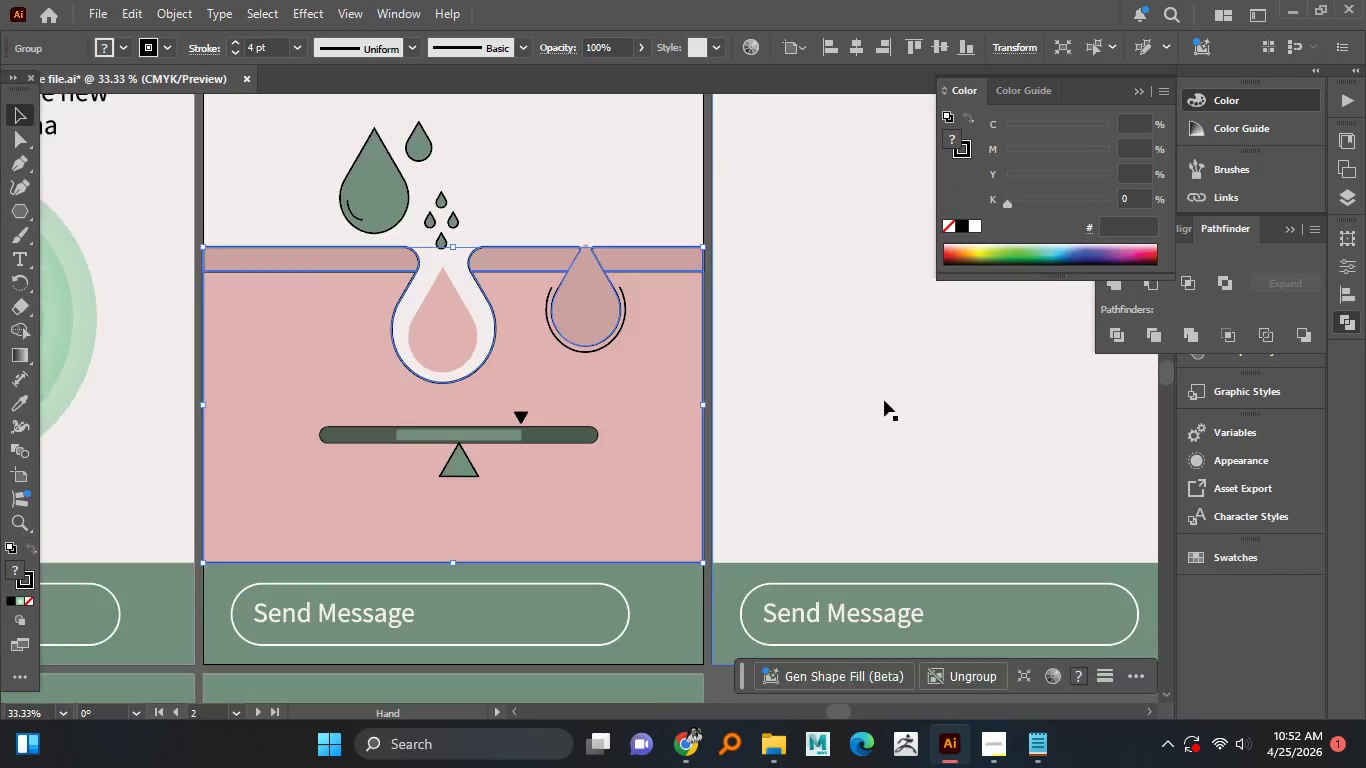 
left_click([886, 400])
 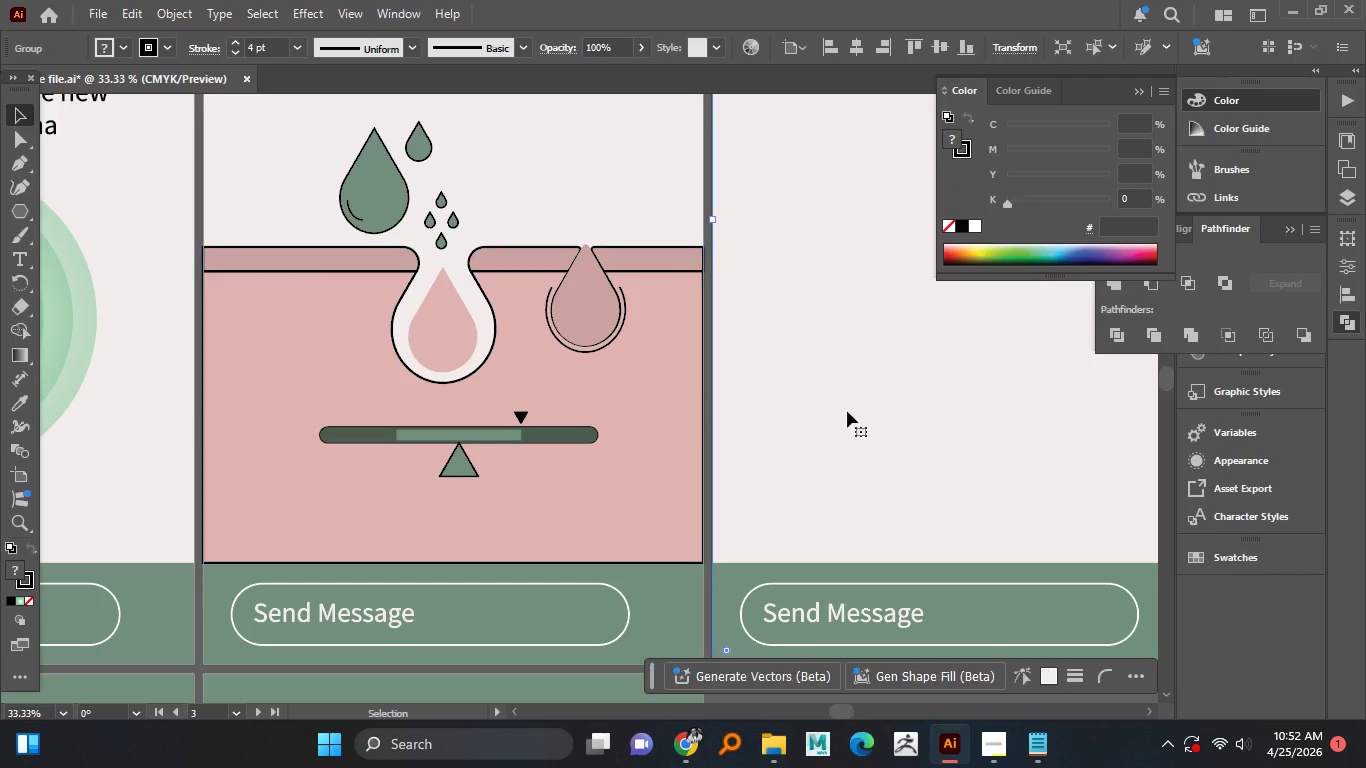 
hold_key(key=AltLeft, duration=1.52)
scroll: coordinate [837, 414], scroll_direction: down, amount: 1.0
 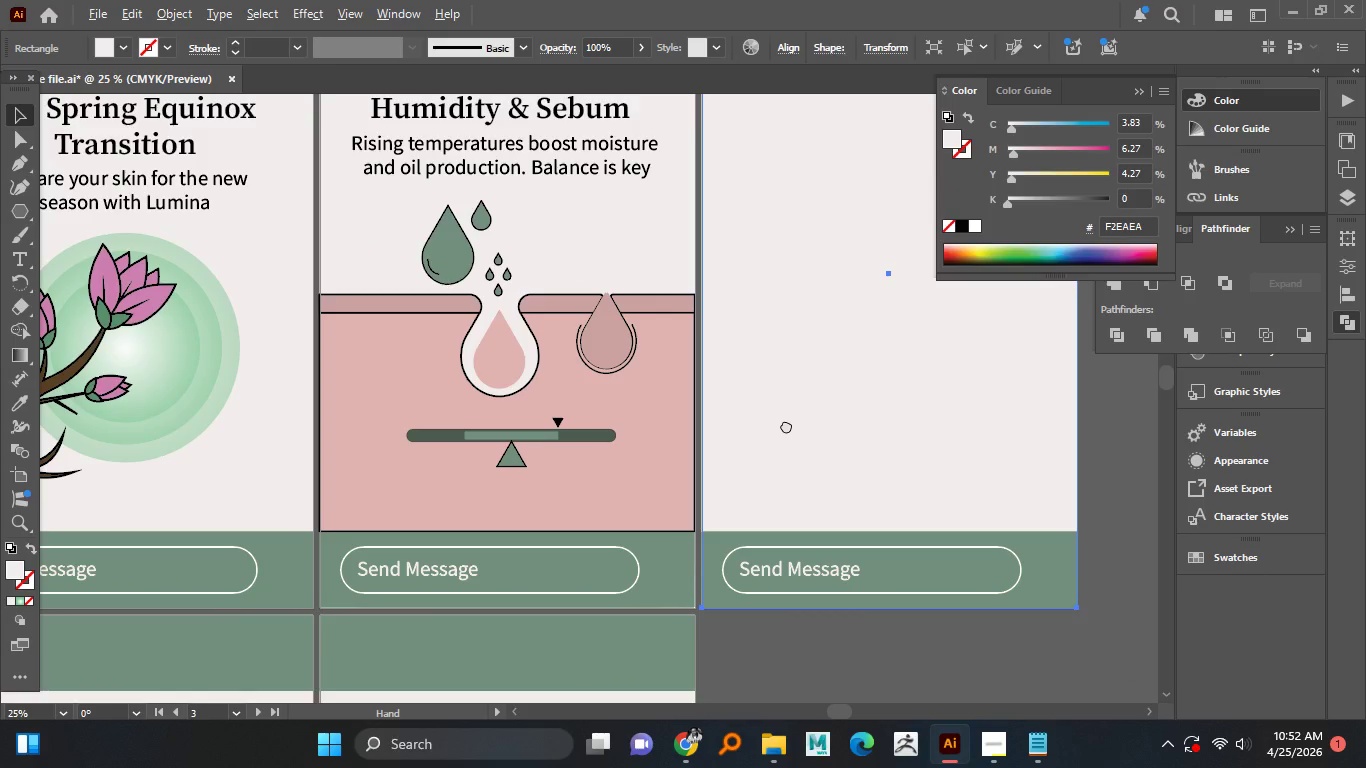 
hold_key(key=AltLeft, duration=1.05)
scroll: coordinate [545, 370], scroll_direction: up, amount: 1.0
 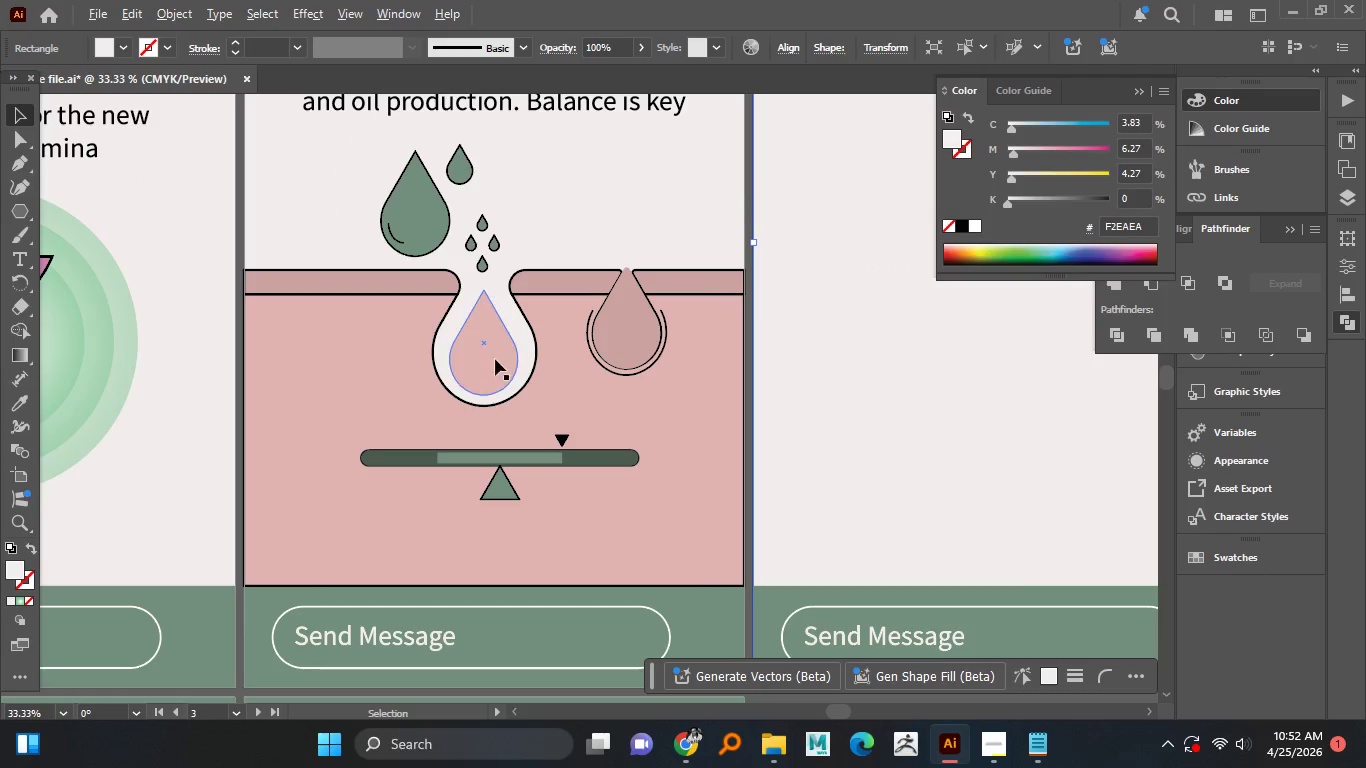 
left_click([496, 359])
 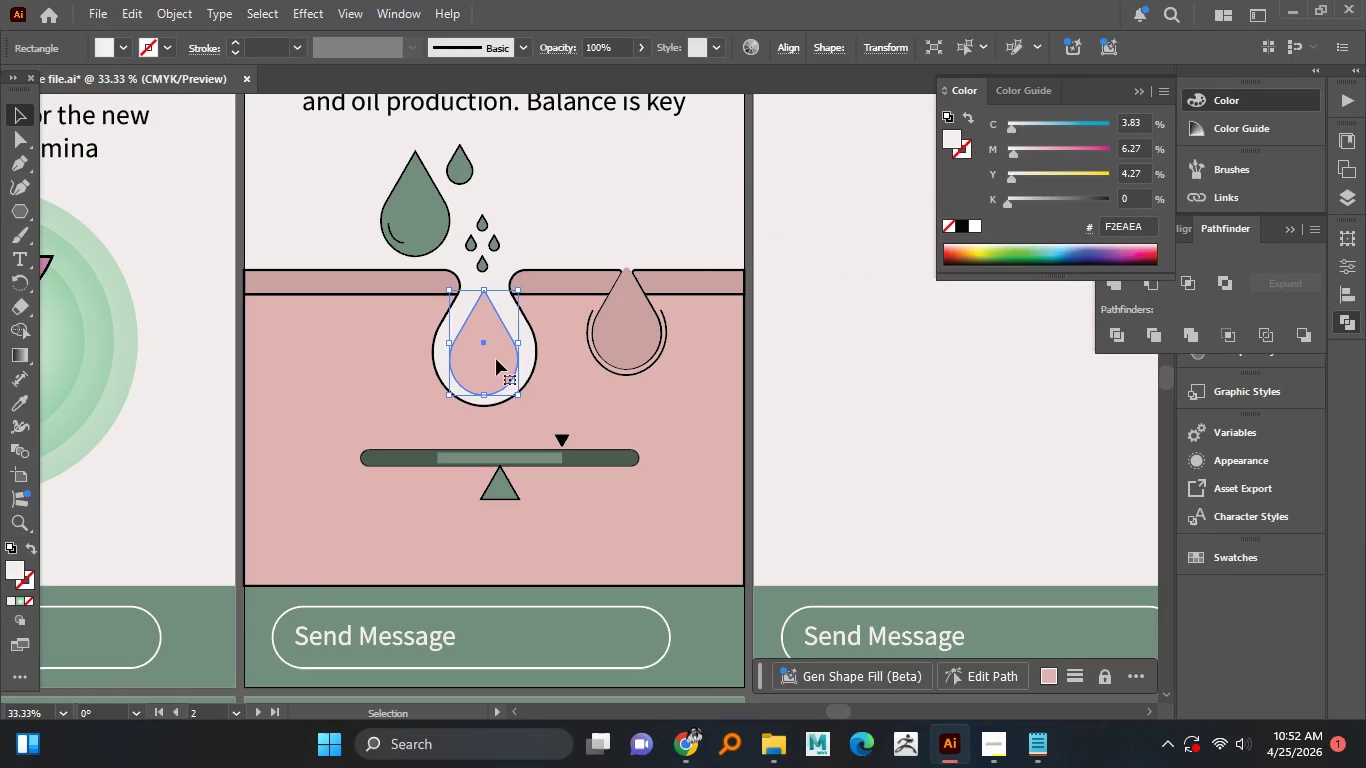 
hold_key(key=AltLeft, duration=2.03)
 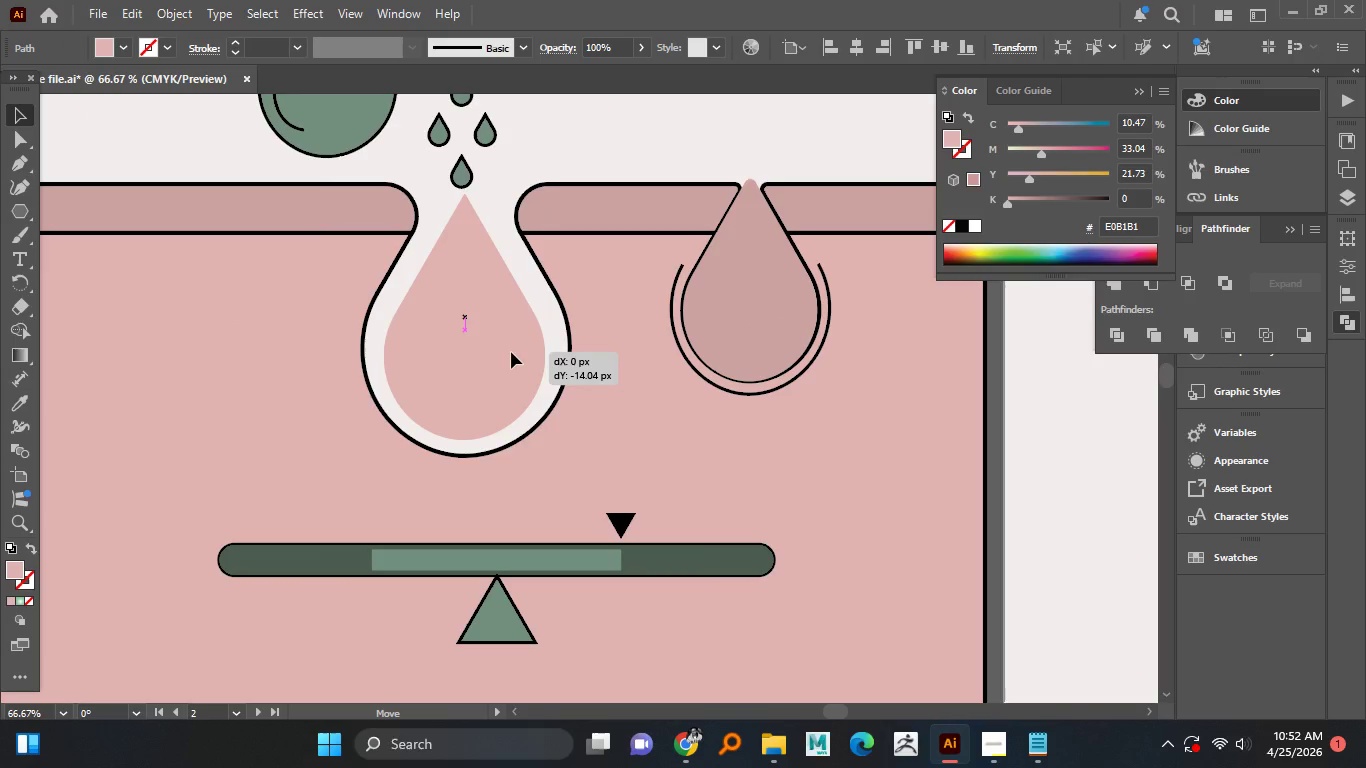 
hold_key(key=ShiftLeft, duration=1.41)
 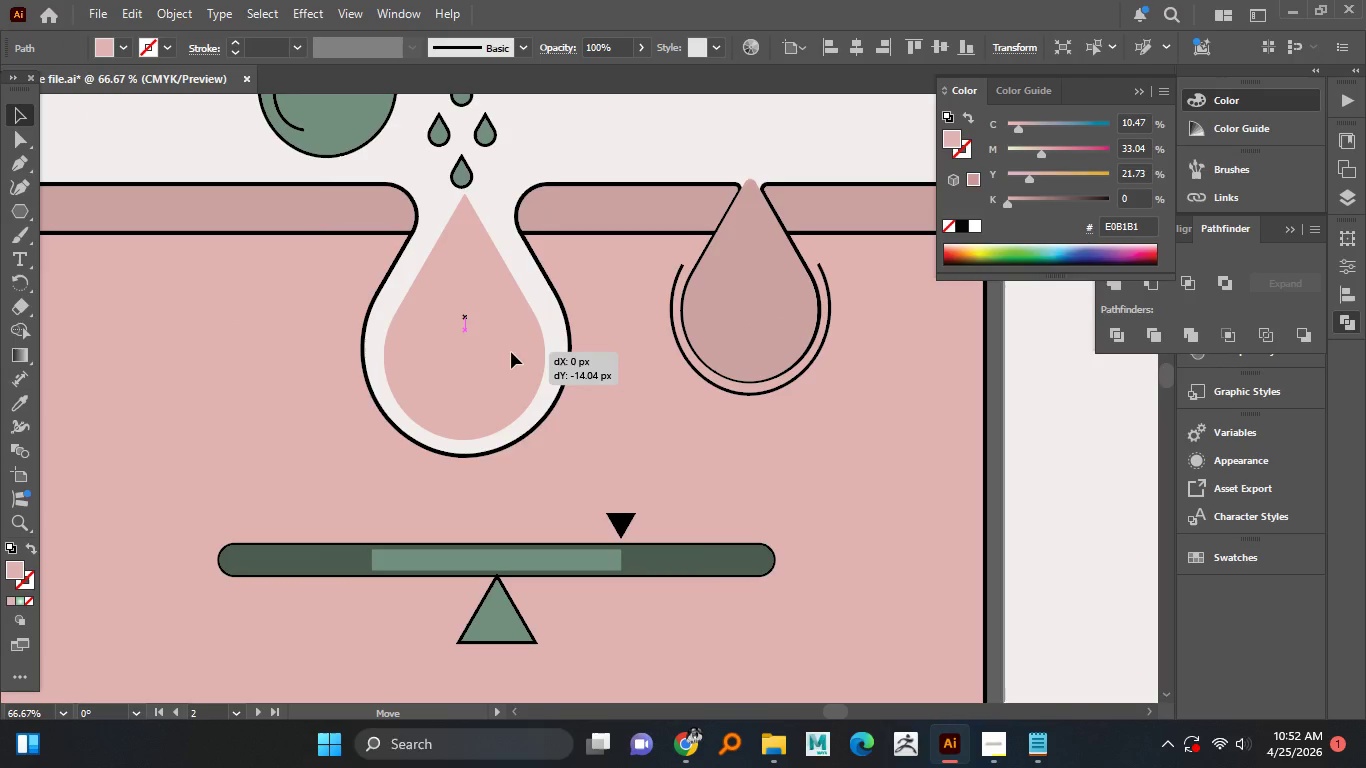 
scroll: coordinate [505, 356], scroll_direction: up, amount: 2.0
 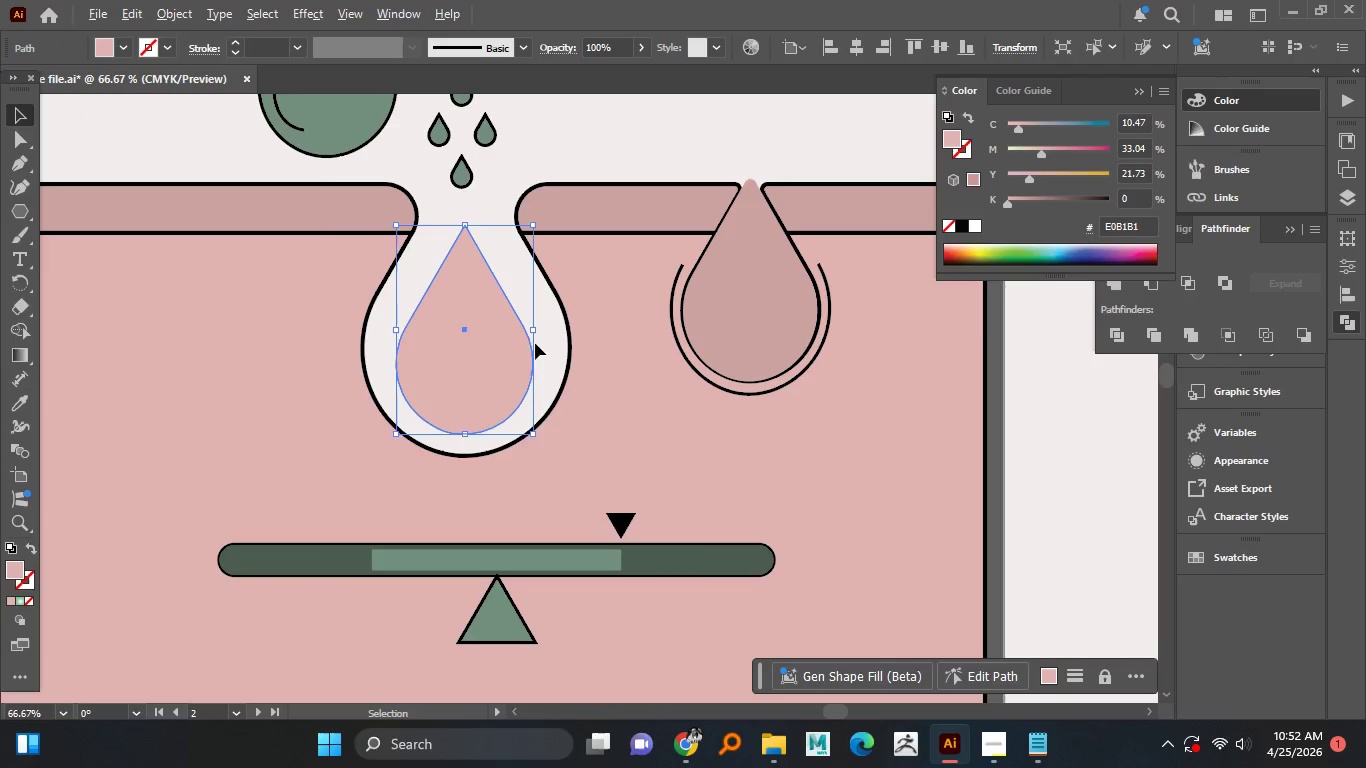 
left_click_drag(start_coordinate=[537, 333], to_coordinate=[545, 328])
 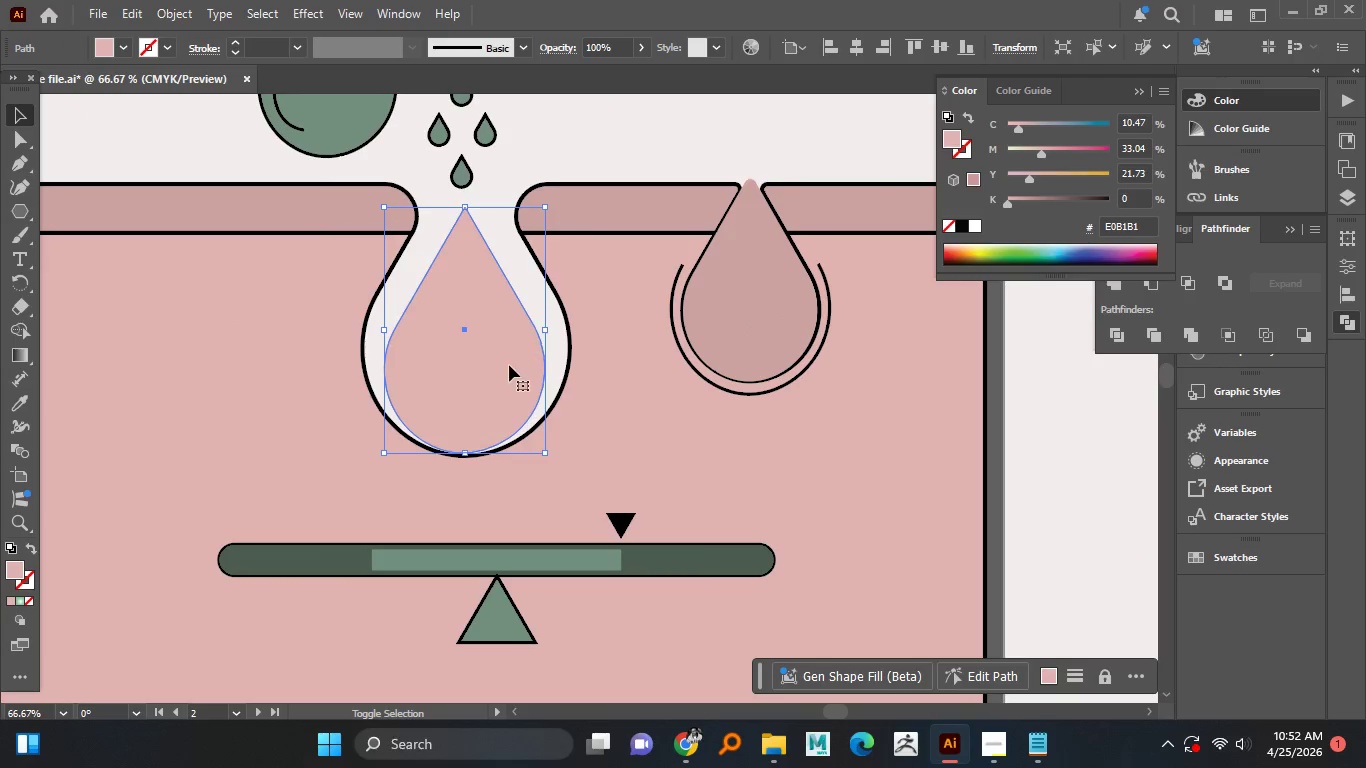 
left_click_drag(start_coordinate=[509, 365], to_coordinate=[512, 351])
 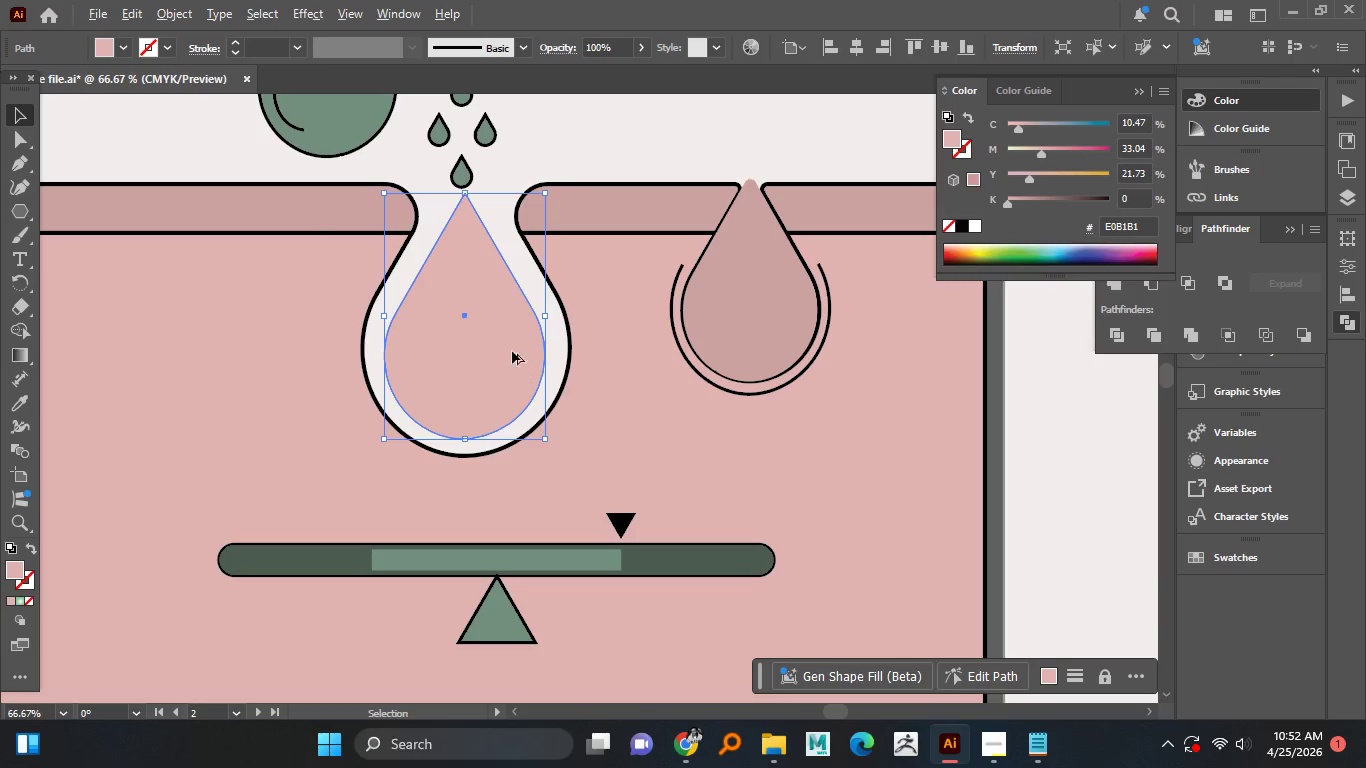 
hold_key(key=AltLeft, duration=0.83)
 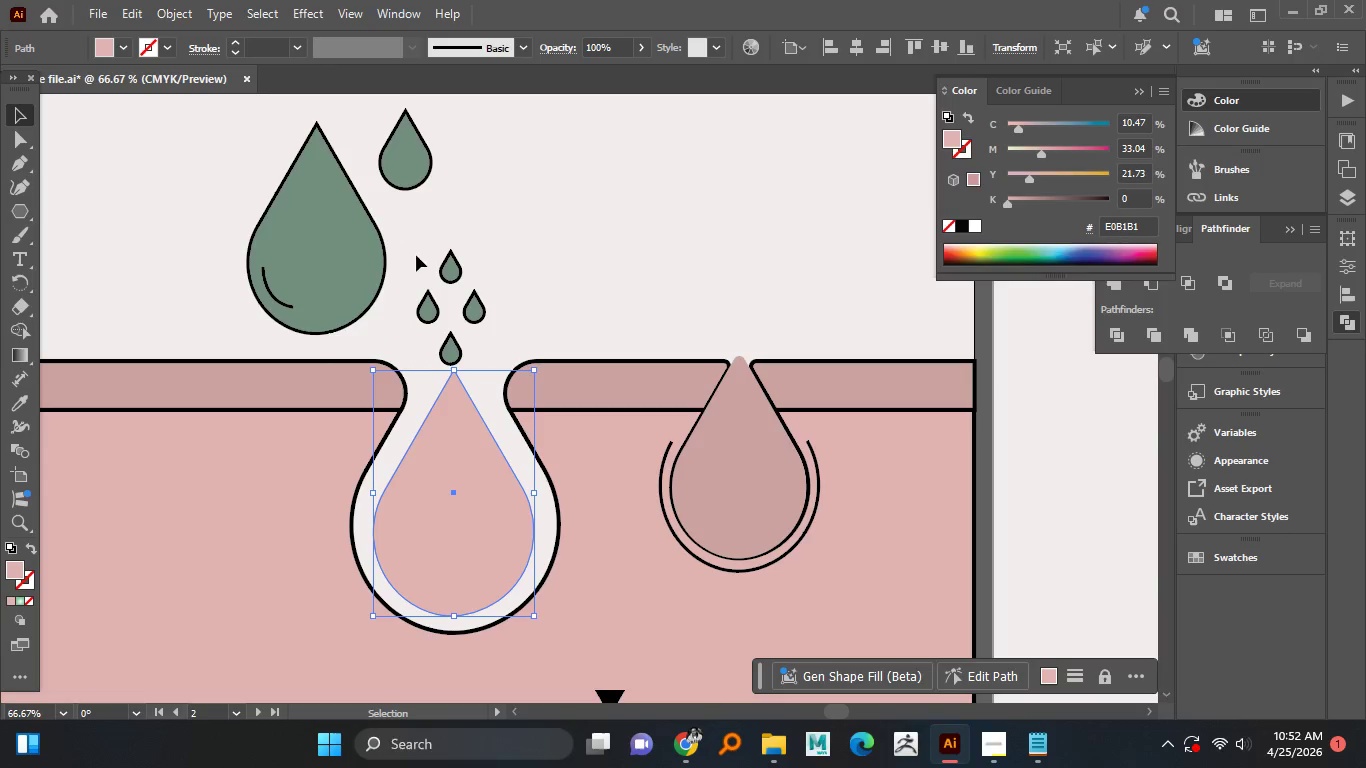 
left_click_drag(start_coordinate=[413, 252], to_coordinate=[480, 347])
 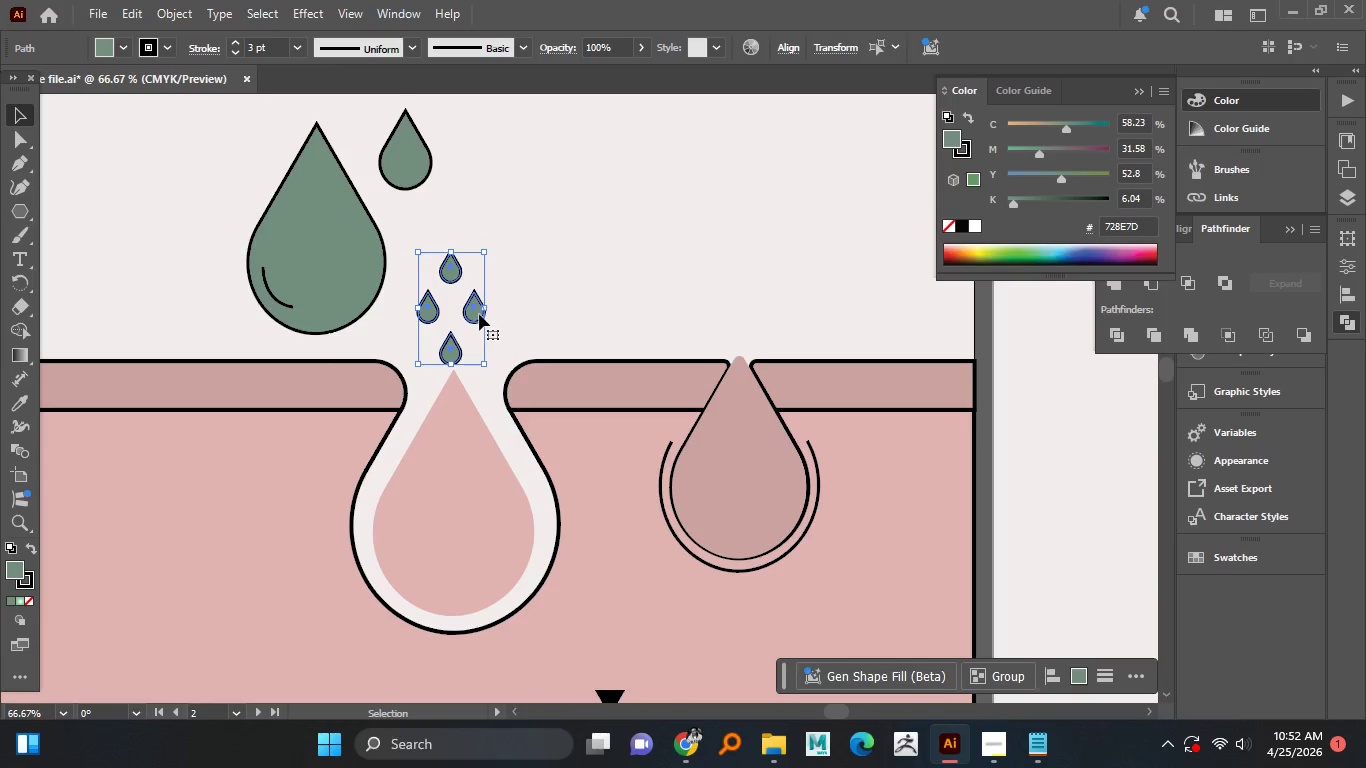 
left_click_drag(start_coordinate=[479, 314], to_coordinate=[477, 279])
 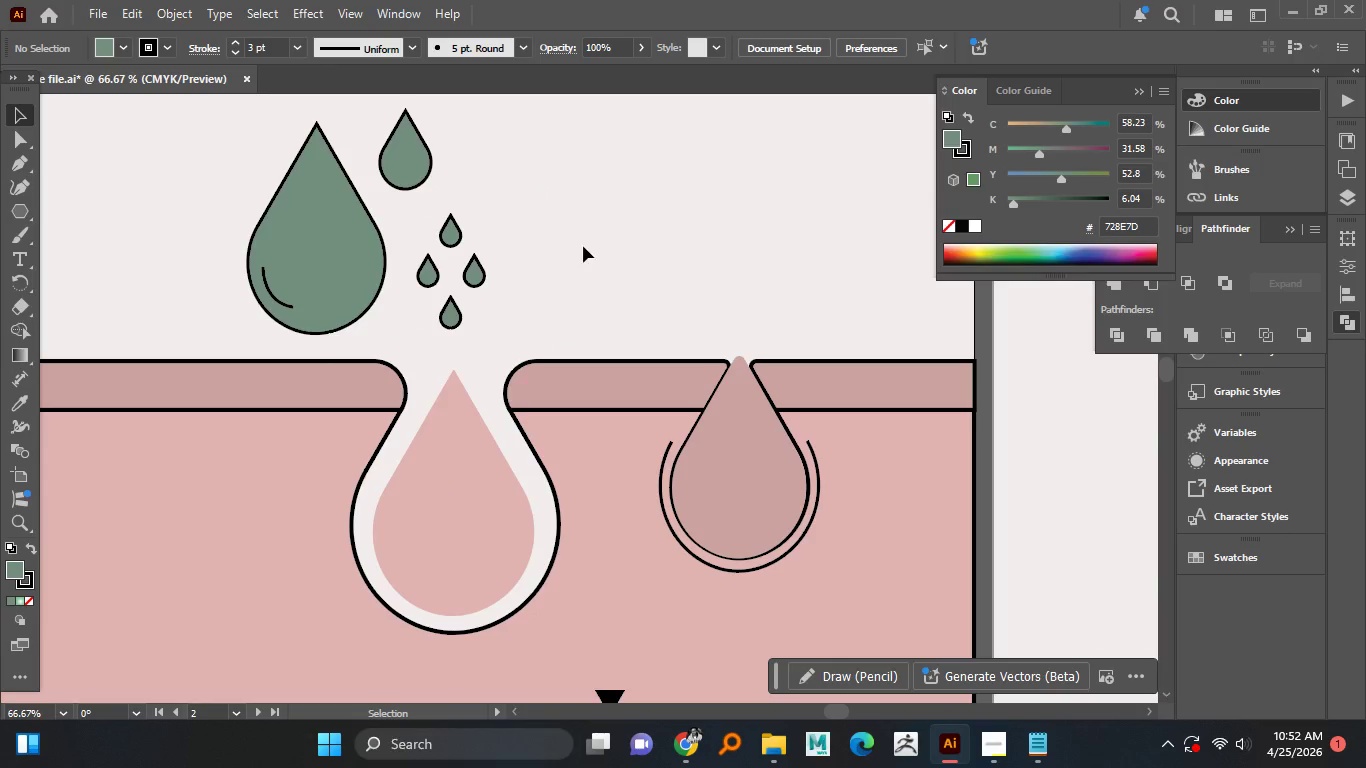 
hold_key(key=ShiftLeft, duration=1.41)
 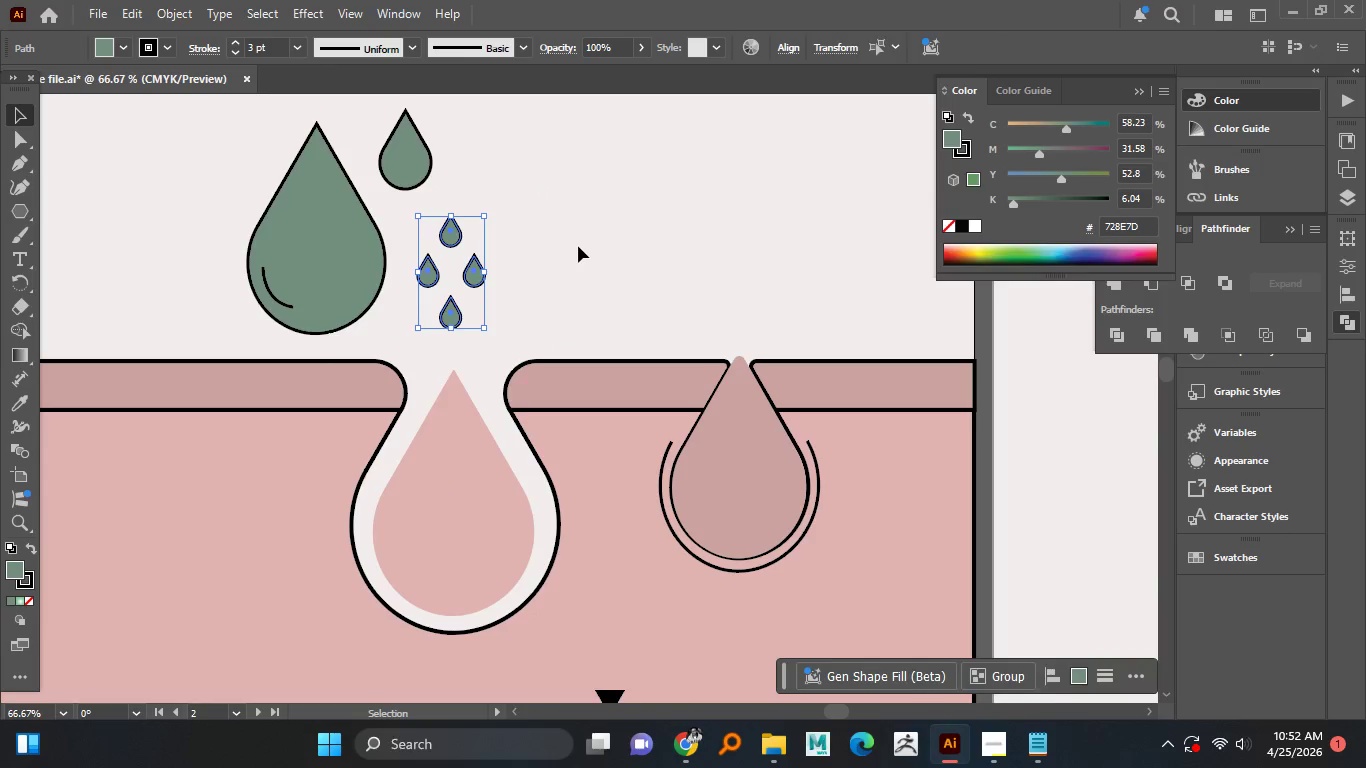 
left_click([578, 246])
 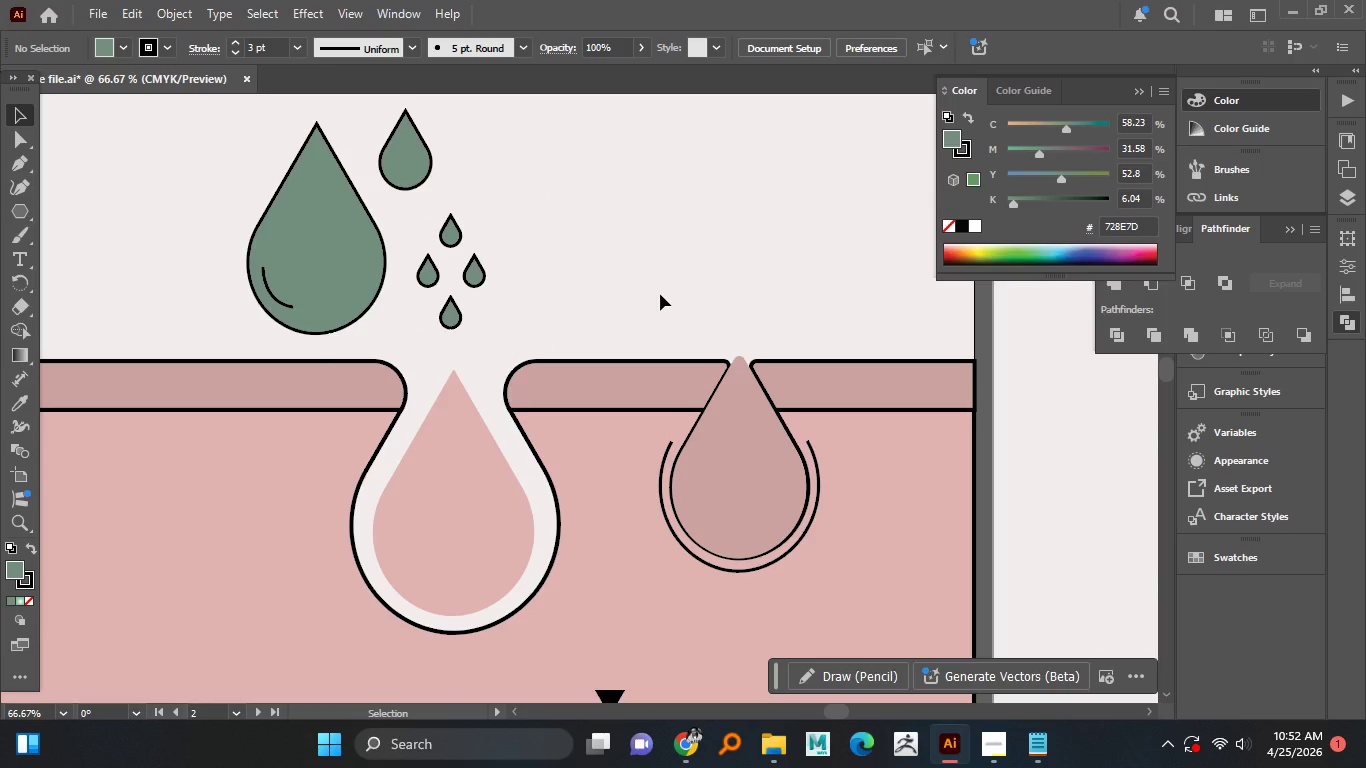 
key(Control+S)
 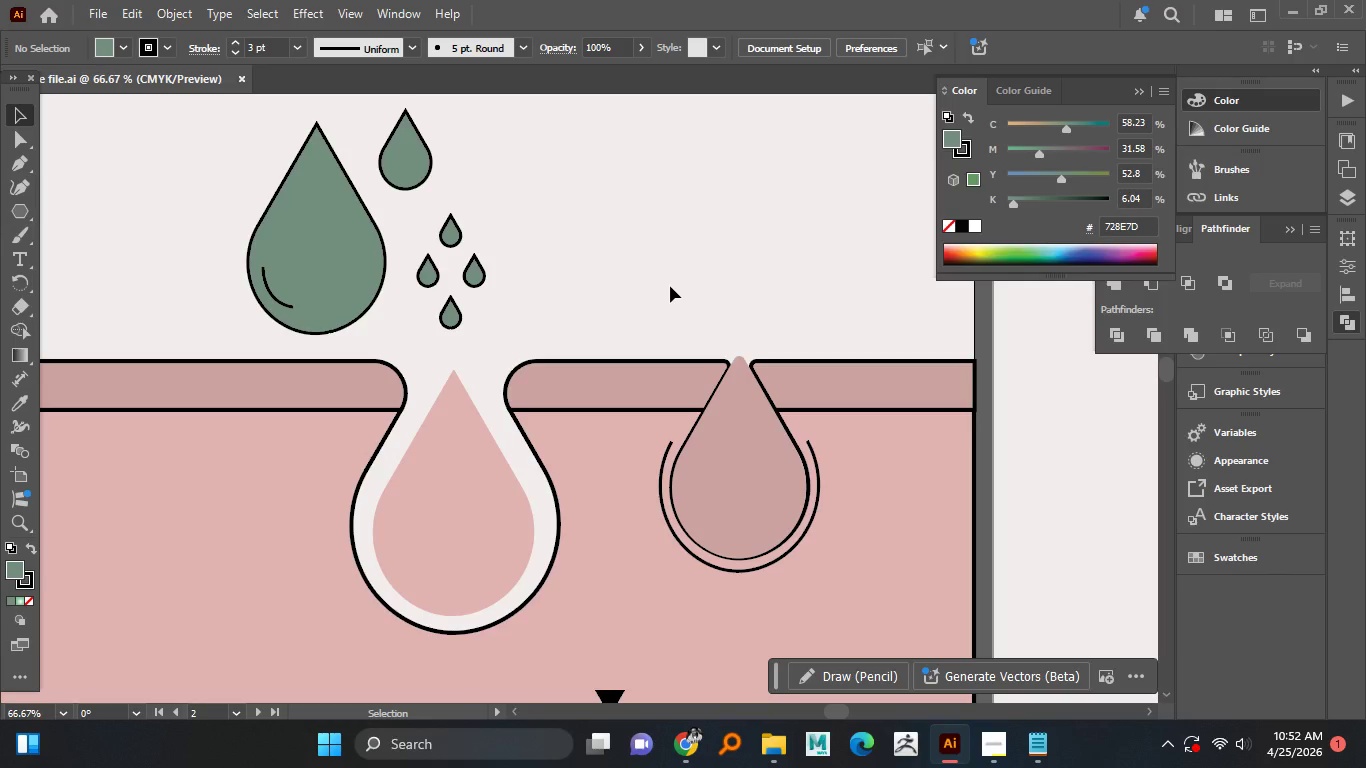 
wait(15.69)
 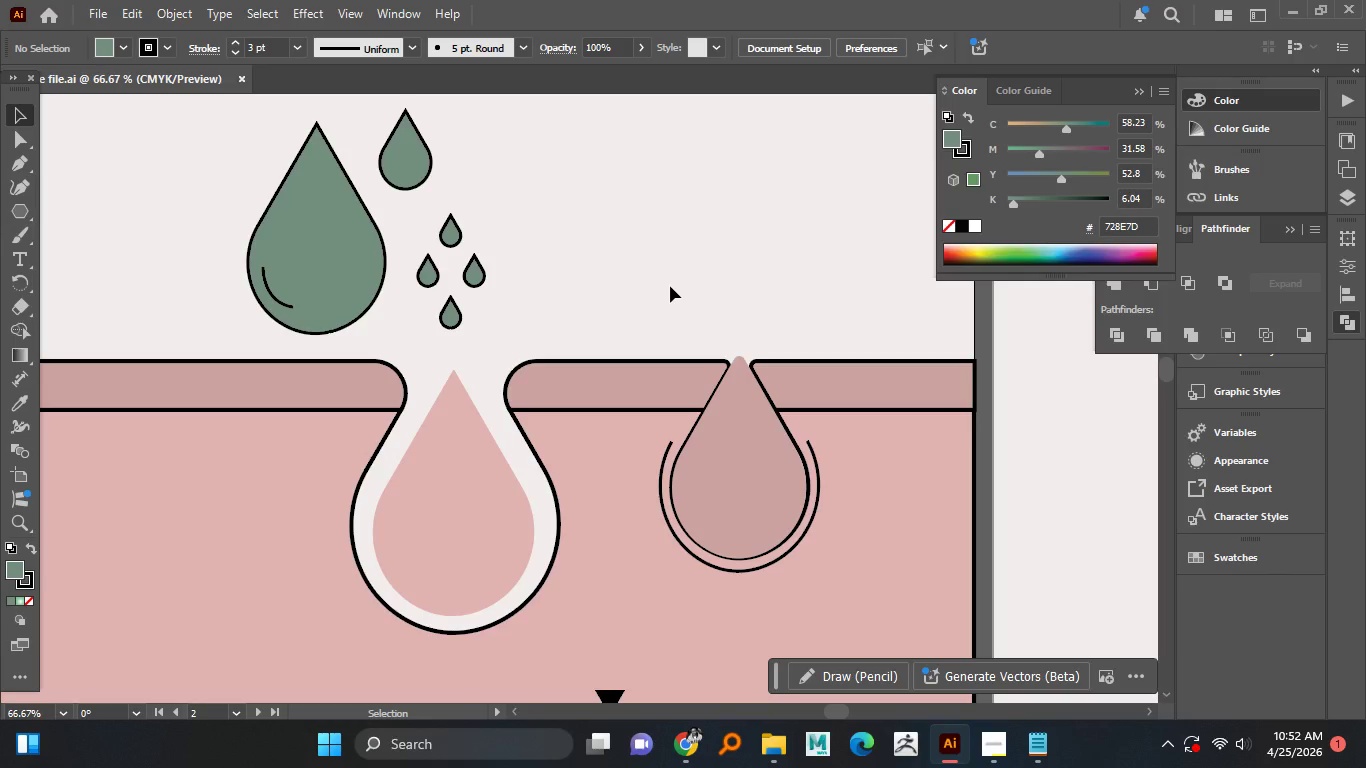 
key(Alt+AltLeft)
 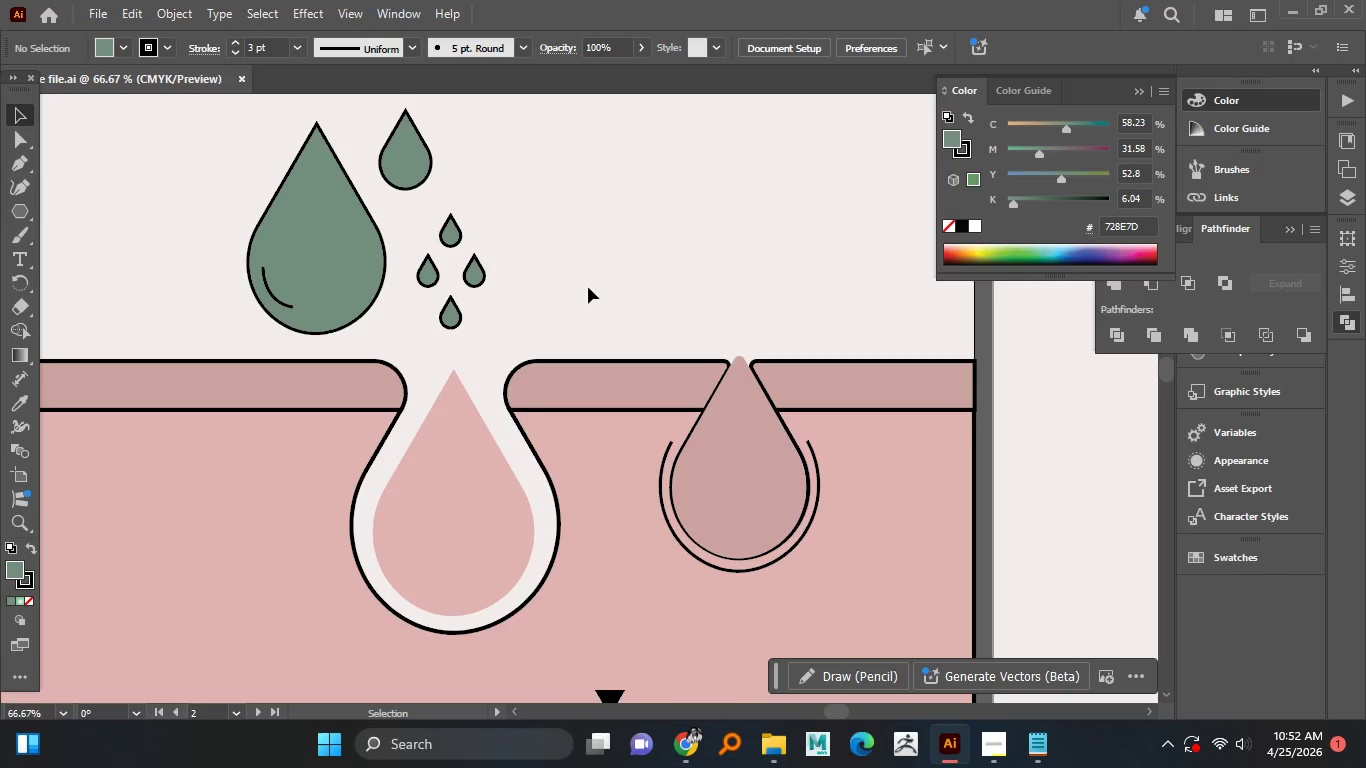 
hold_key(key=AltLeft, duration=1.52)
scroll: coordinate [603, 333], scroll_direction: down, amount: 4.0
 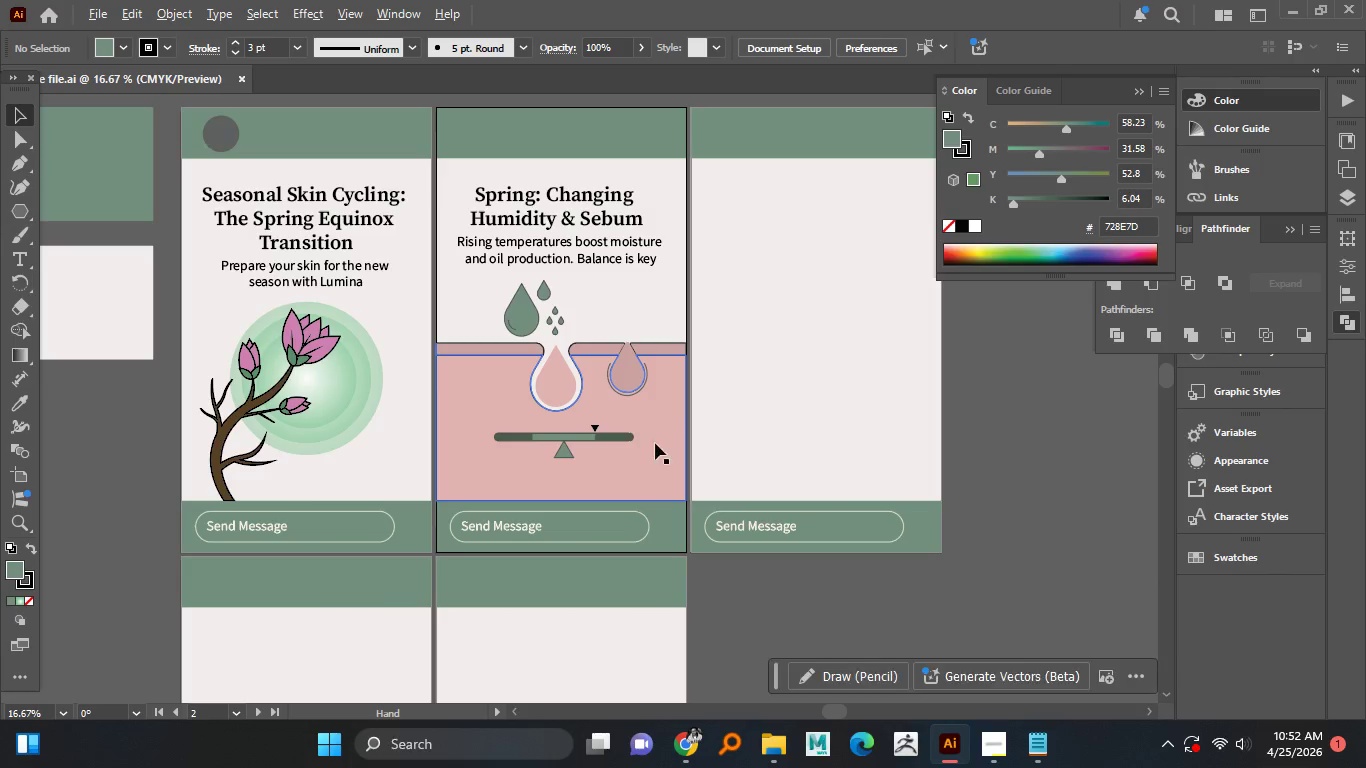 
hold_key(key=AltLeft, duration=1.06)
 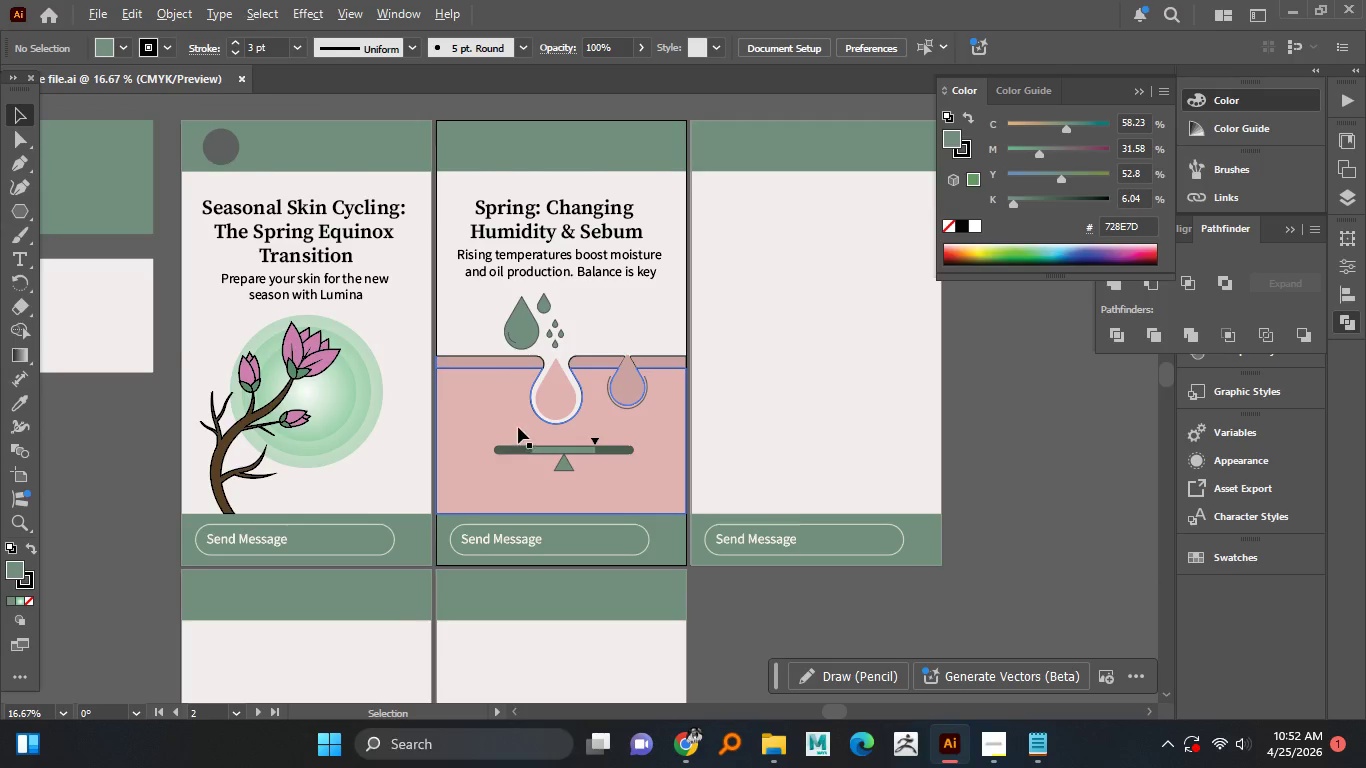 
hold_key(key=AltLeft, duration=1.52)
scroll: coordinate [518, 427], scroll_direction: up, amount: 1.0
 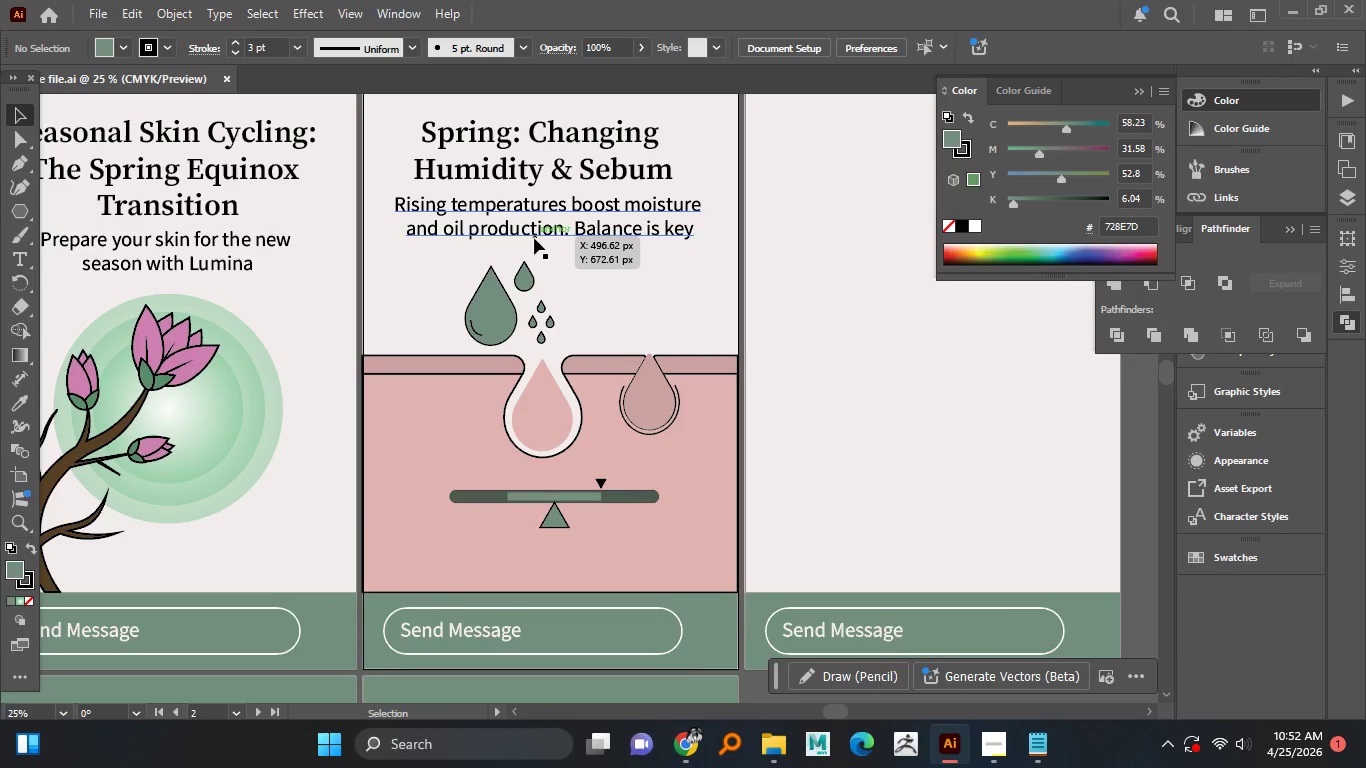 
hold_key(key=AltLeft, duration=1.47)
left_click_drag(start_coordinate=[536, 233], to_coordinate=[530, 473])
 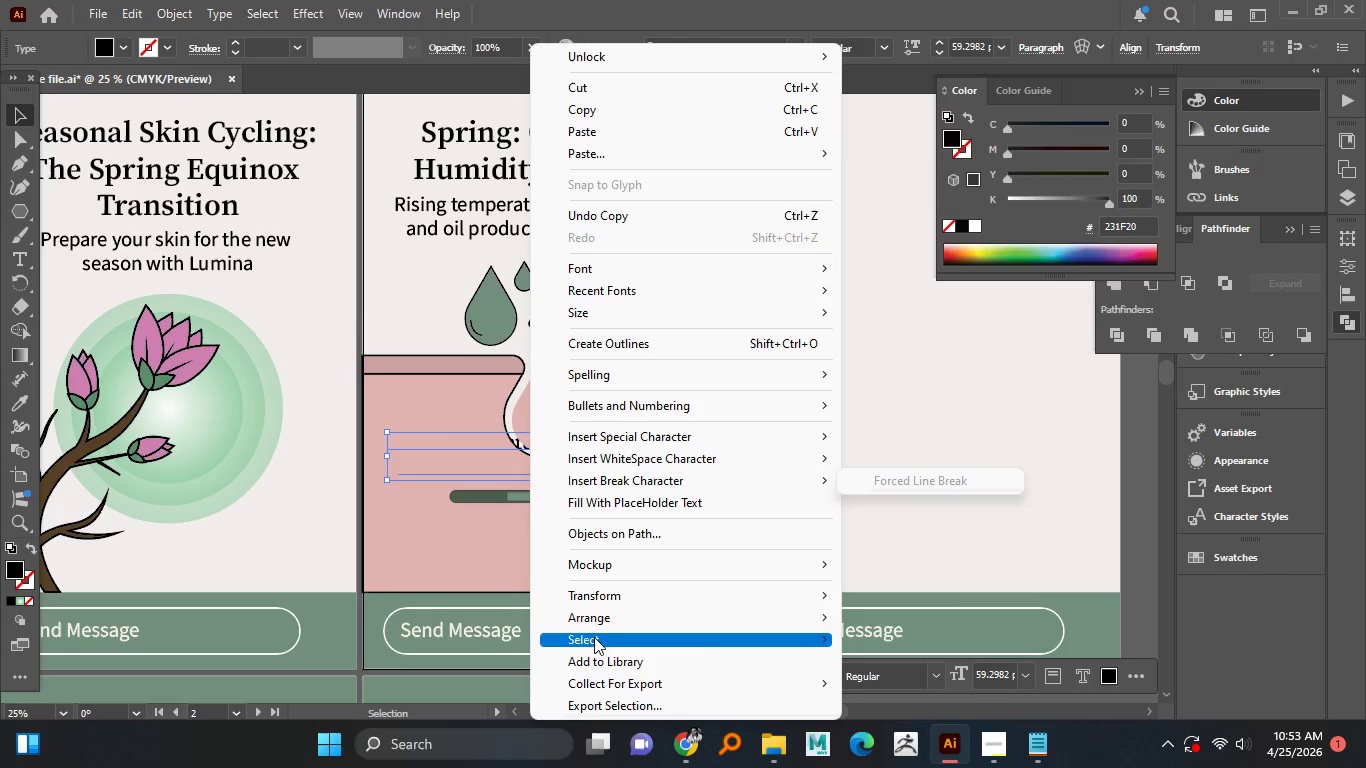 
left_click([598, 622])
 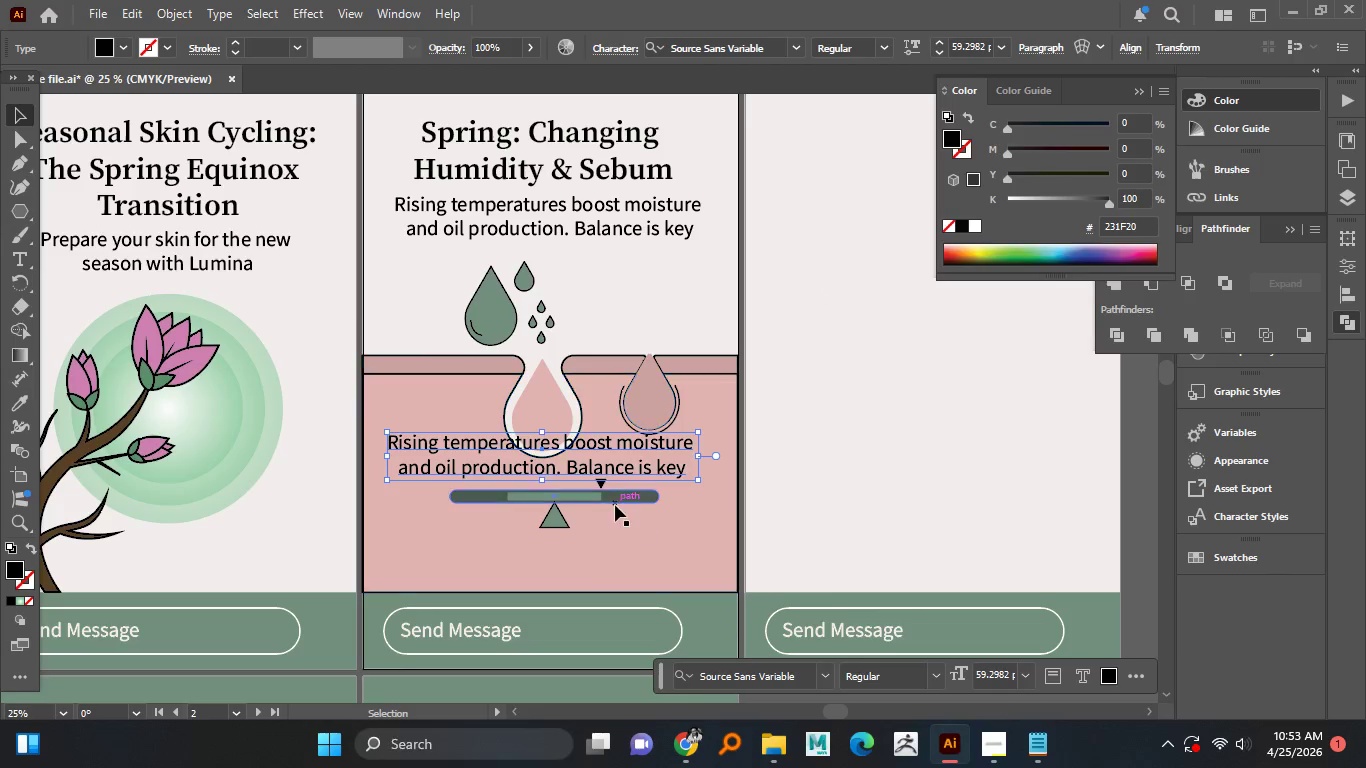 
double_click([586, 472])
 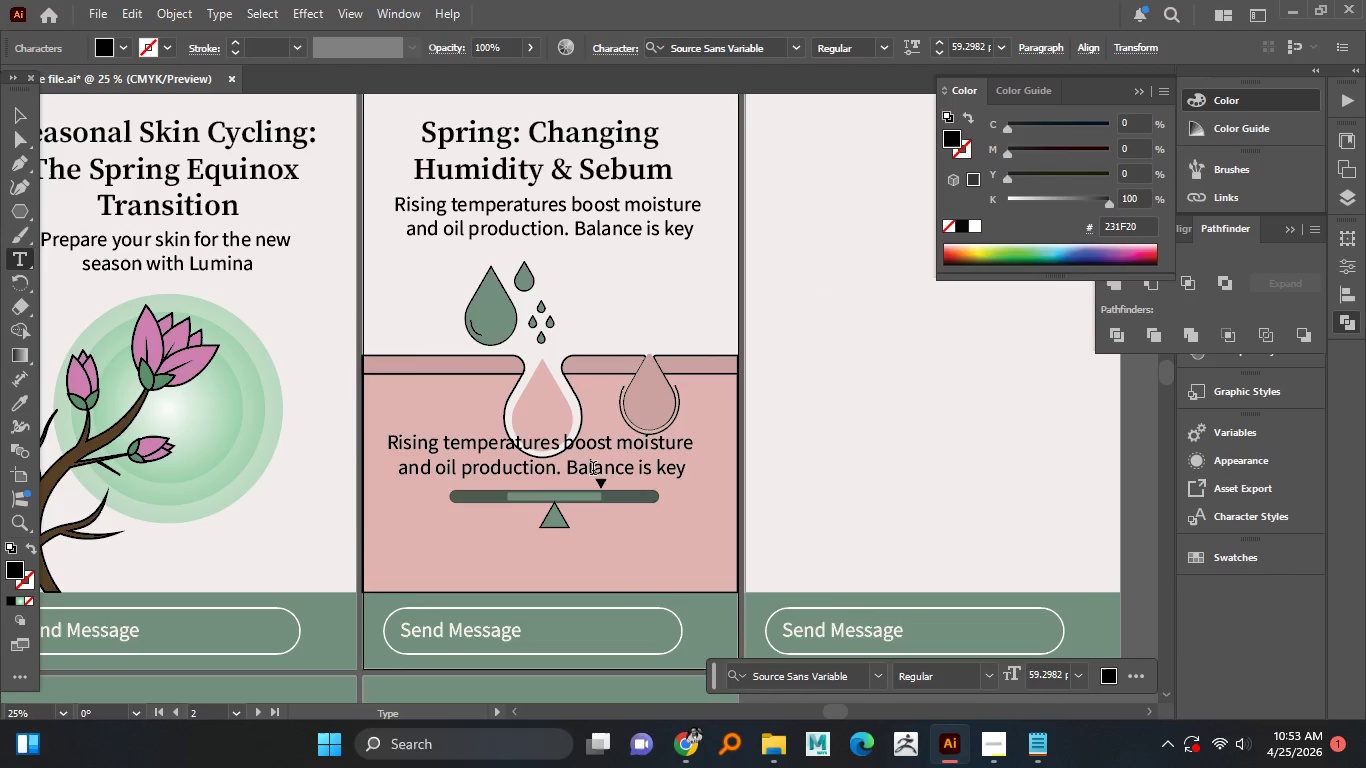 
key(Control+A)
 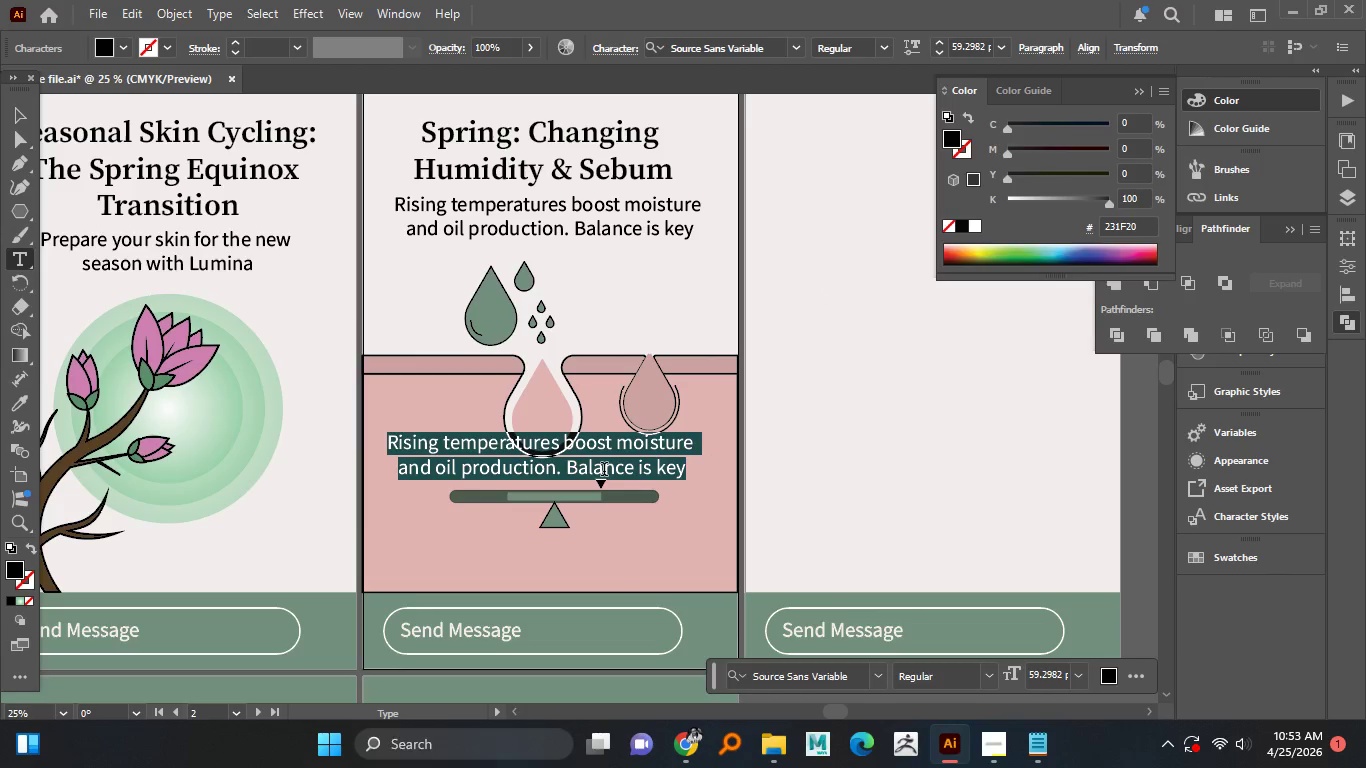 
type(P)
key(Backspace)
type(pH)
 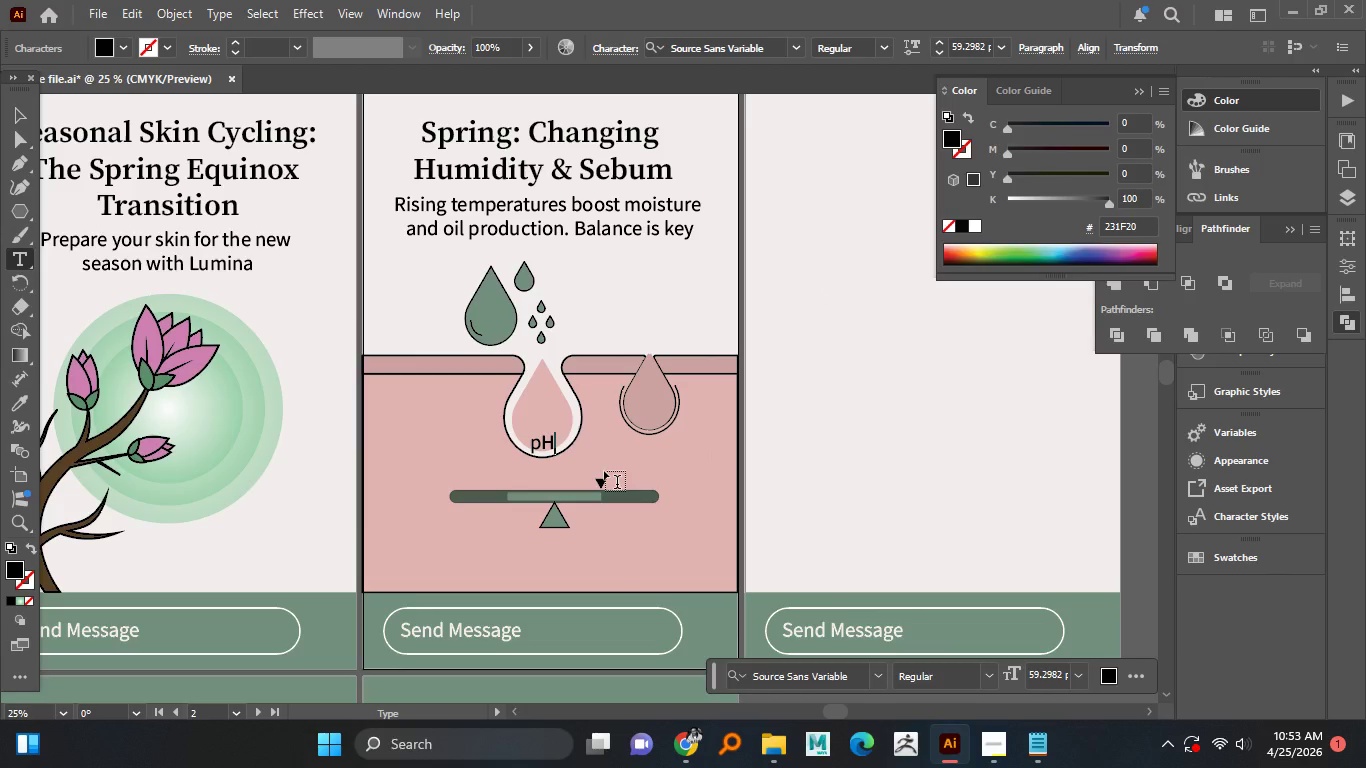 
left_click_drag(start_coordinate=[26, 110], to_coordinate=[548, 430])
 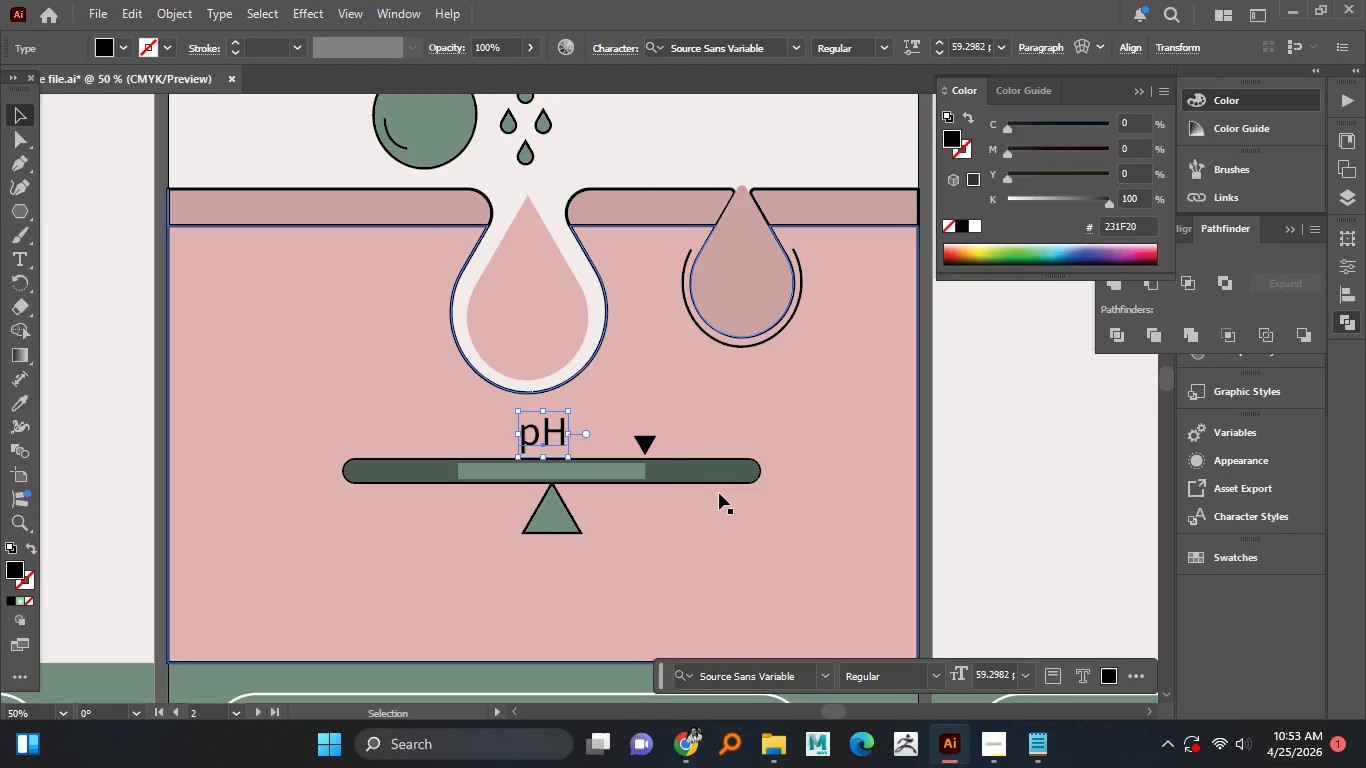 
hold_key(key=AltLeft, duration=1.51)
 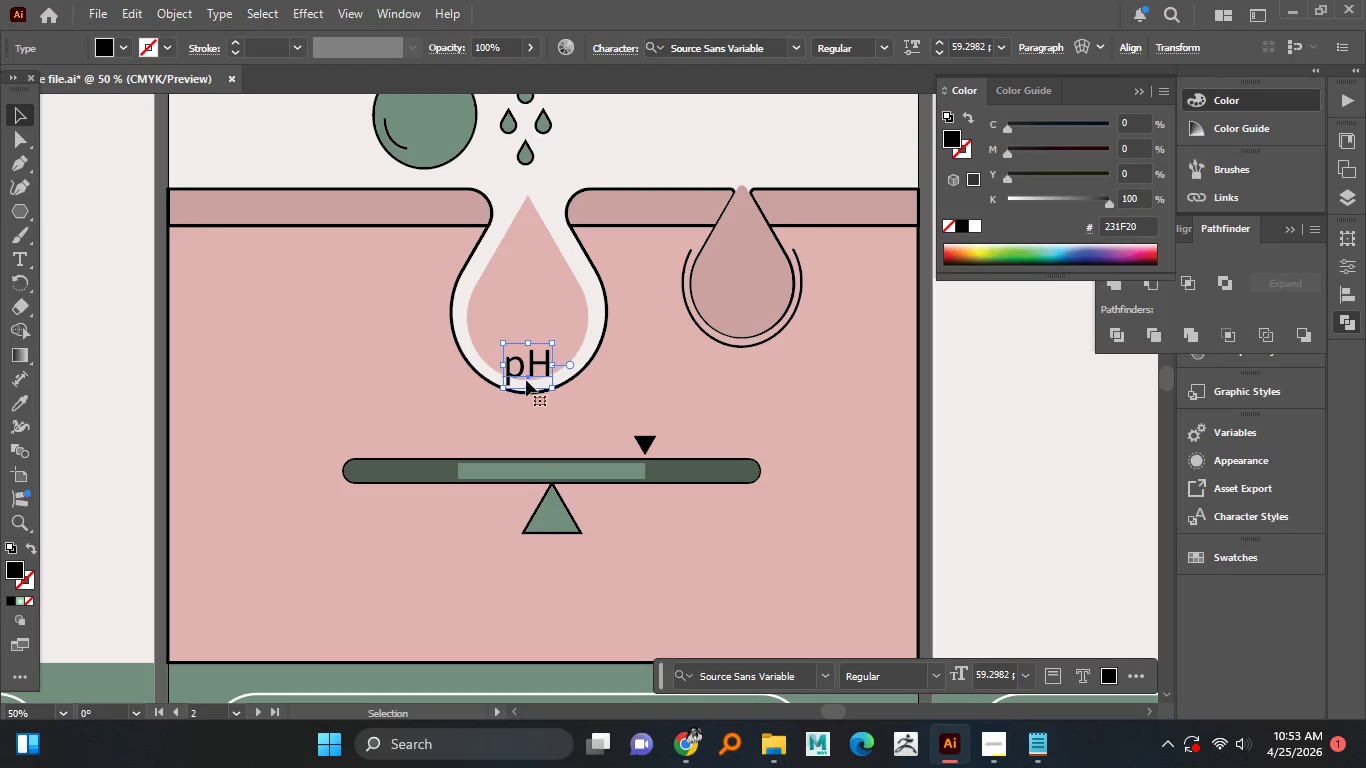 
hold_key(key=AltLeft, duration=0.38)
 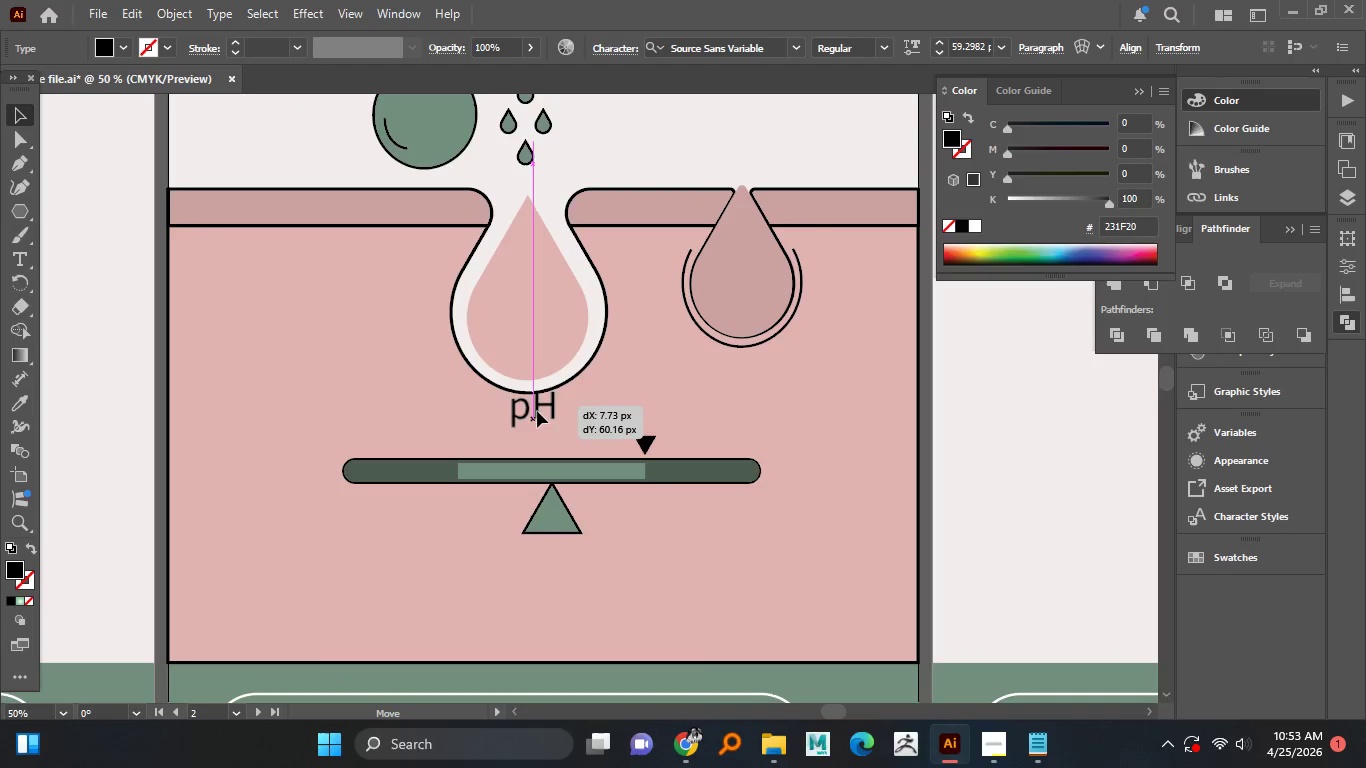 
scroll: coordinate [547, 384], scroll_direction: up, amount: 2.0
 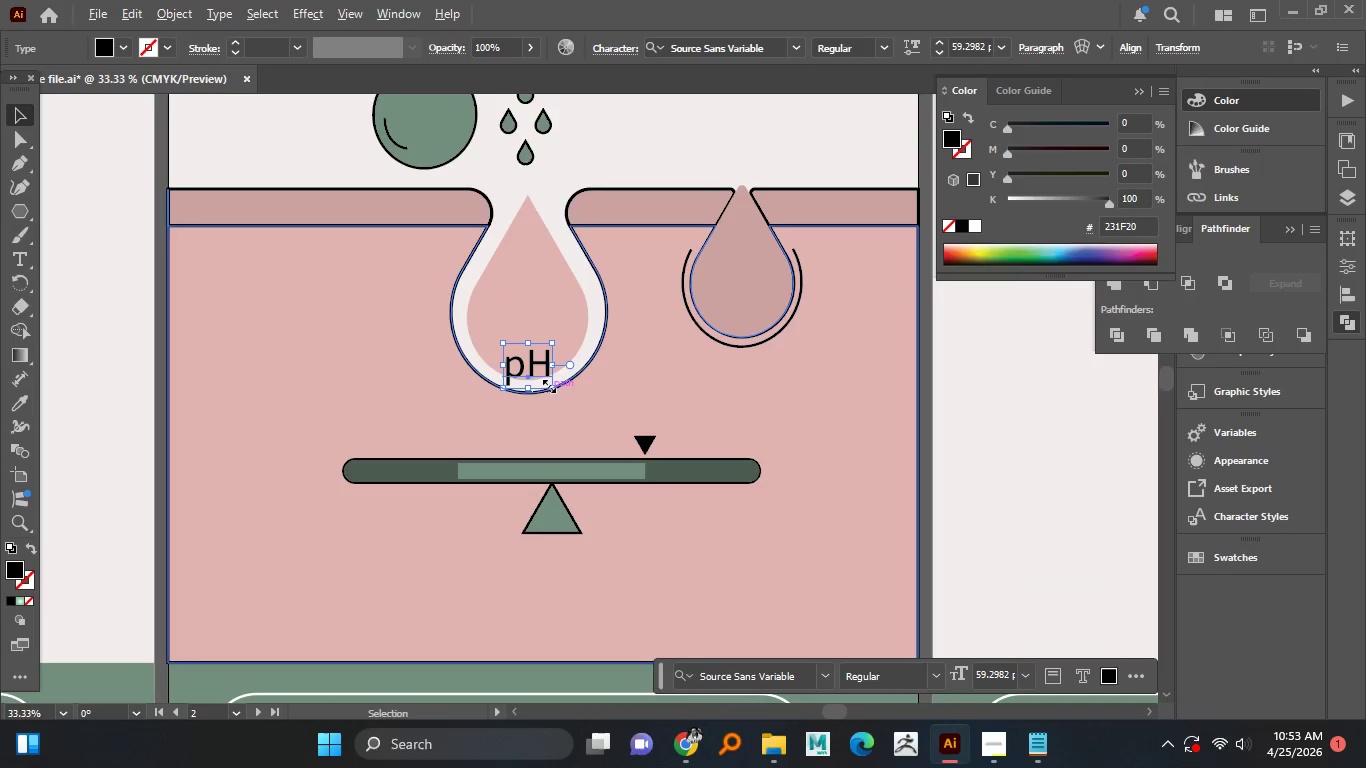 
hold_key(key=ShiftLeft, duration=0.31)
 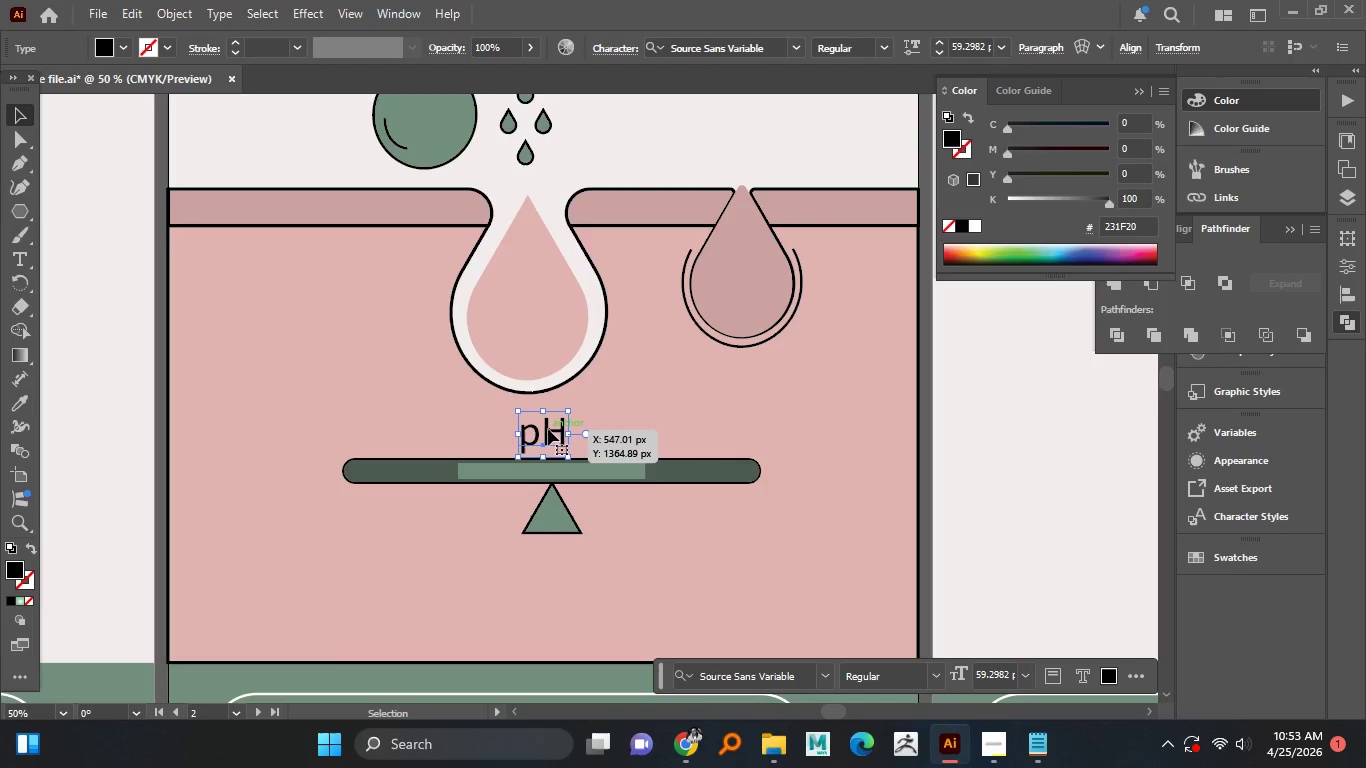 
left_click([749, 527])
 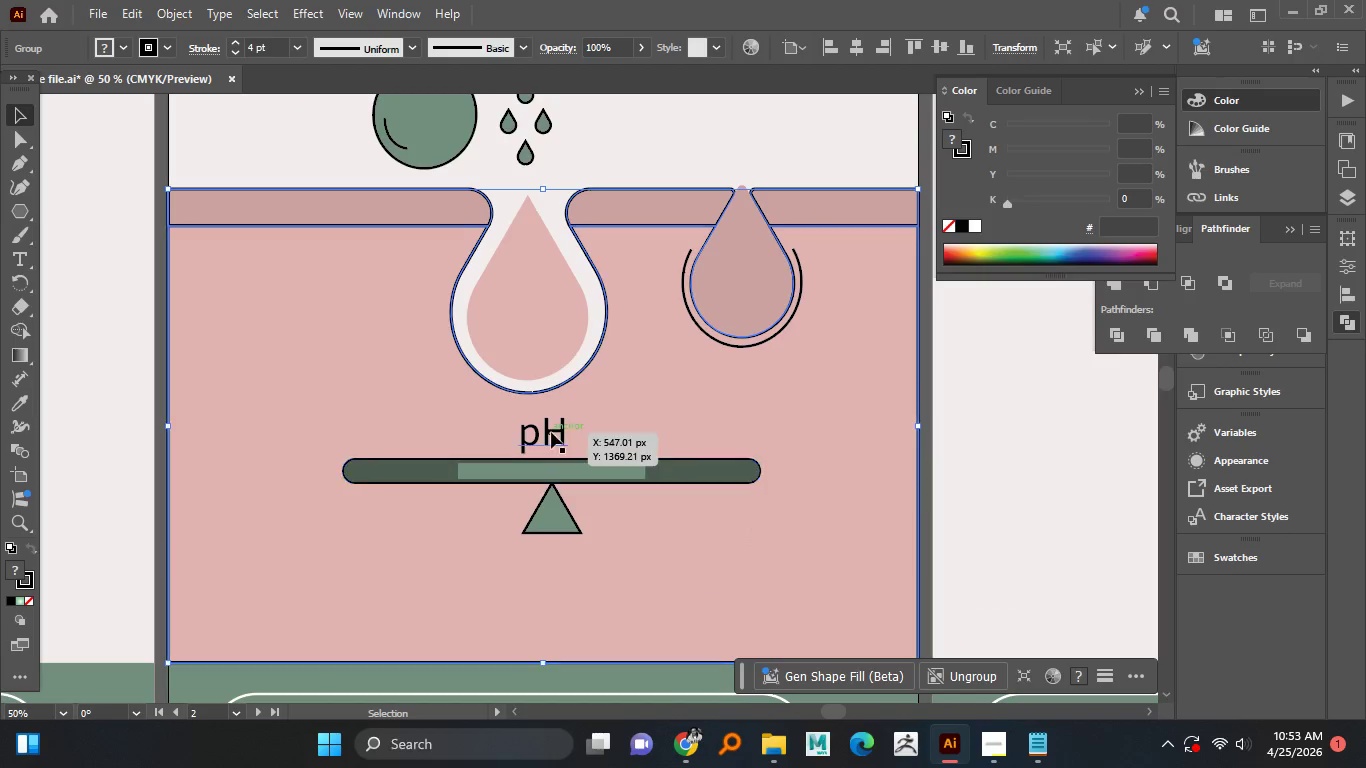 
left_click_drag(start_coordinate=[551, 432], to_coordinate=[561, 433])
 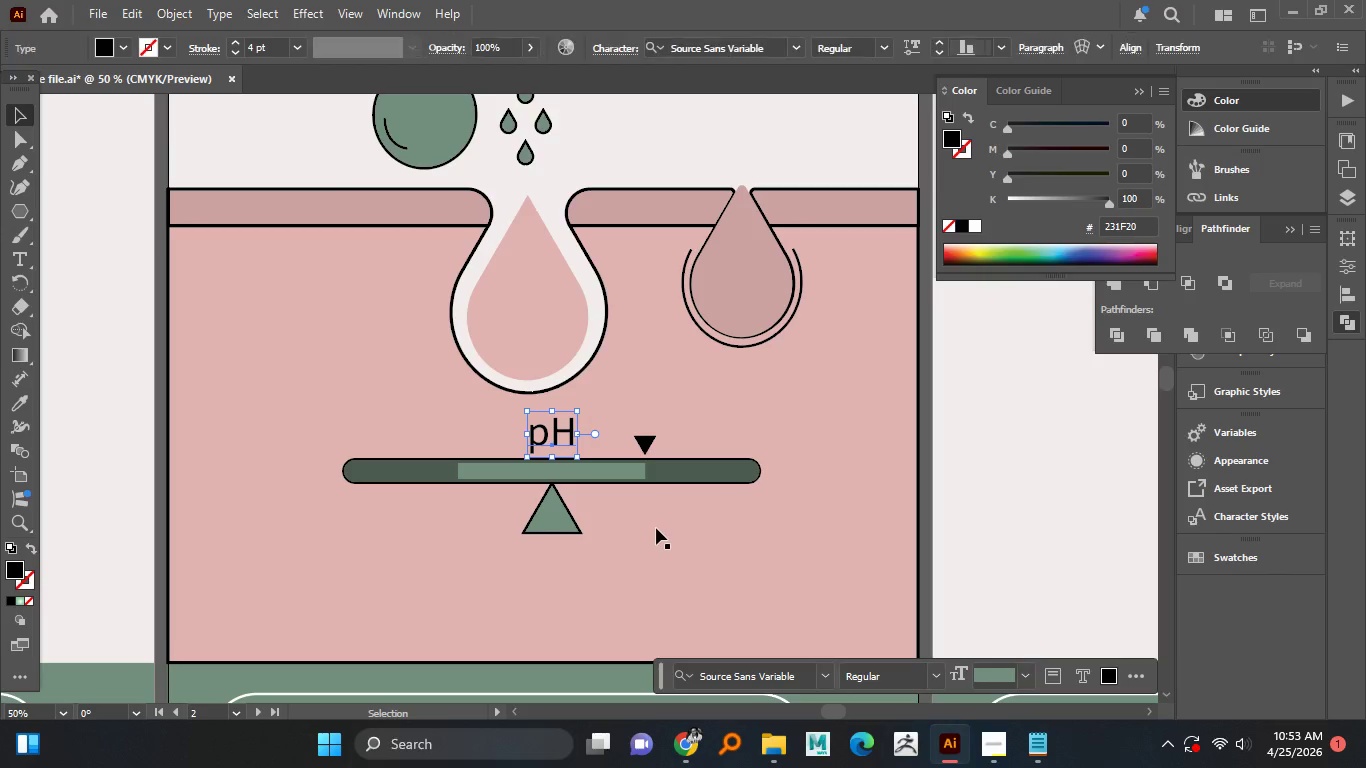 
left_click([656, 528])
 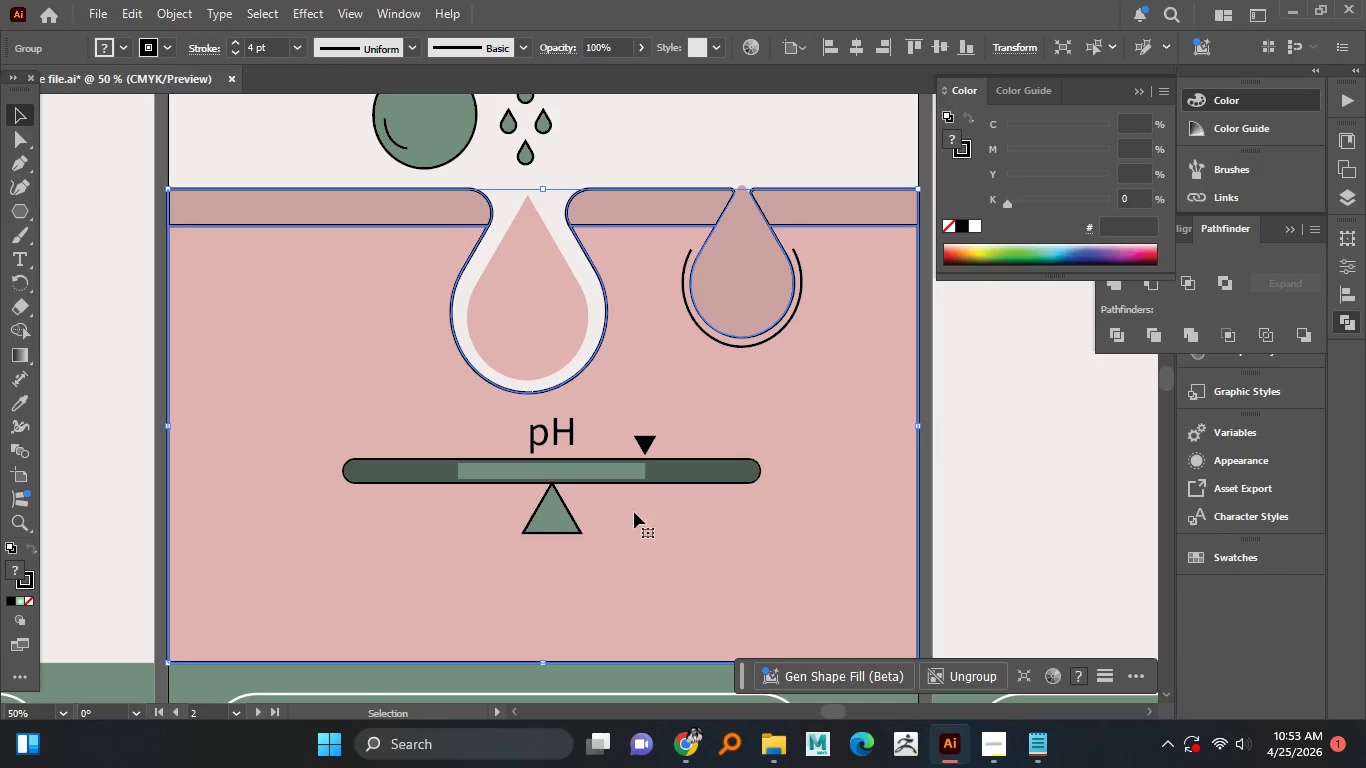 
hold_key(key=AltLeft, duration=0.84)
scroll: coordinate [596, 480], scroll_direction: down, amount: 3.0
 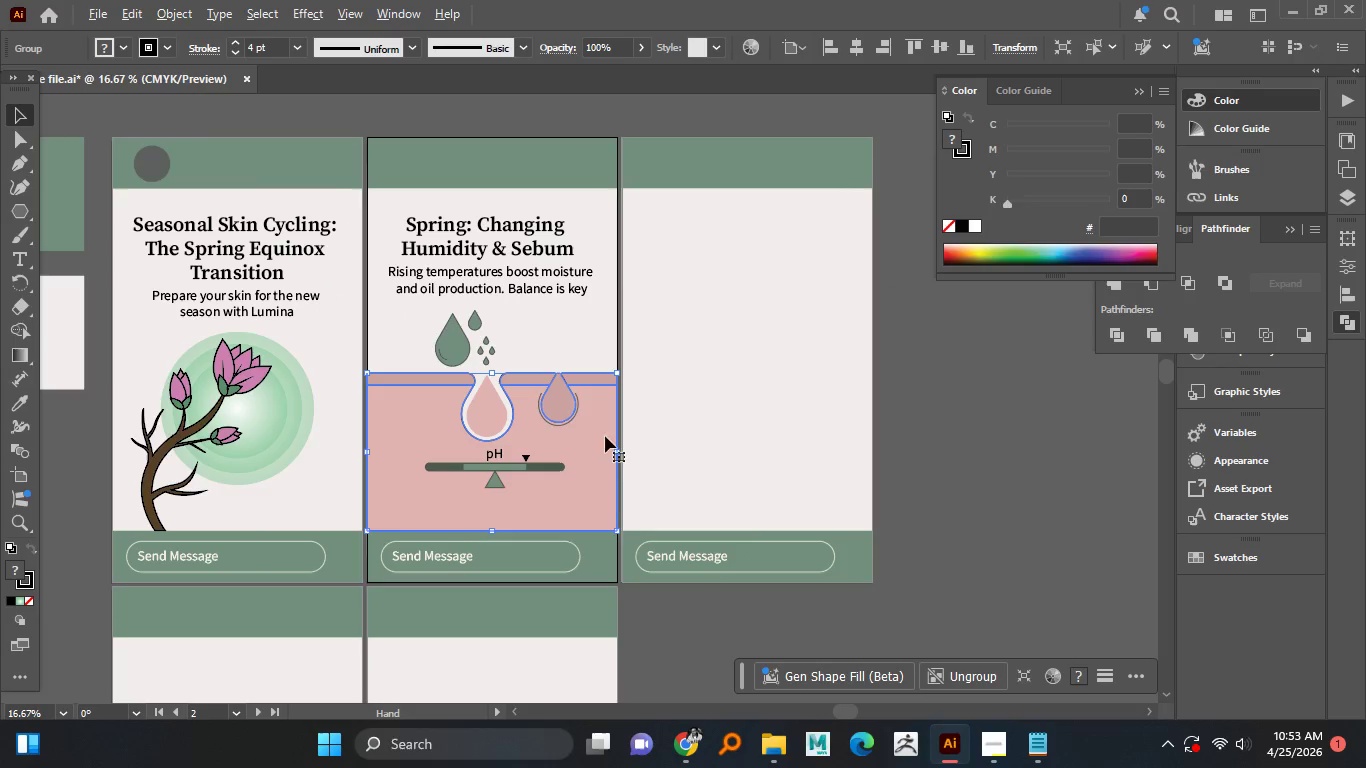 
left_click([719, 421])
 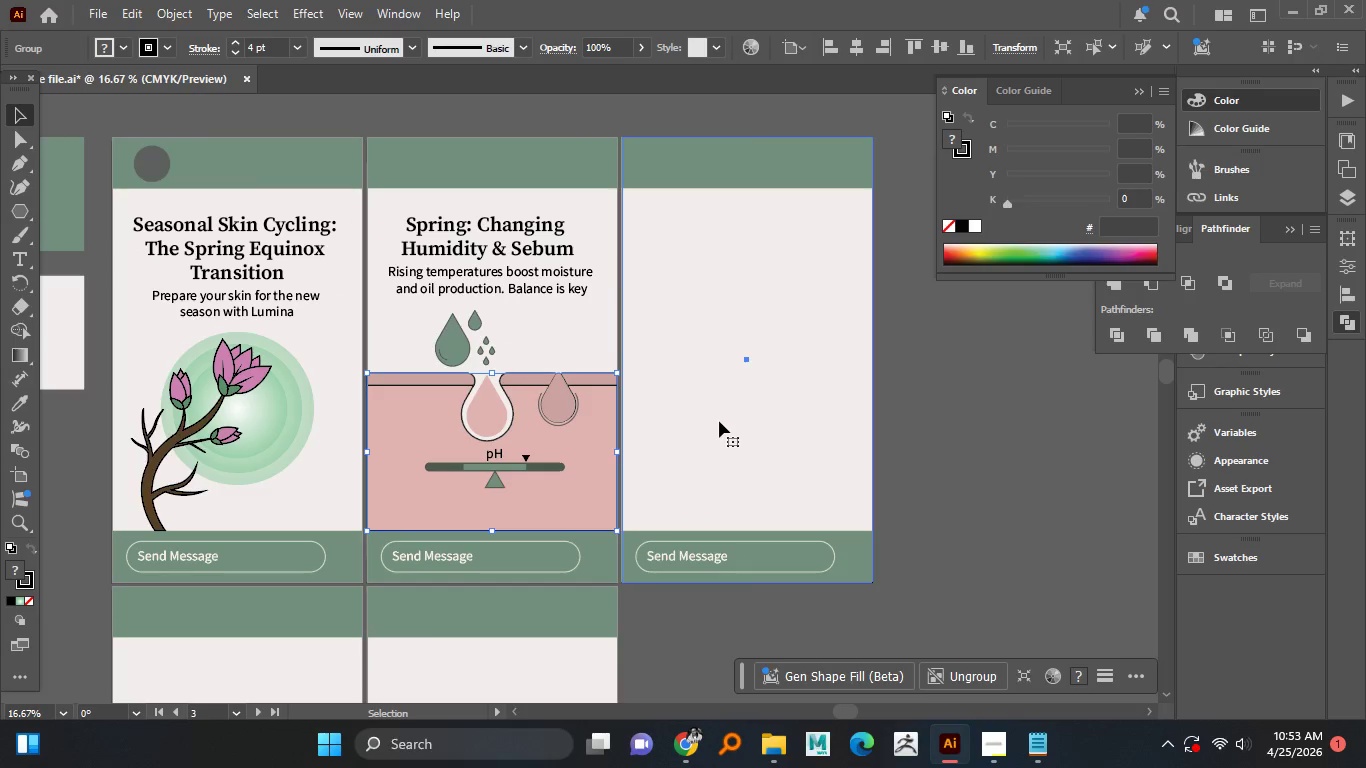 
hold_key(key=AltLeft, duration=0.78)
 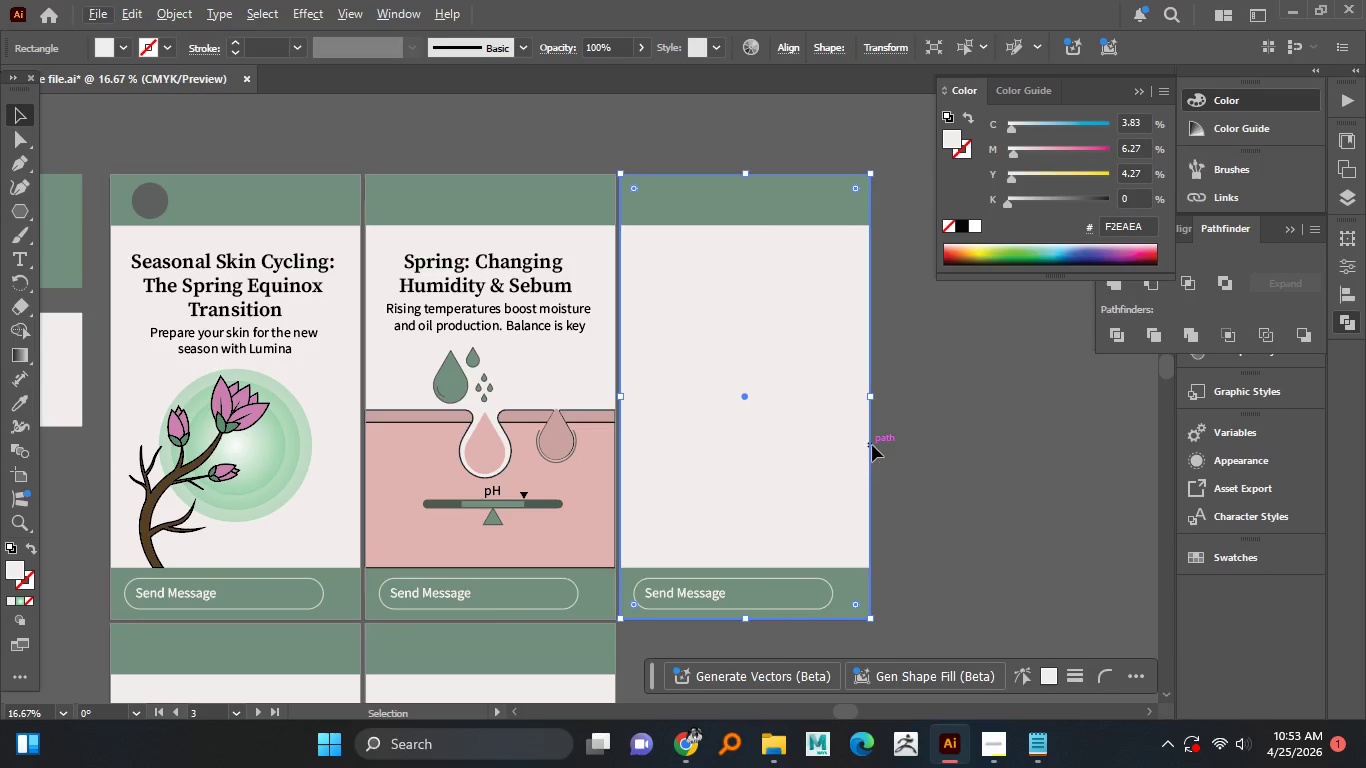 
left_click([872, 445])
 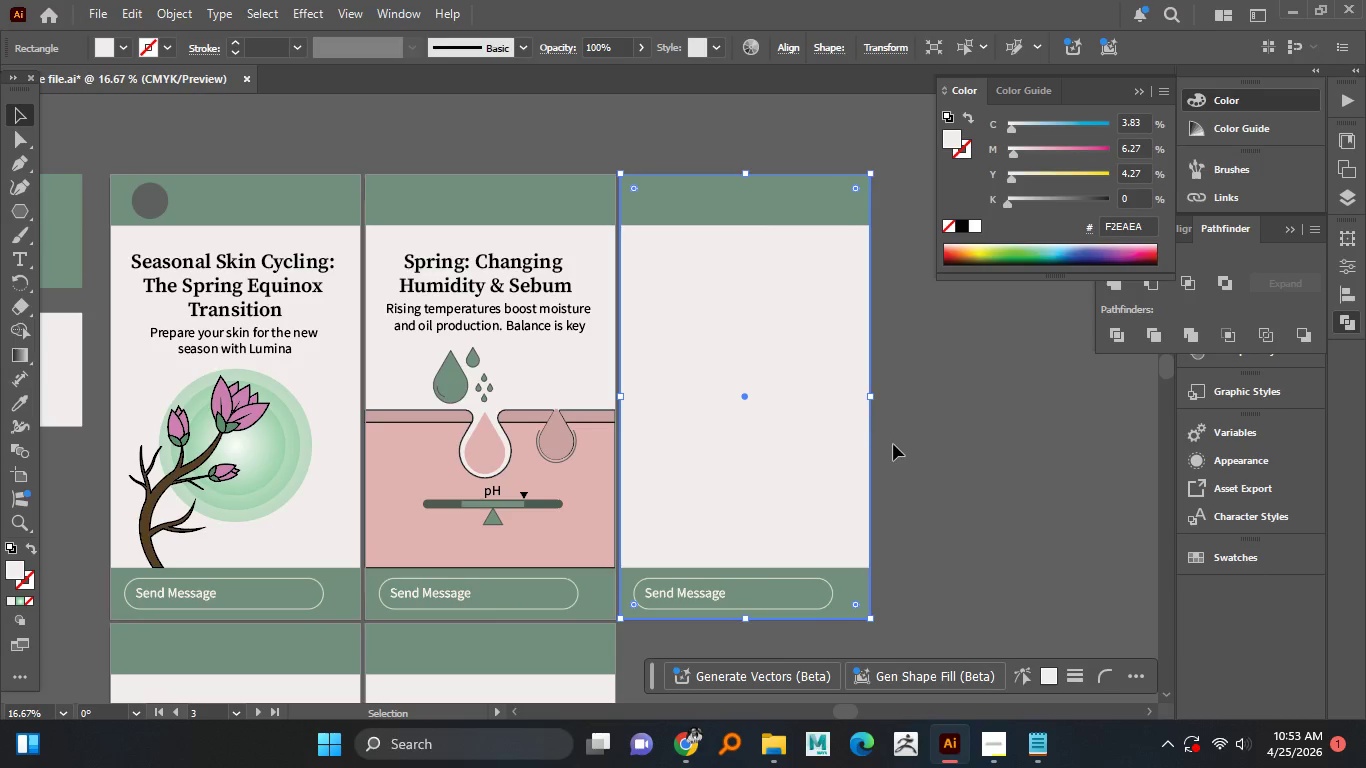 
left_click([913, 443])
 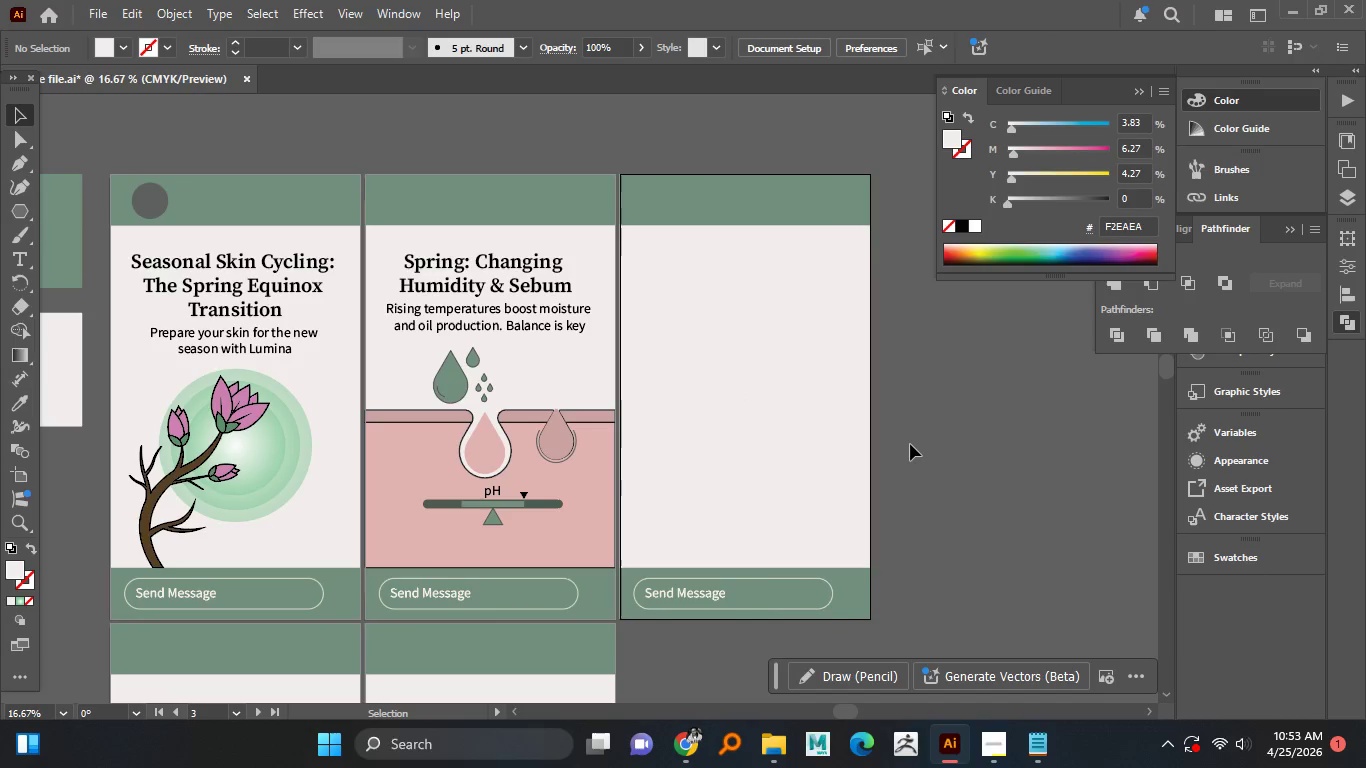 
hold_key(key=AltLeft, duration=1.52)
scroll: coordinate [914, 469], scroll_direction: down, amount: 1.0
 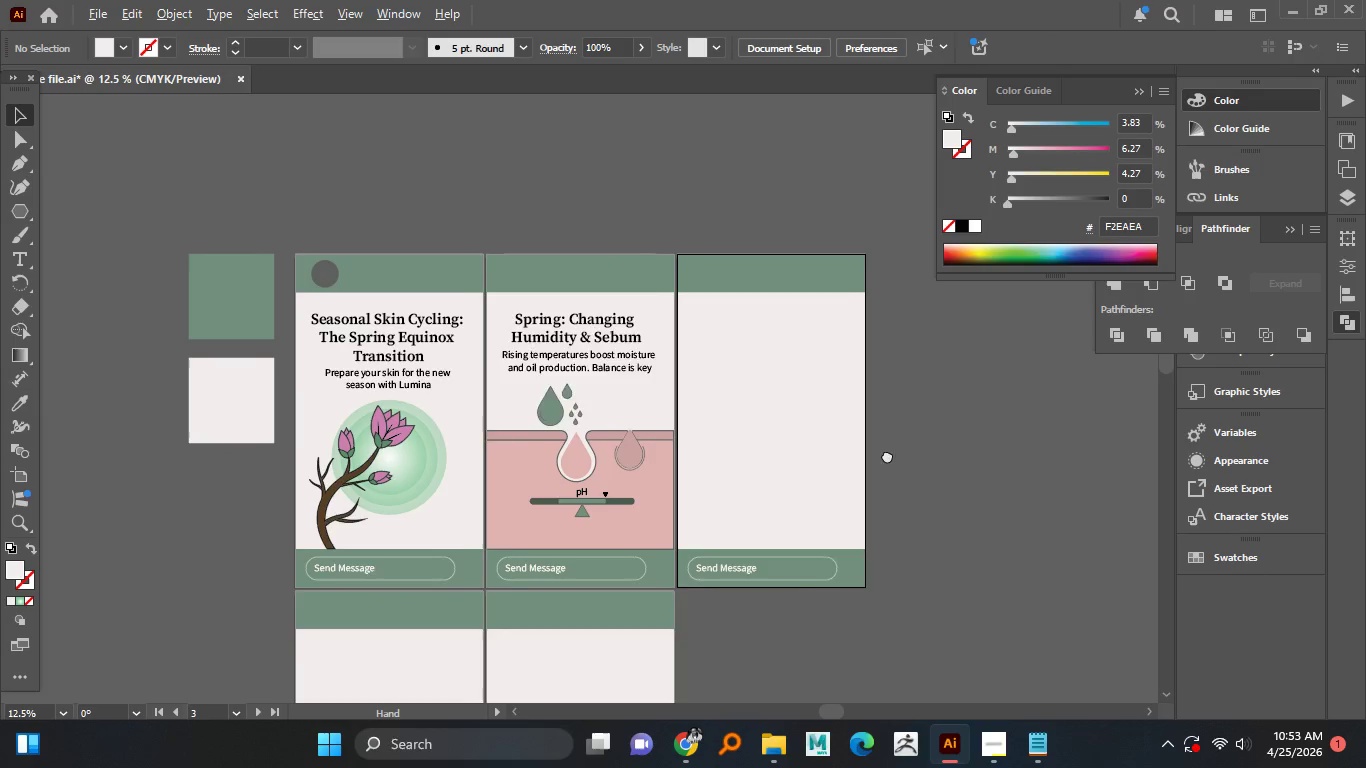 
hold_key(key=AltLeft, duration=1.5)
 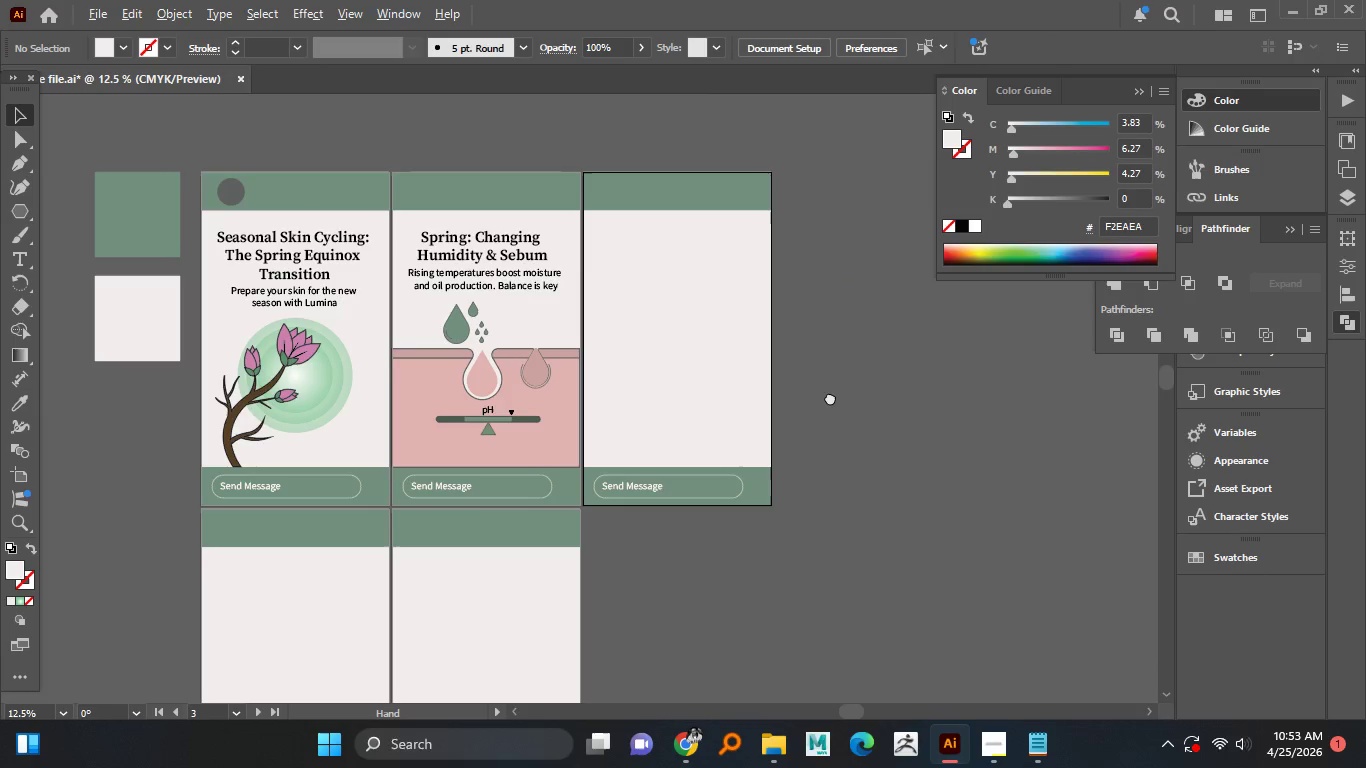 
hold_key(key=AltLeft, duration=0.77)
 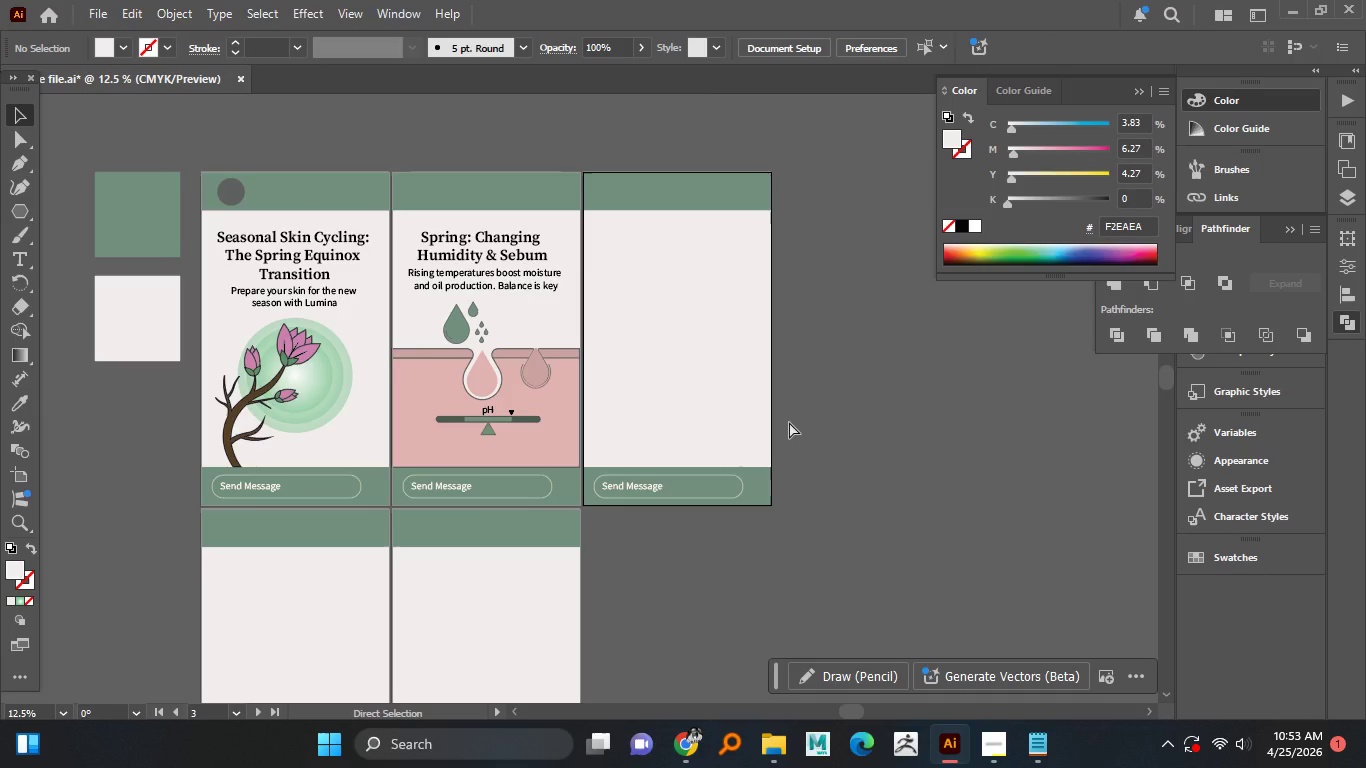 
hold_key(key=AltLeft, duration=7.16)
 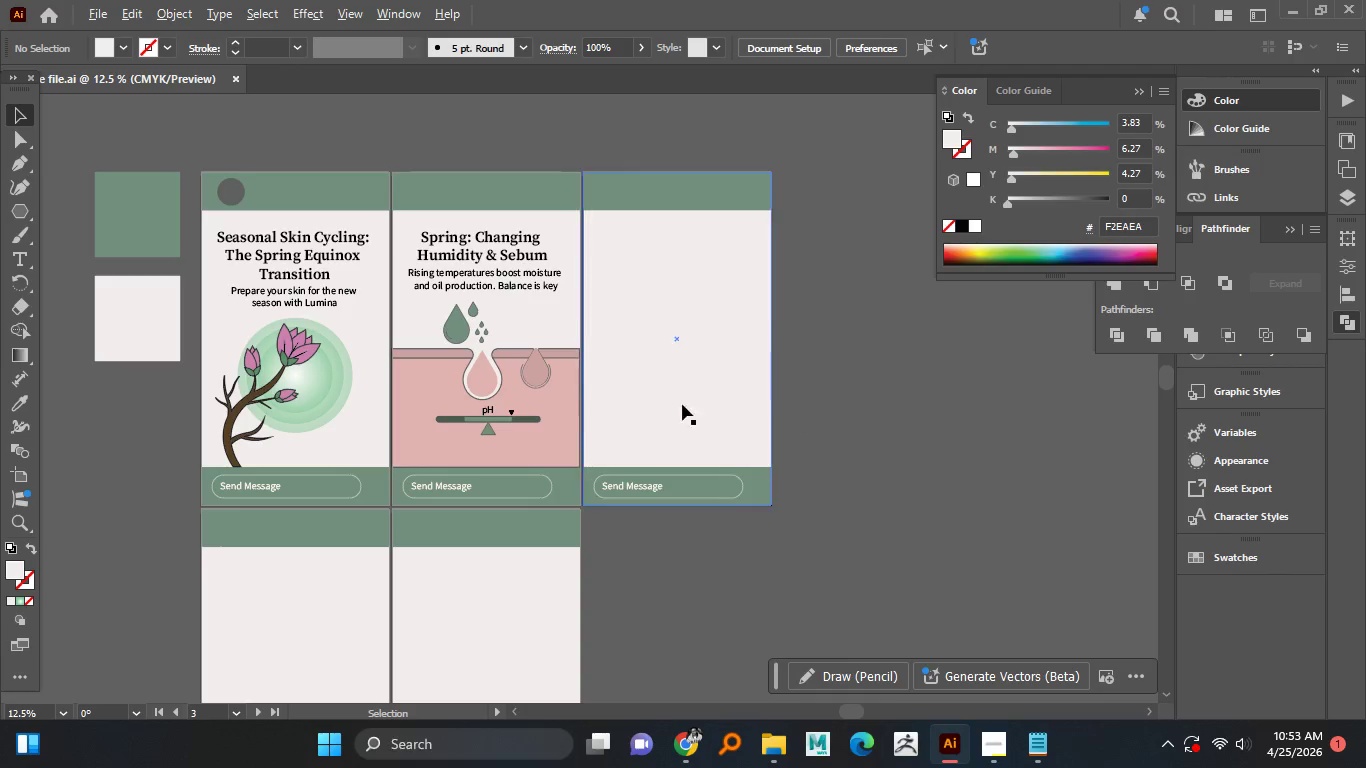 
key(Control+S)
 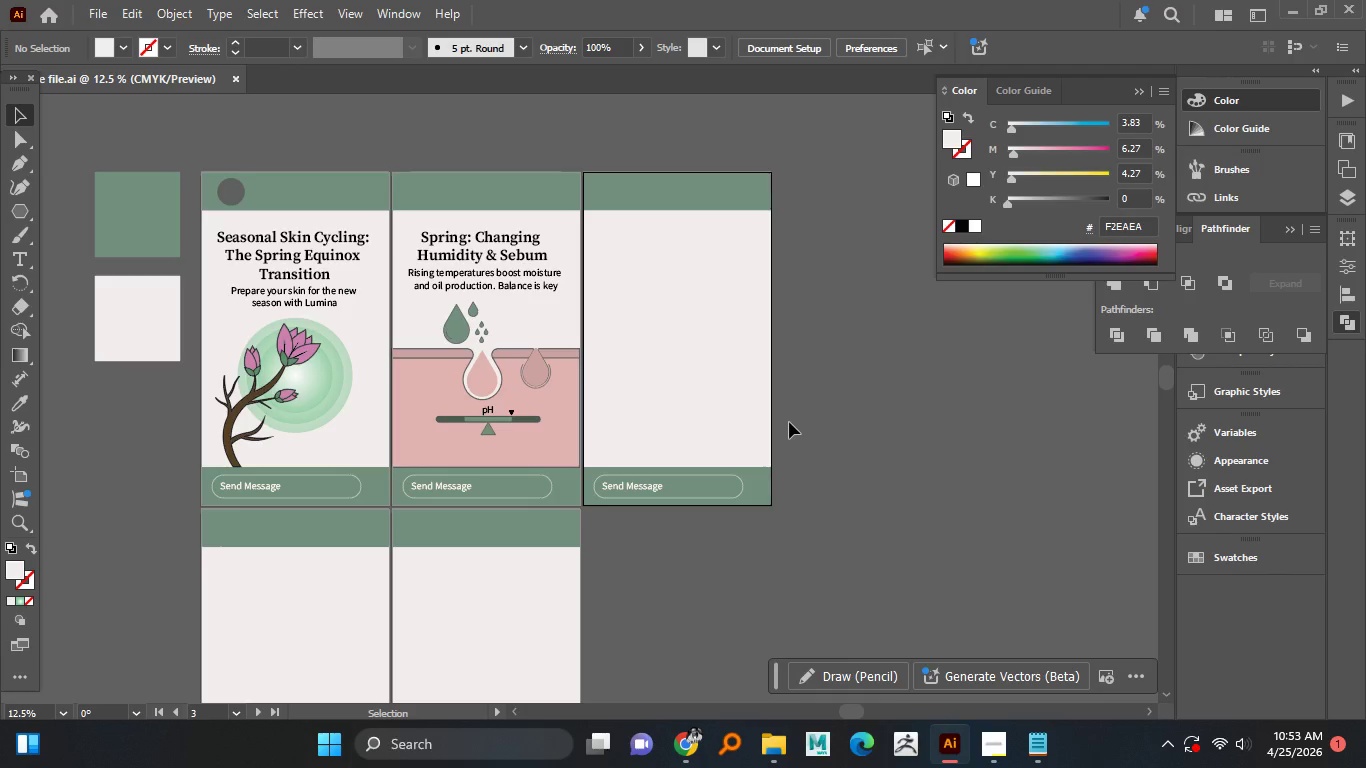 
hold_key(key=AltLeft, duration=1.5)
 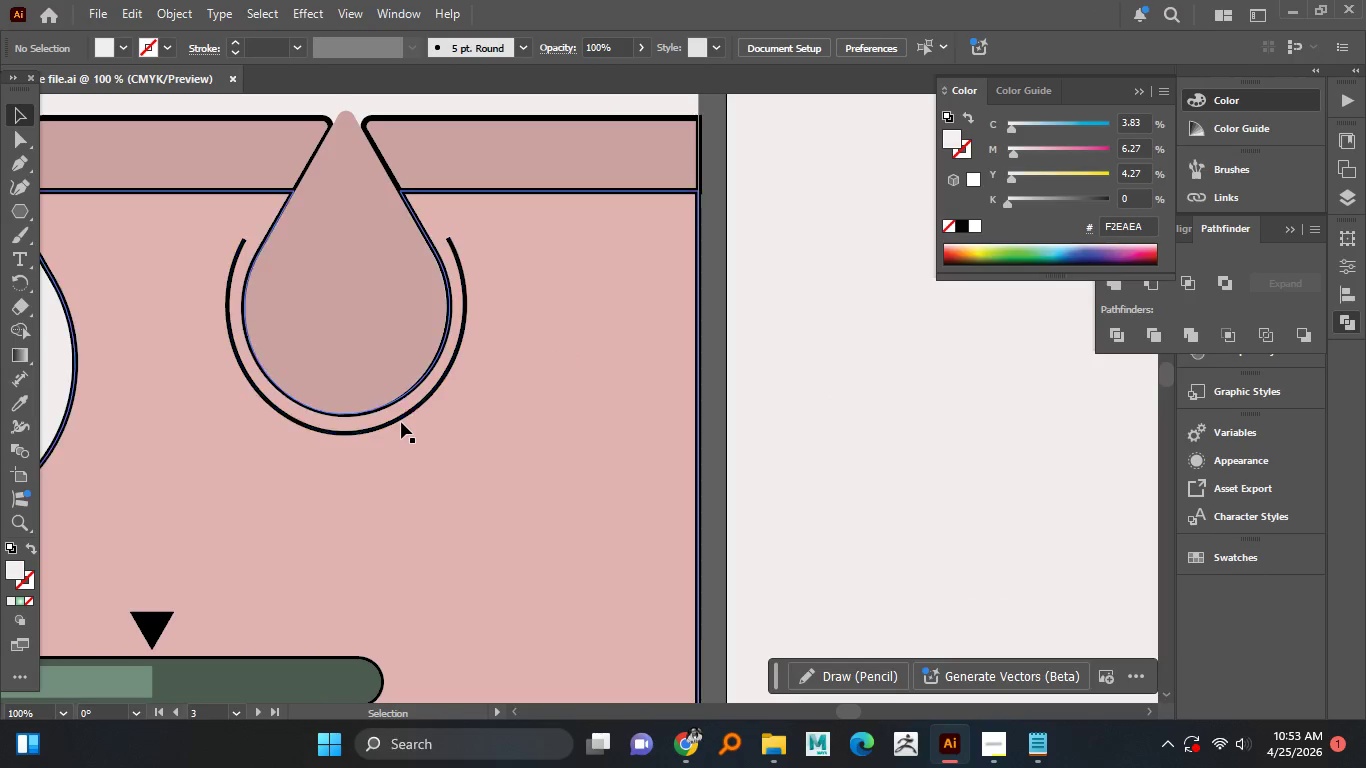 
key(Alt+AltLeft)
 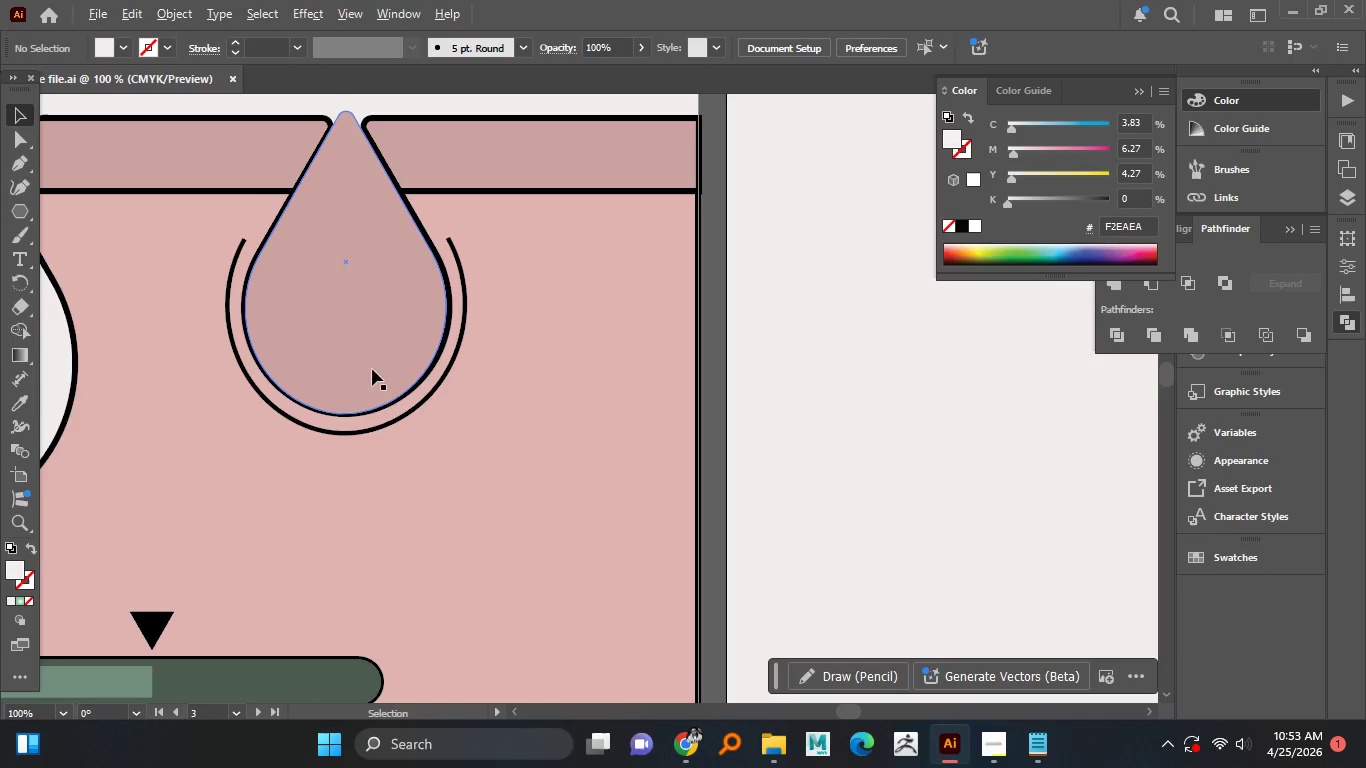 
key(Alt+AltLeft)
 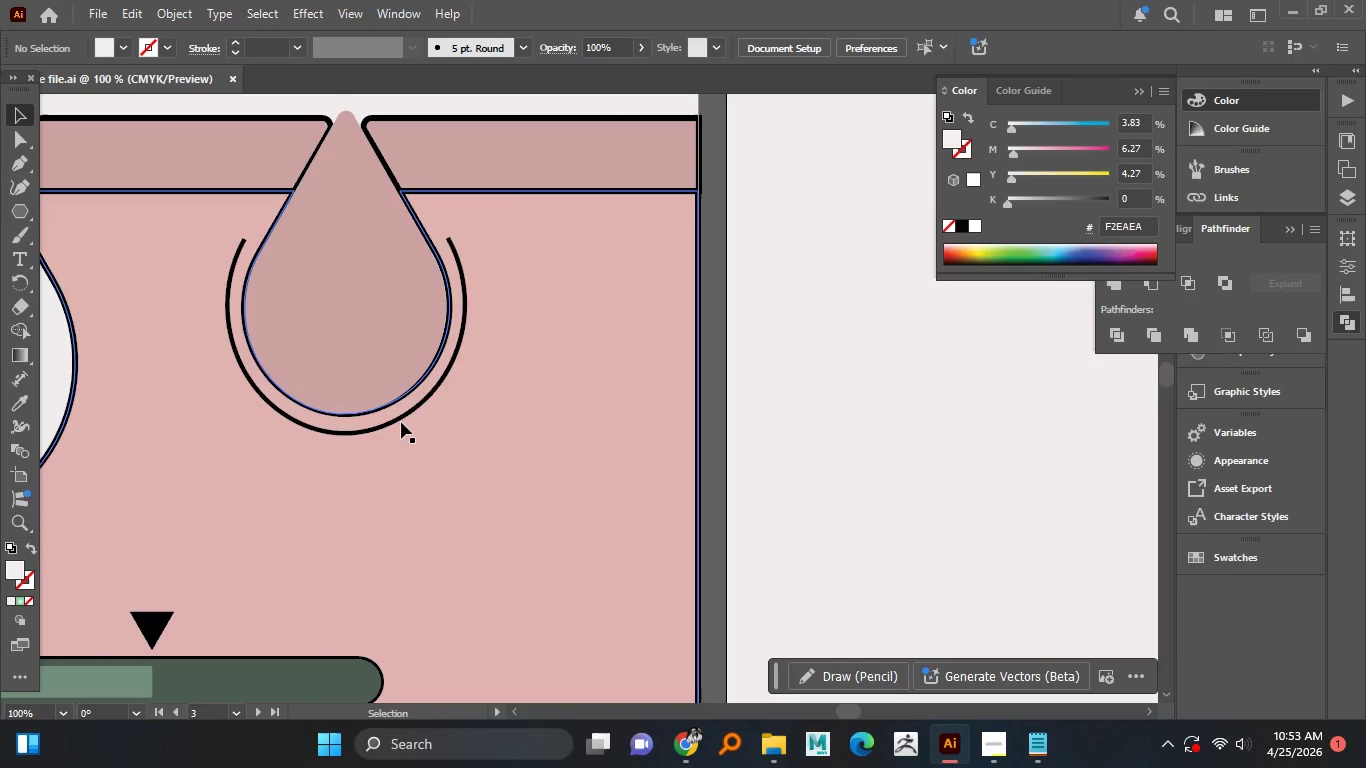 
scroll: coordinate [540, 363], scroll_direction: up, amount: 6.0
 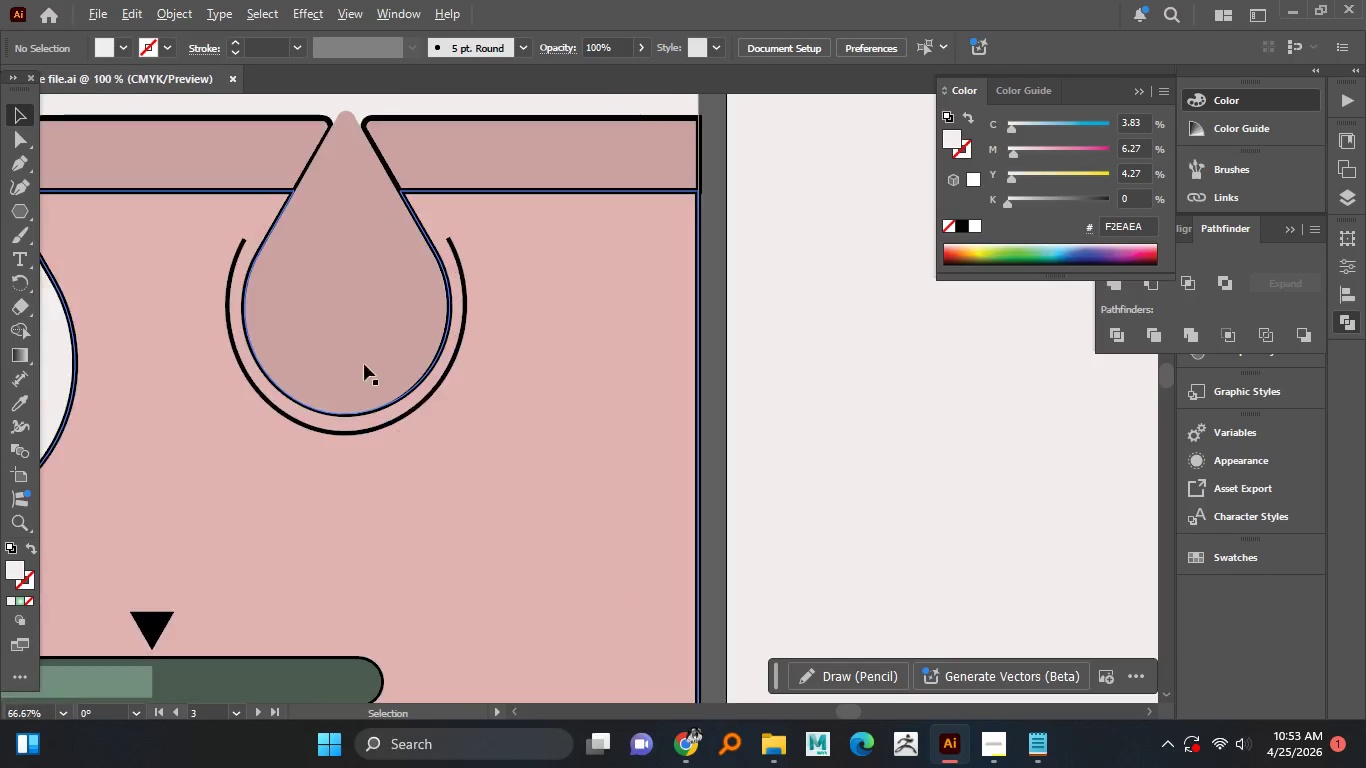 
left_click([404, 416])
 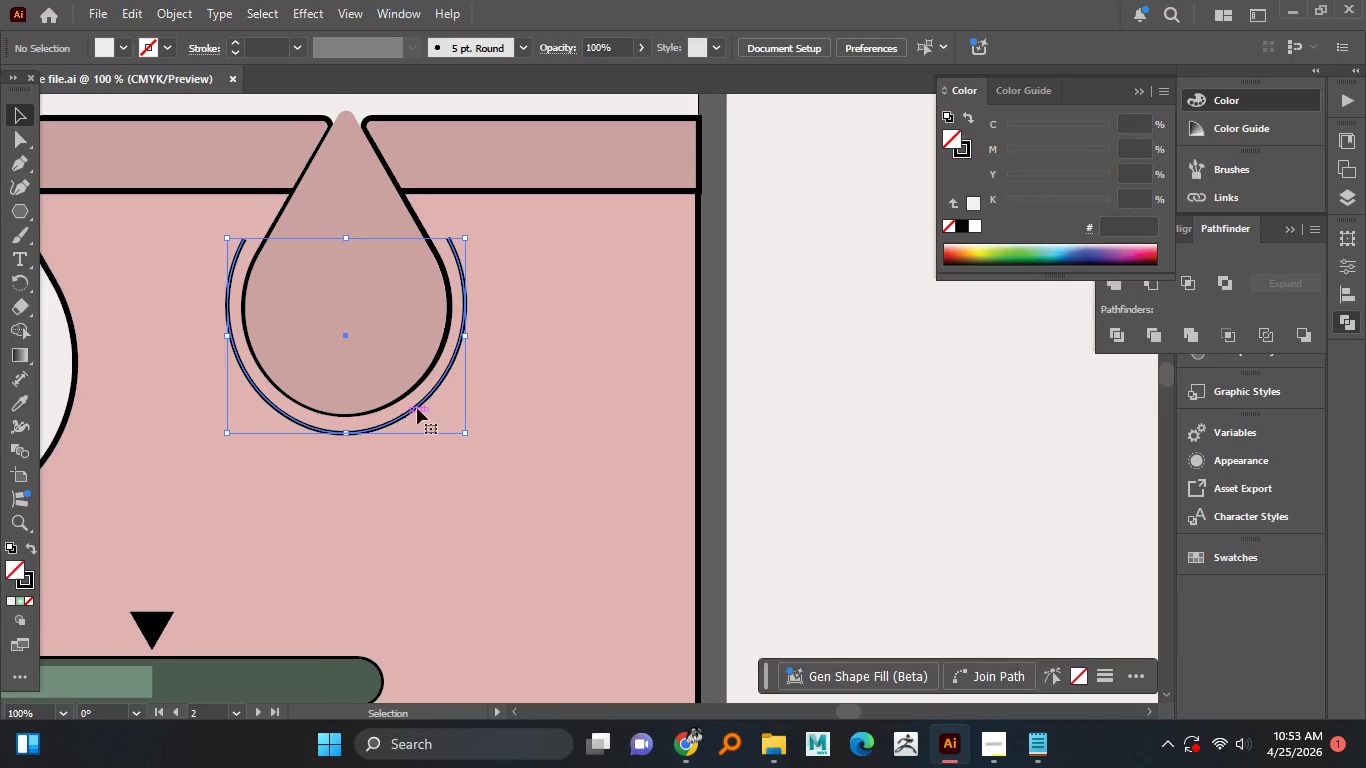 
hold_key(key=ShiftLeft, duration=2.48)
hold_key(key=AltLeft, duration=1.52)
left_click_drag(start_coordinate=[463, 335], to_coordinate=[473, 335])
 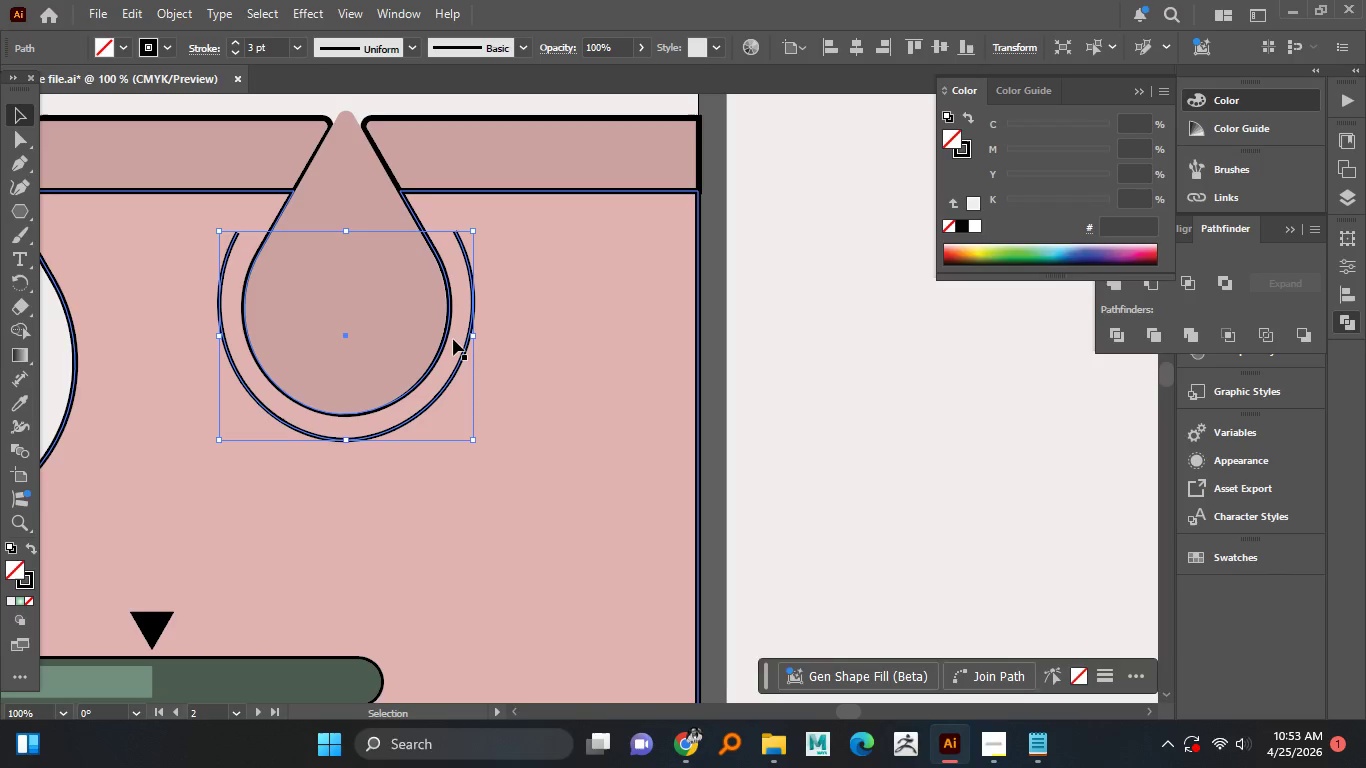 
hold_key(key=AltLeft, duration=0.95)
 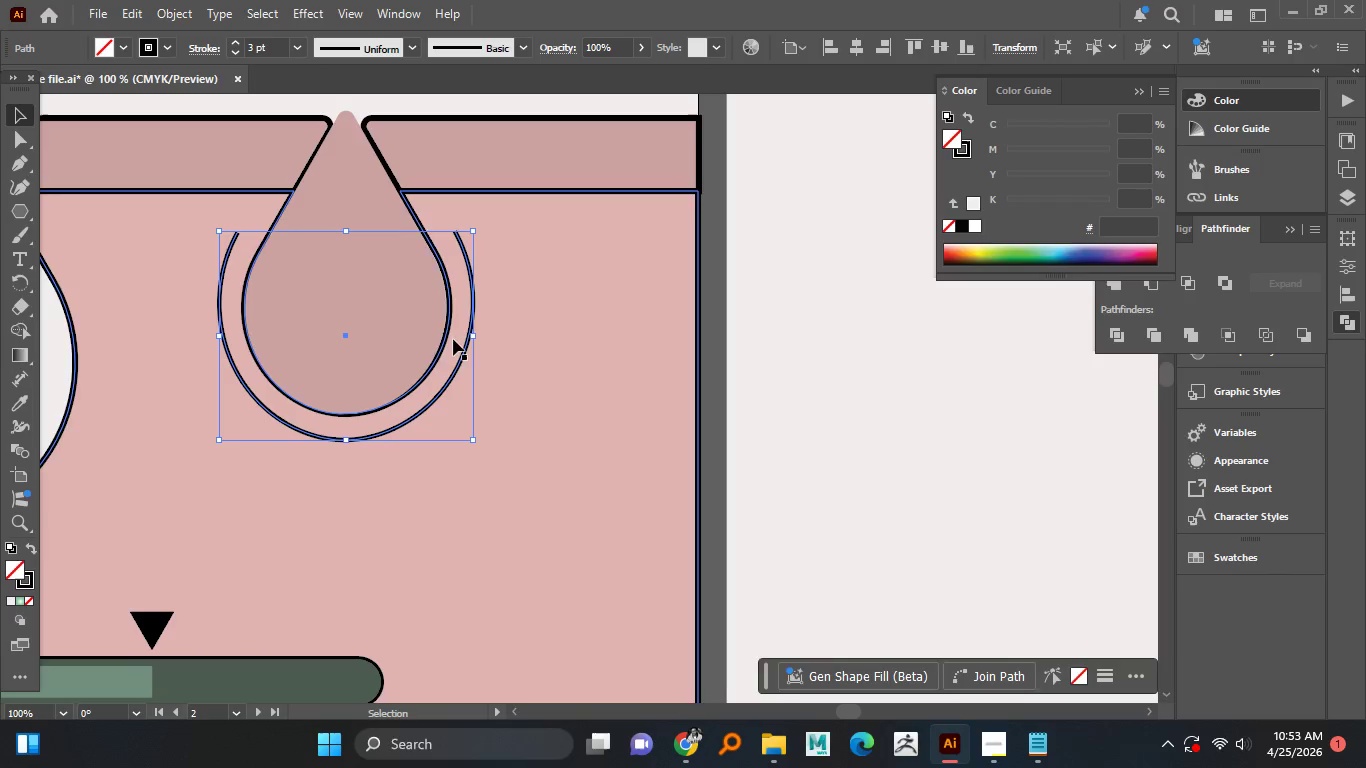 
hold_key(key=AltLeft, duration=0.86)
 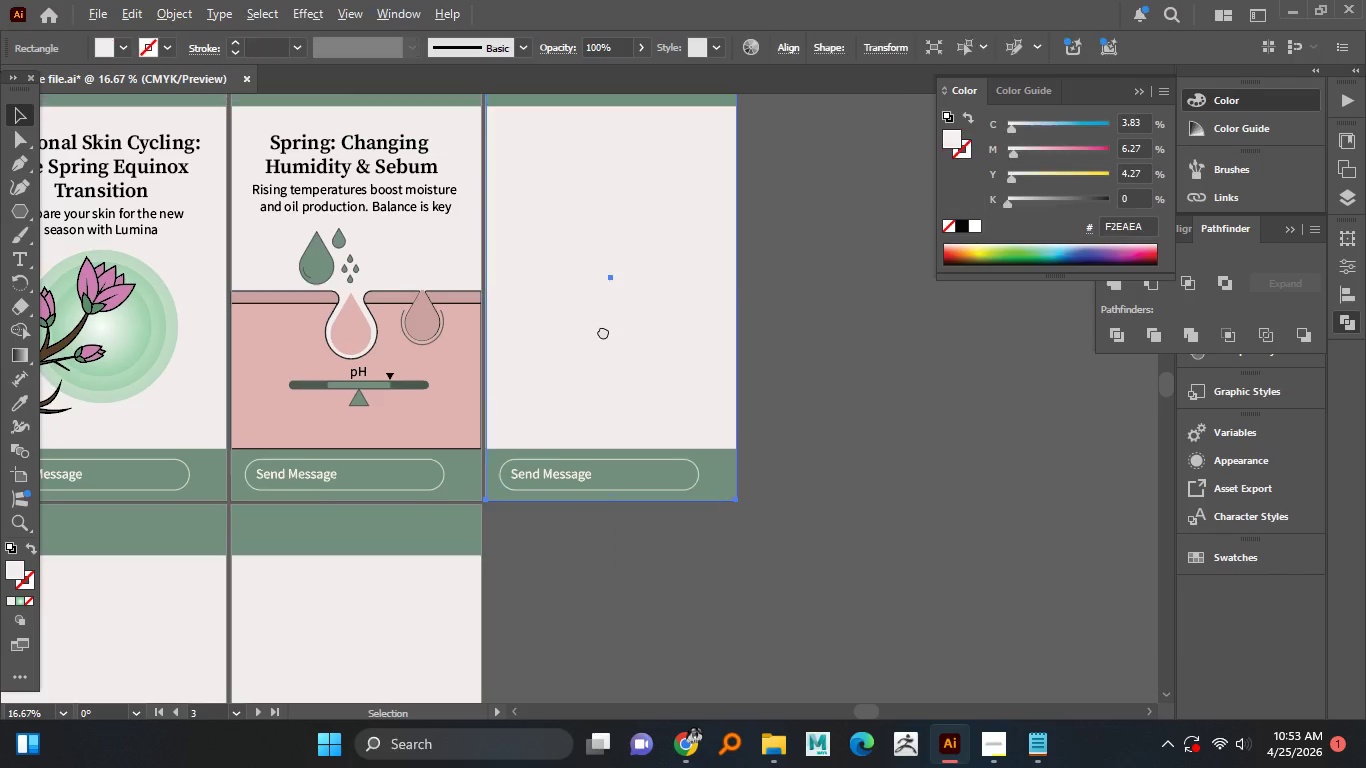 
hold_key(key=AltLeft, duration=1.49)
 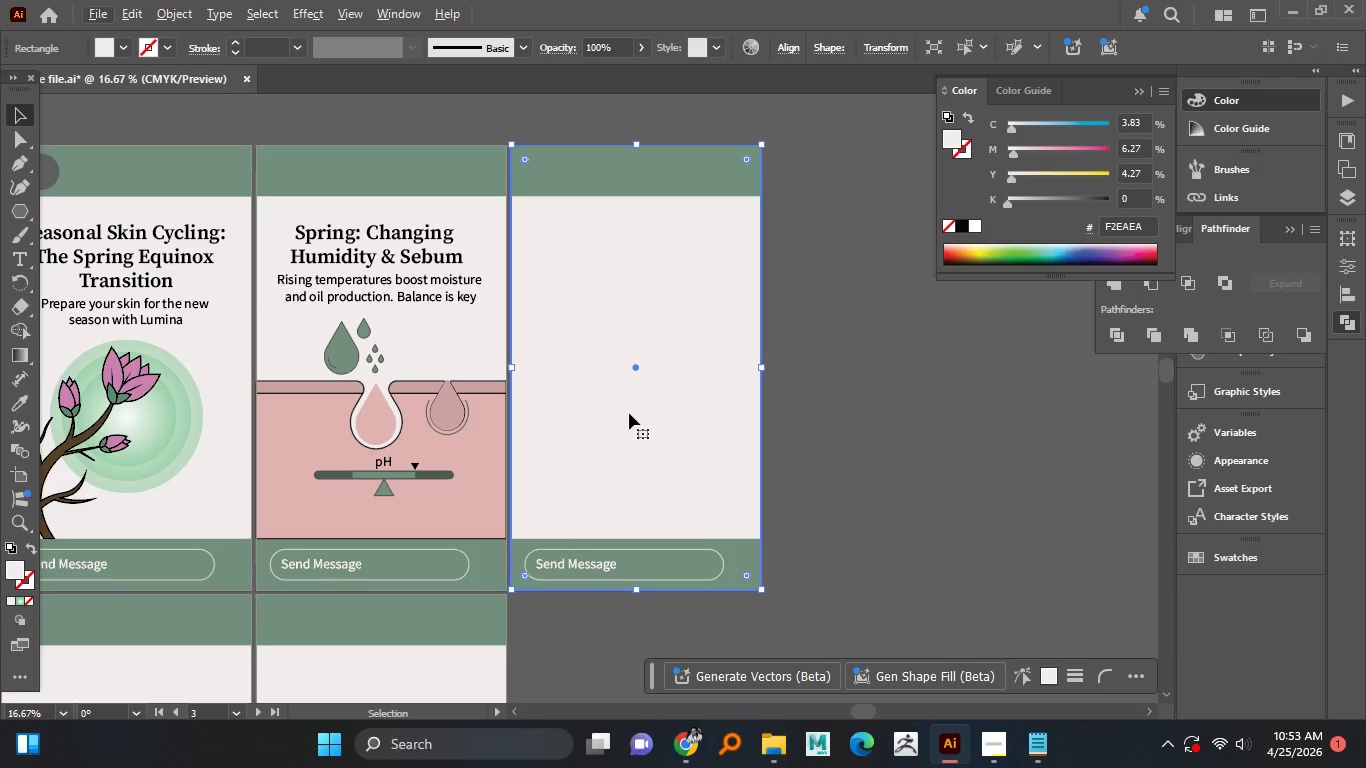 
scroll: coordinate [438, 318], scroll_direction: down, amount: 5.0
 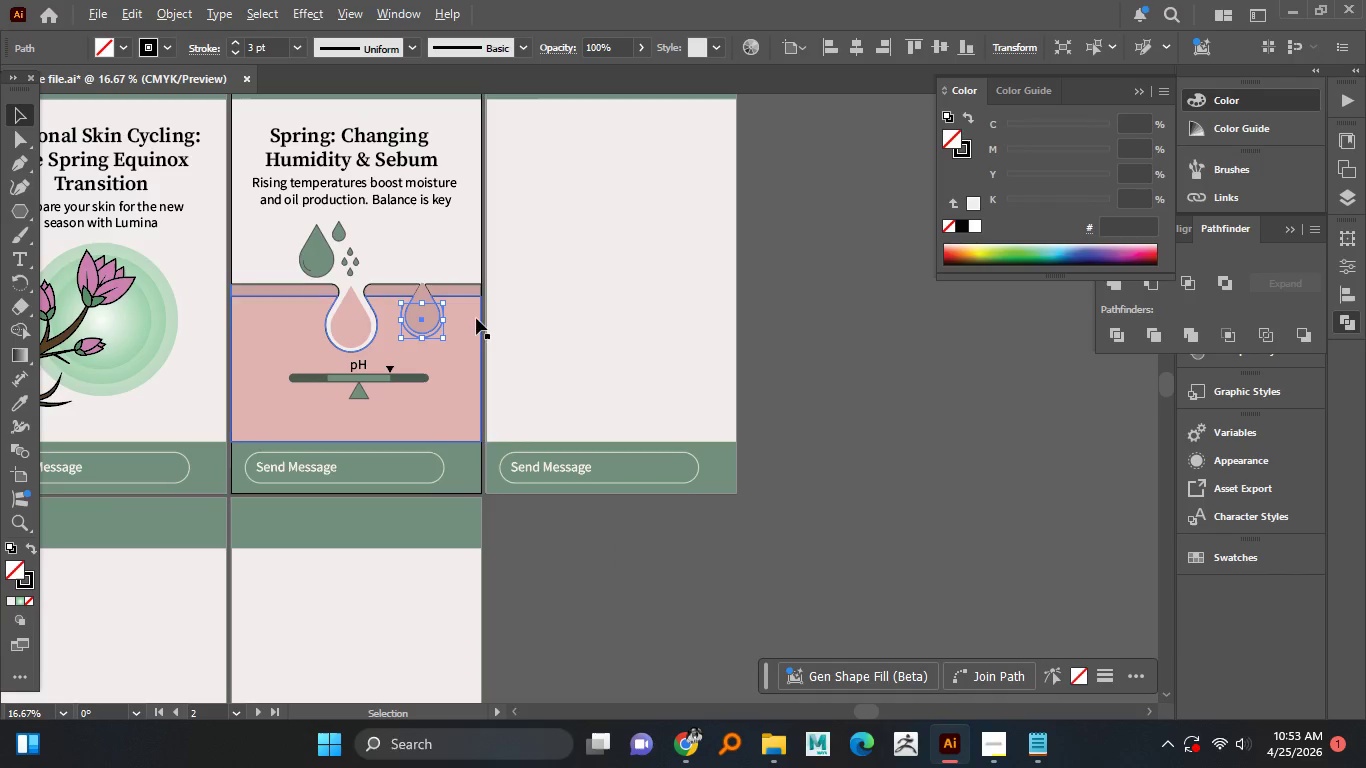 
left_click([623, 305])
 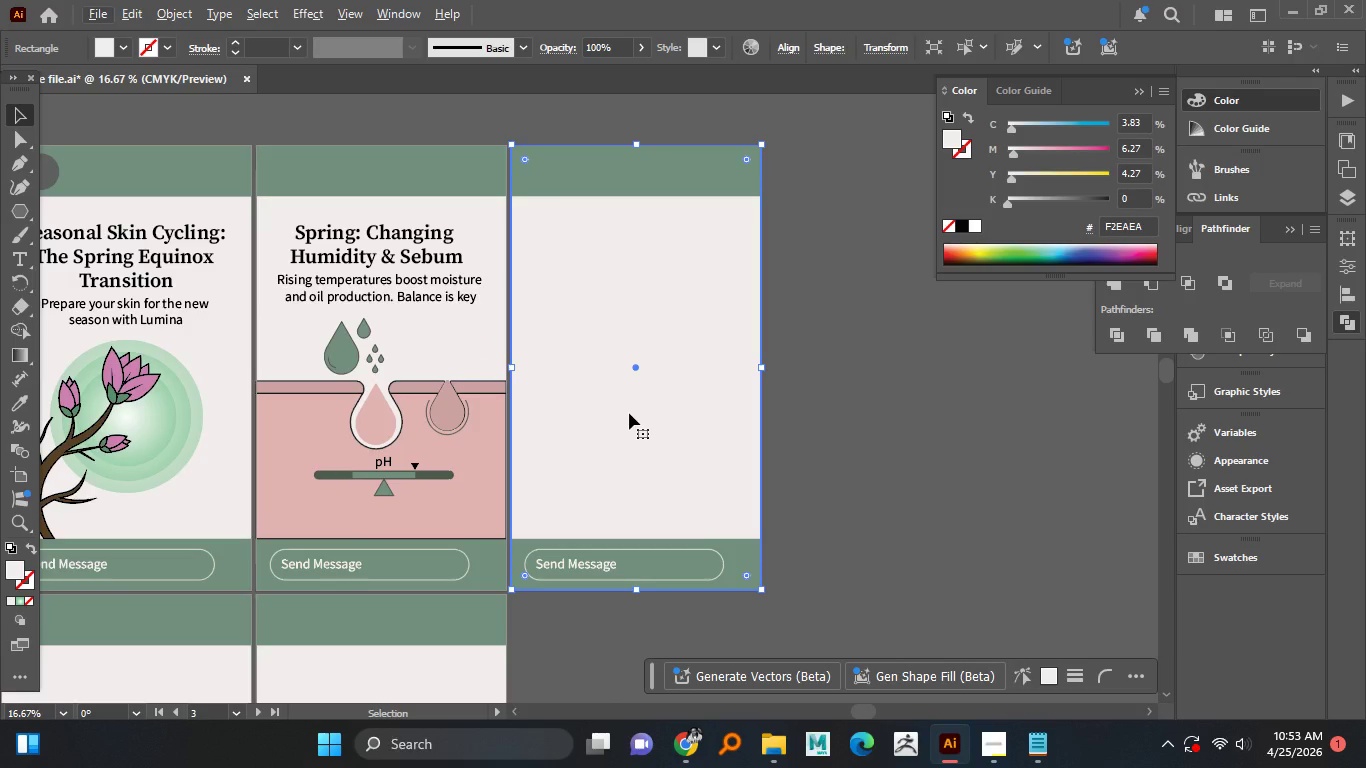 
hold_key(key=AltLeft, duration=1.51)
scroll: coordinate [629, 413], scroll_direction: down, amount: 2.0
 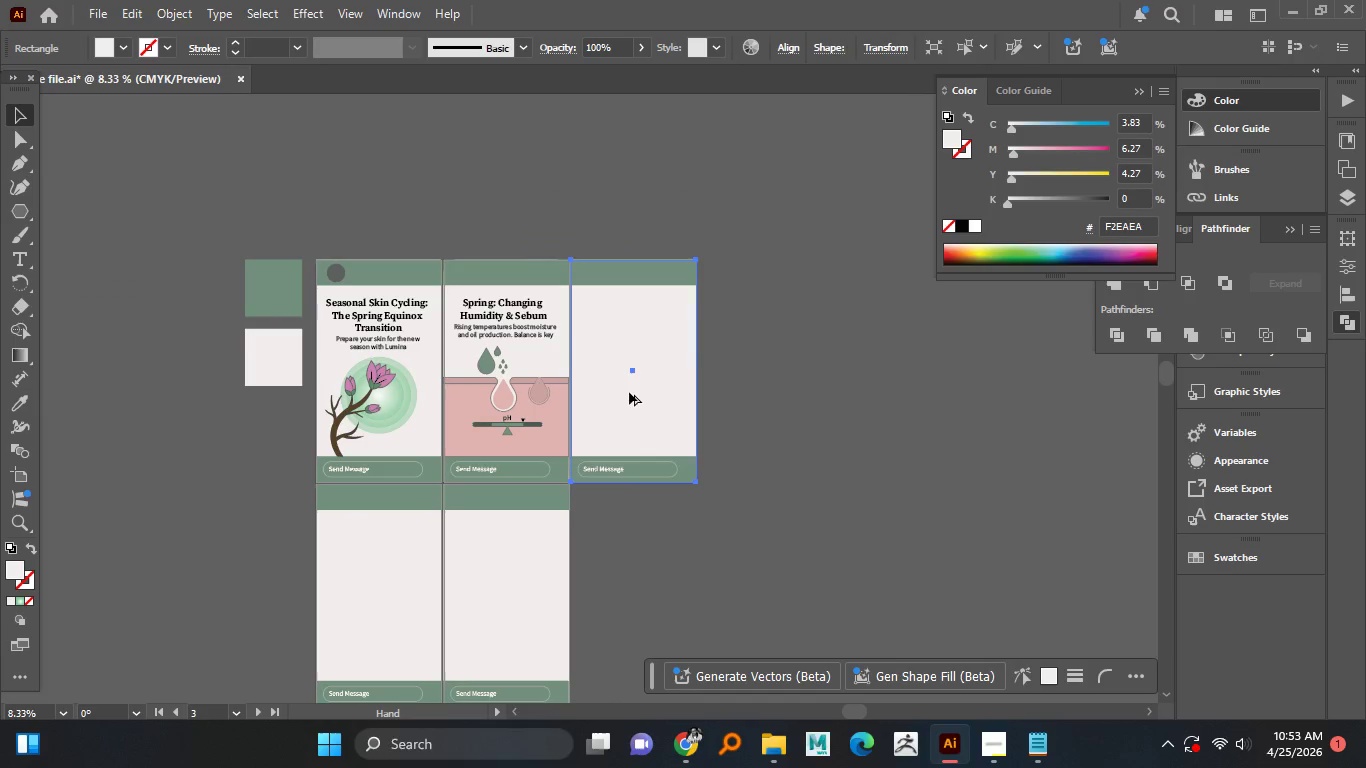 
hold_key(key=AltLeft, duration=1.5)
 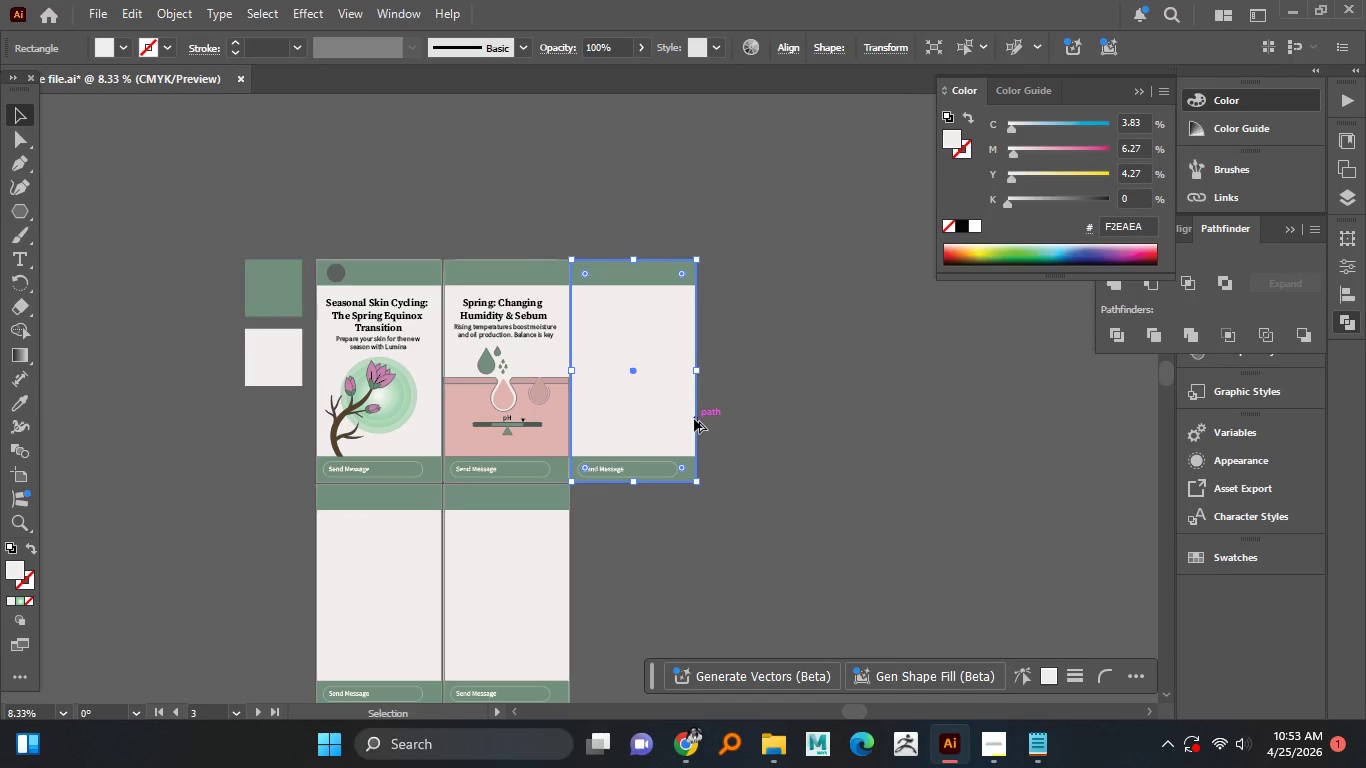 
key(Alt+AltLeft)
 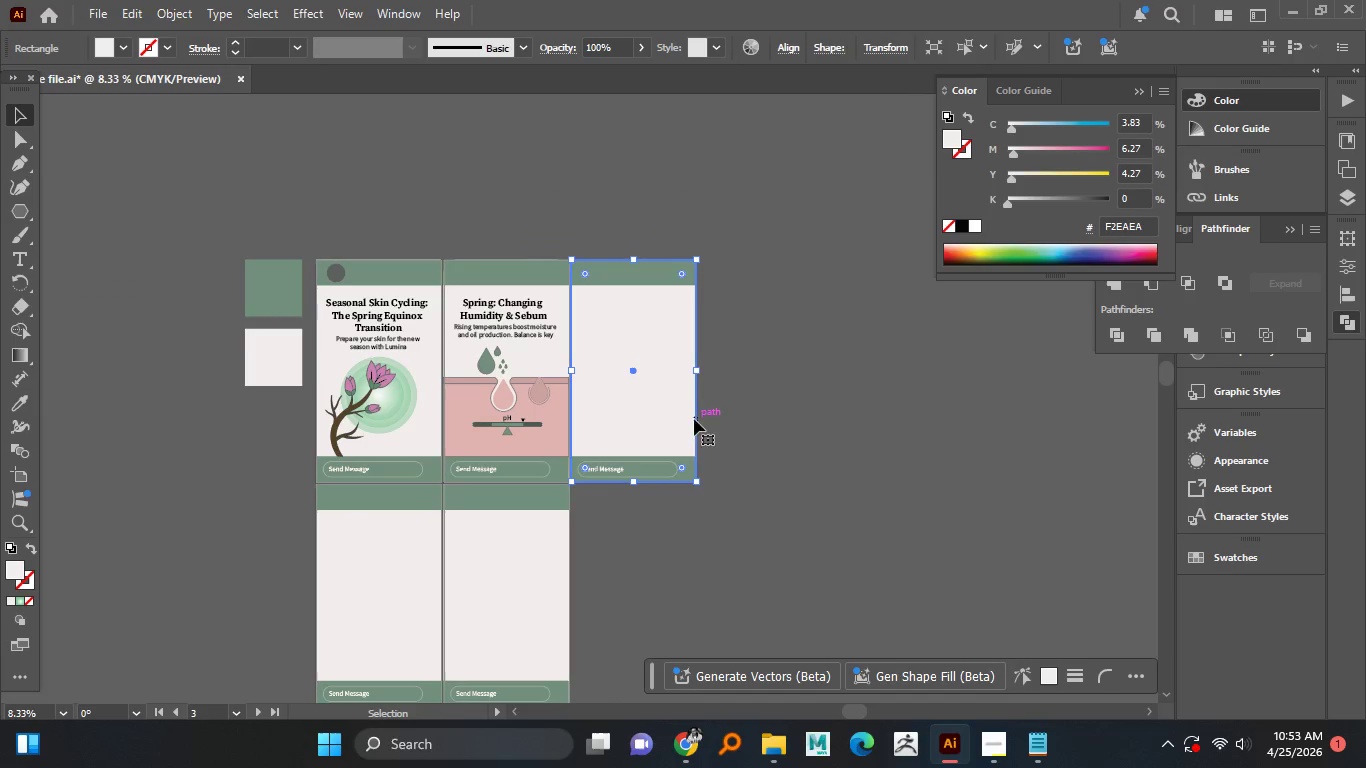 
key(Alt+AltLeft)
 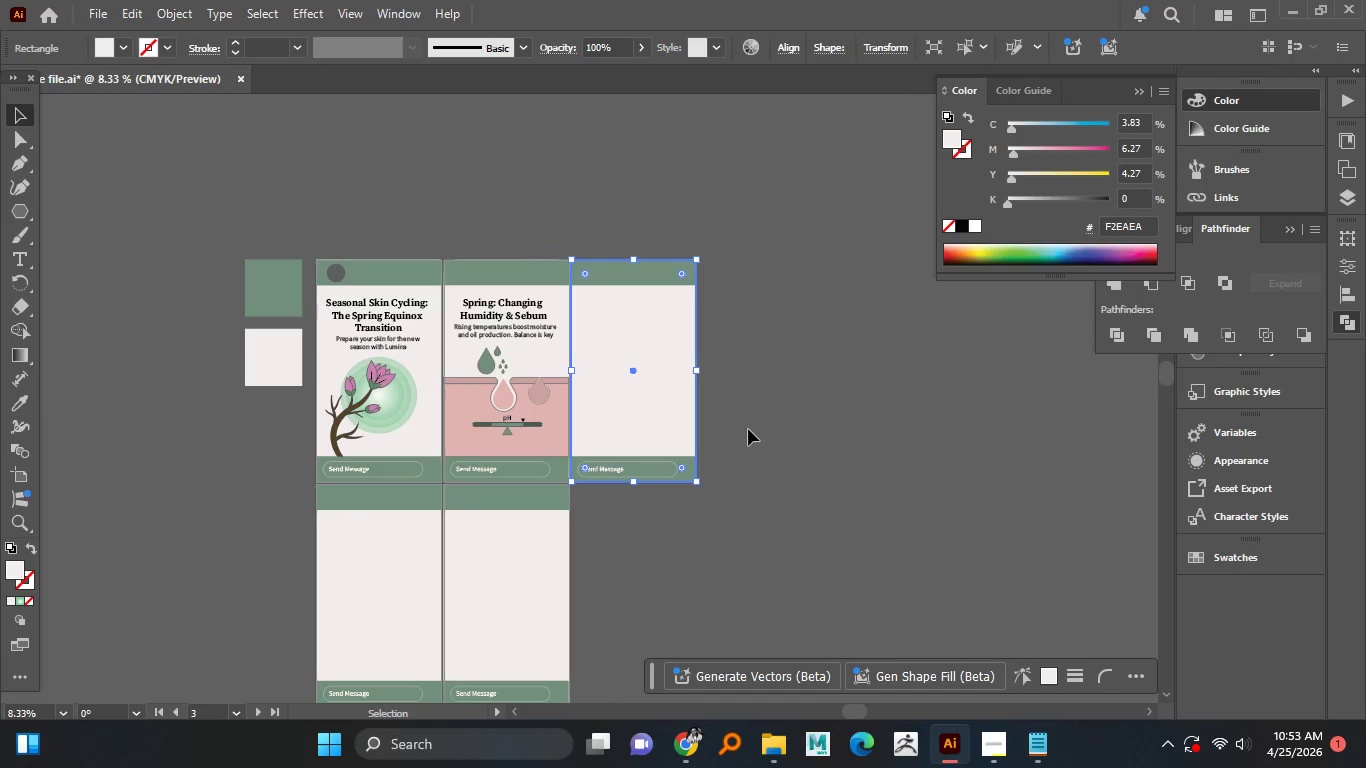 
left_click([748, 428])
 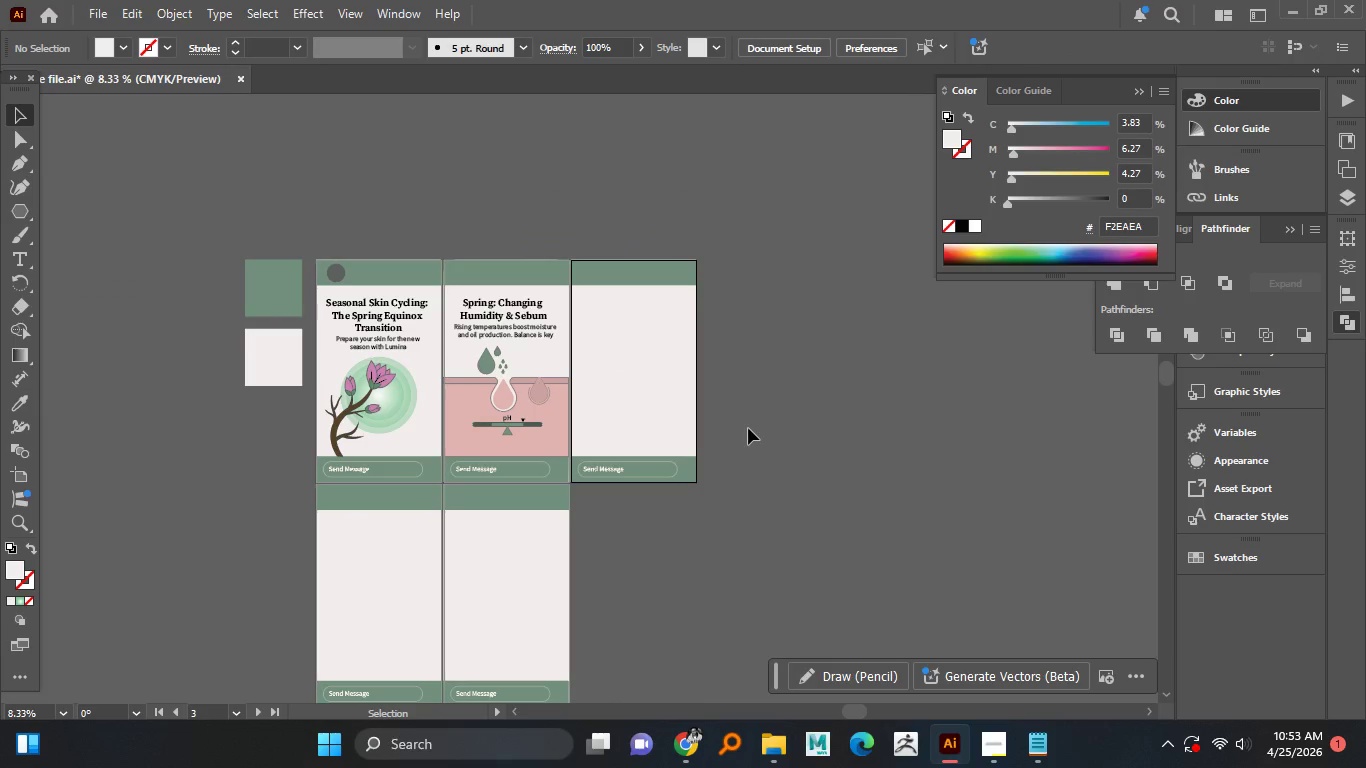 
hold_key(key=AltLeft, duration=1.09)
 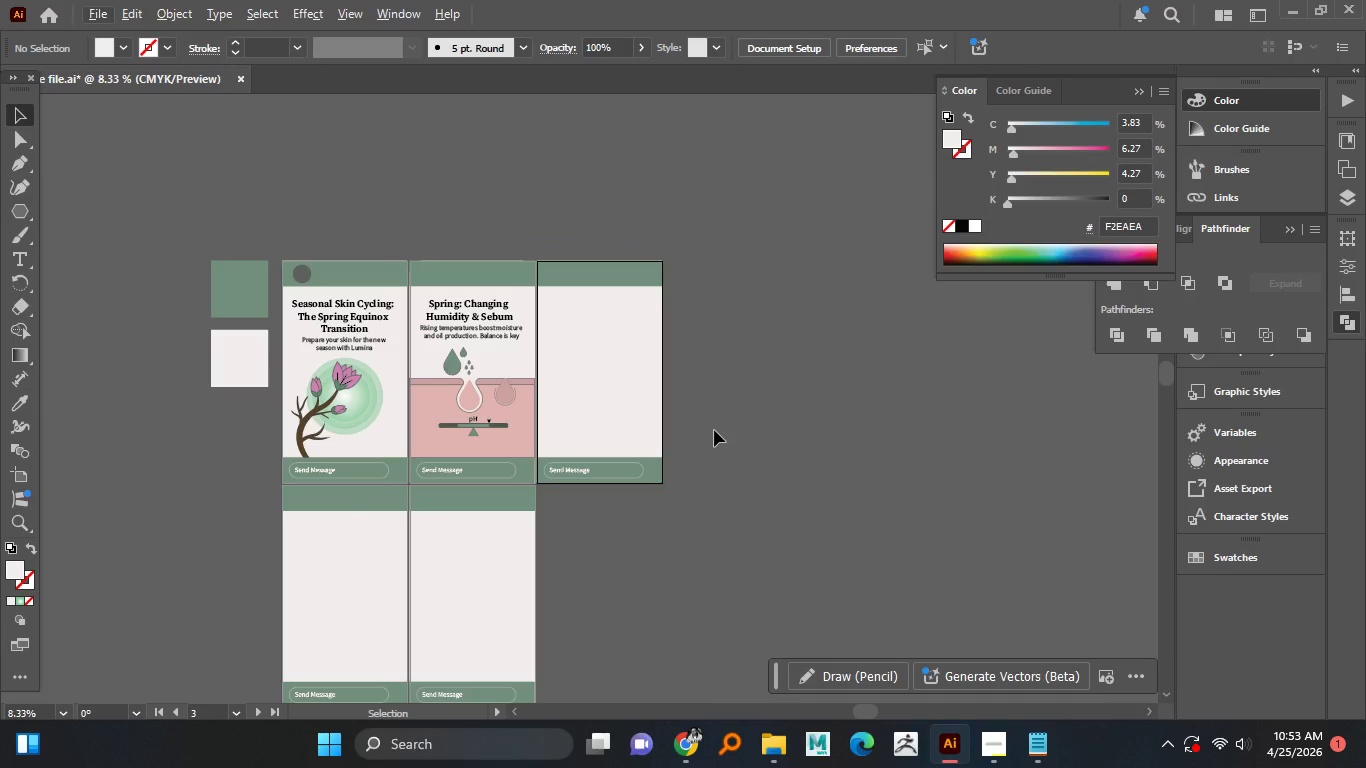 
hold_key(key=AltLeft, duration=1.31)
 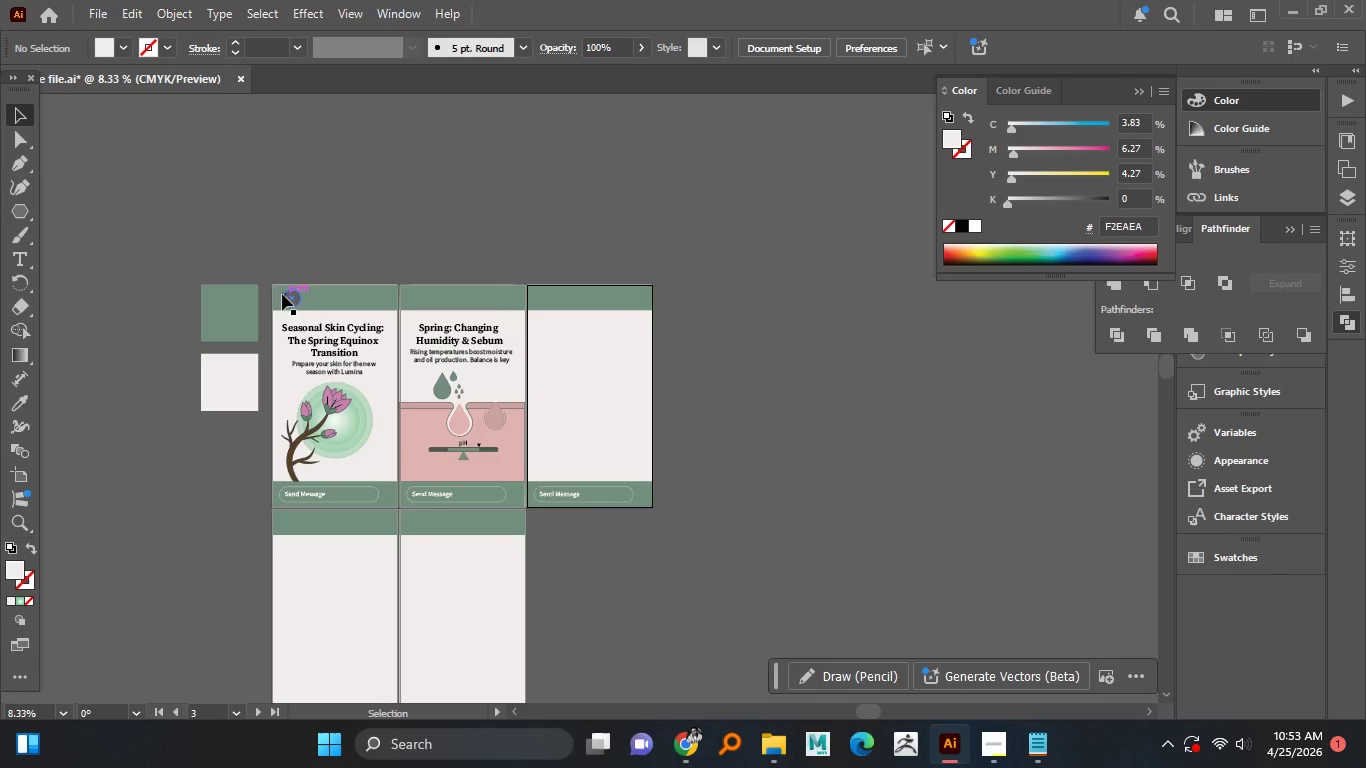 
left_click([282, 294])
 